 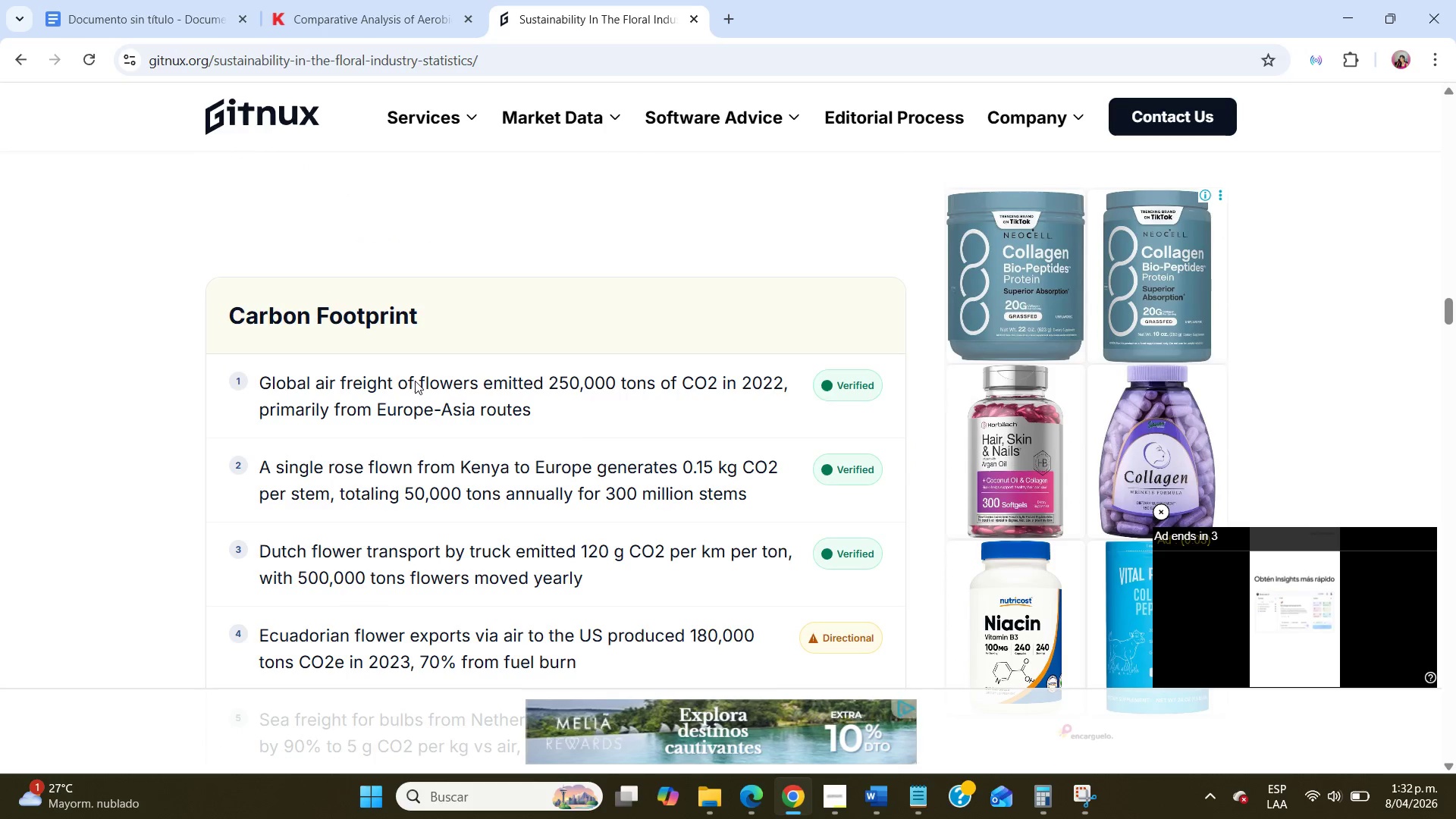 
scroll: coordinate [415, 381], scroll_direction: down, amount: 2.0
 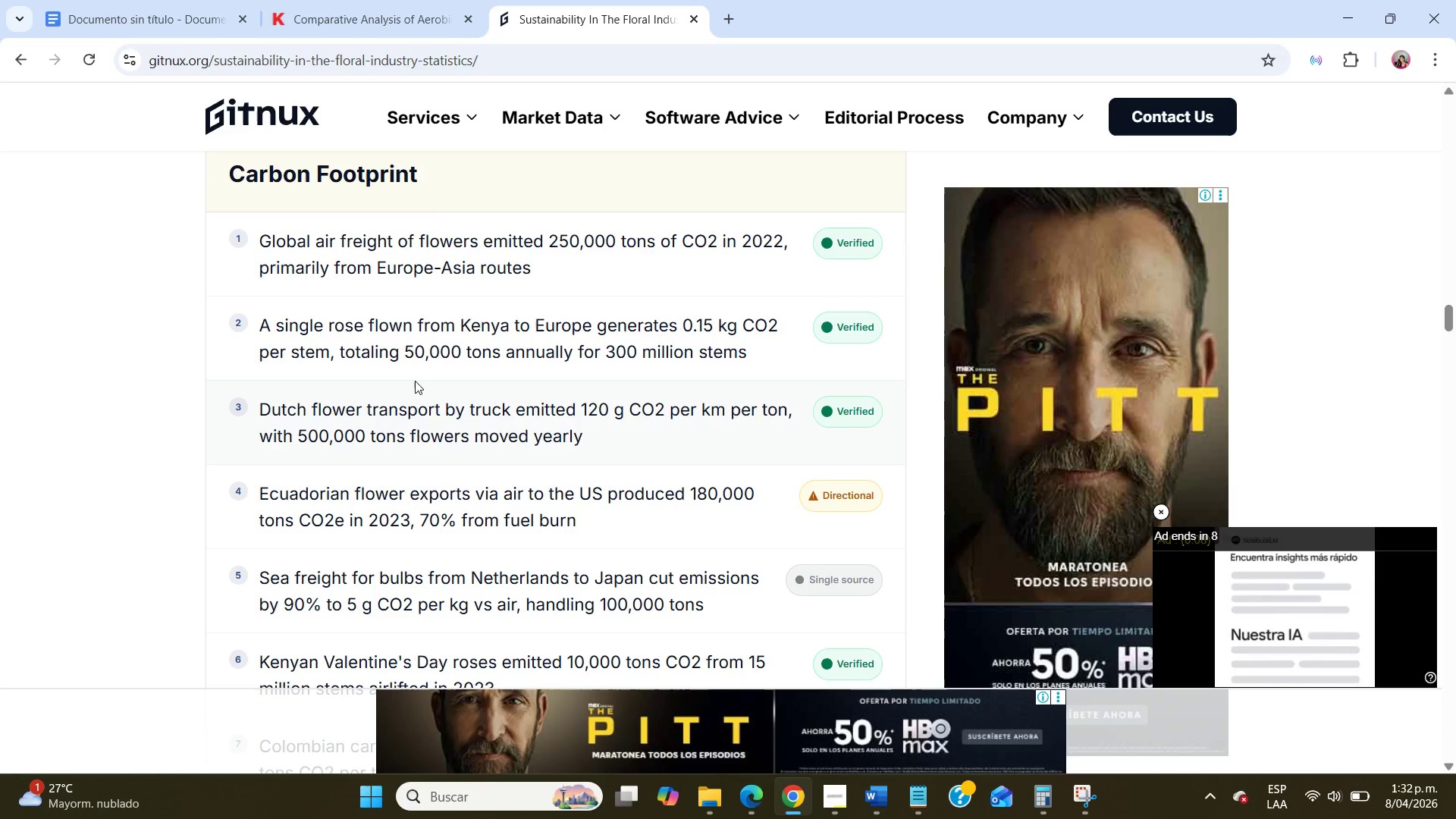 
wait(28.22)
 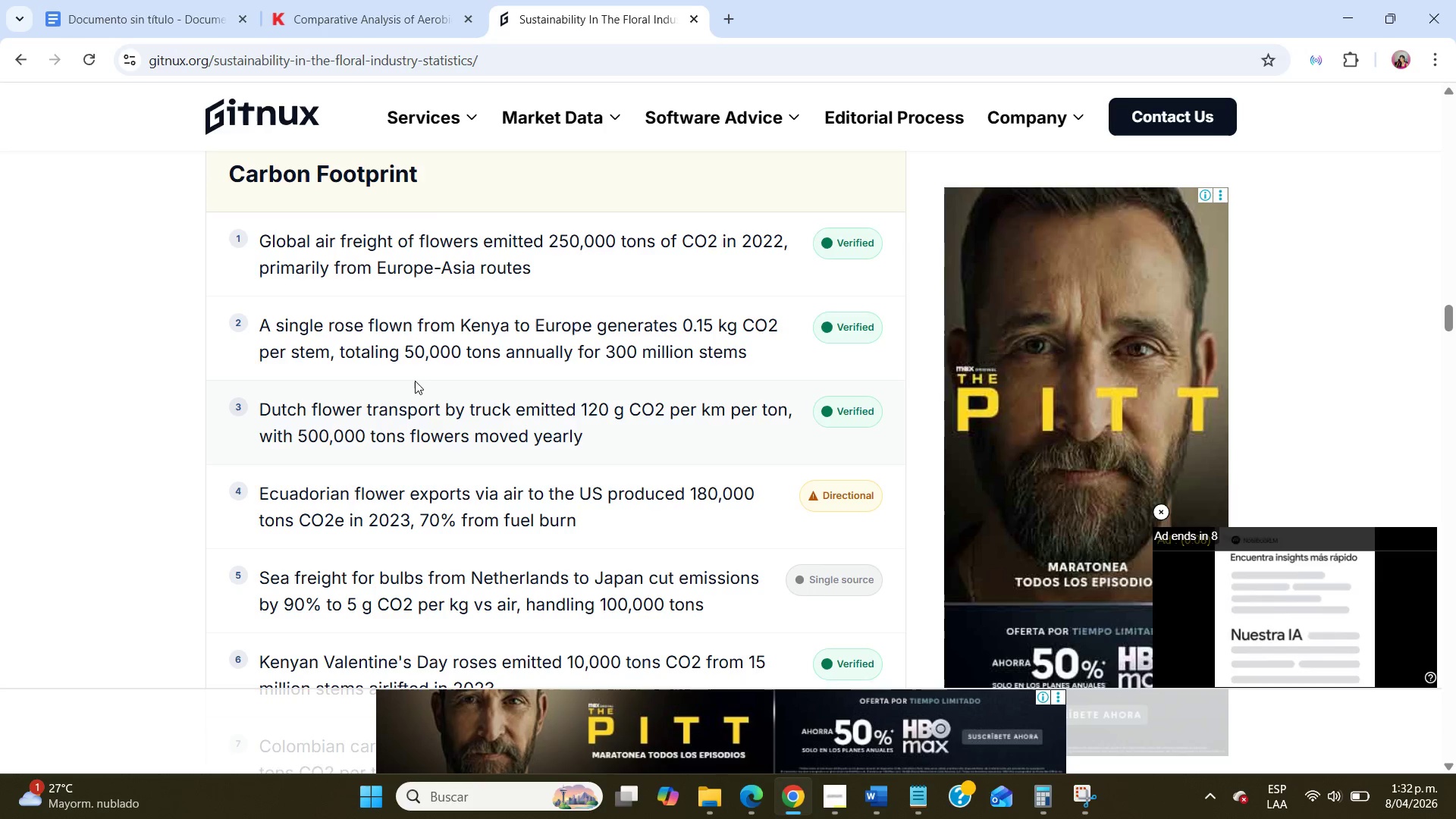 
scroll: coordinate [415, 381], scroll_direction: down, amount: 3.0
 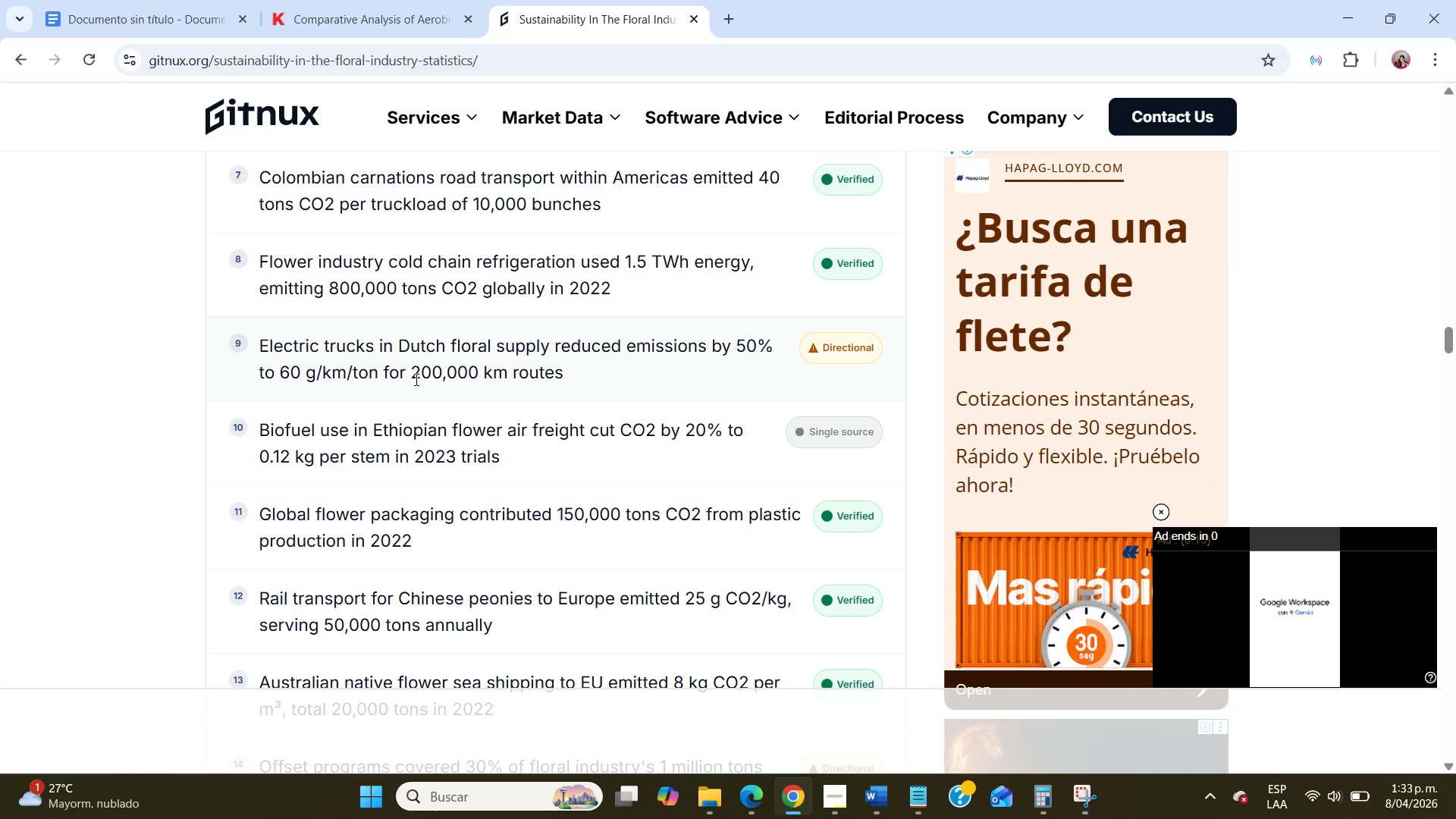 
wait(53.56)
 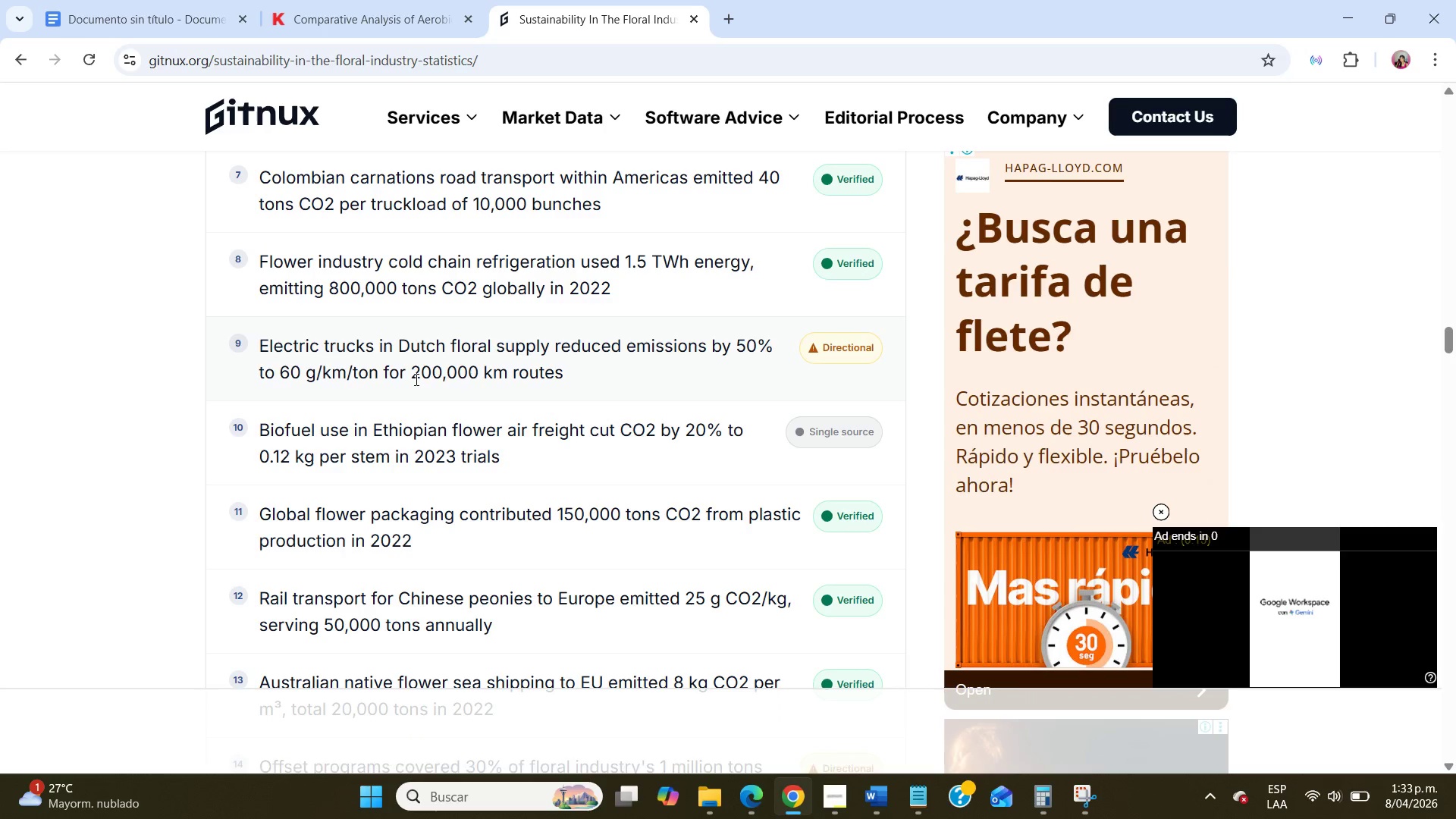 
left_click([109, 0])
 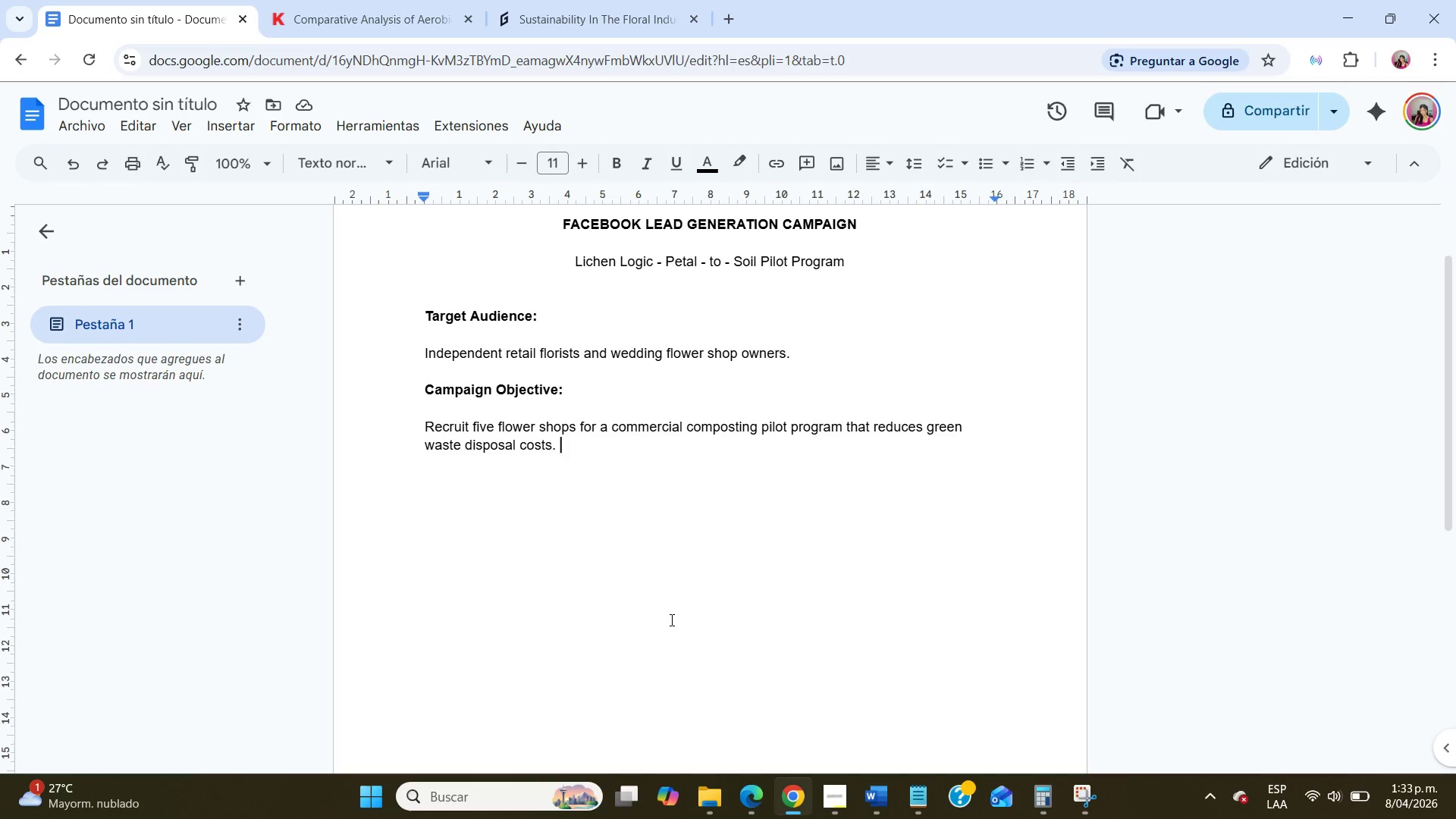 
wait(15.39)
 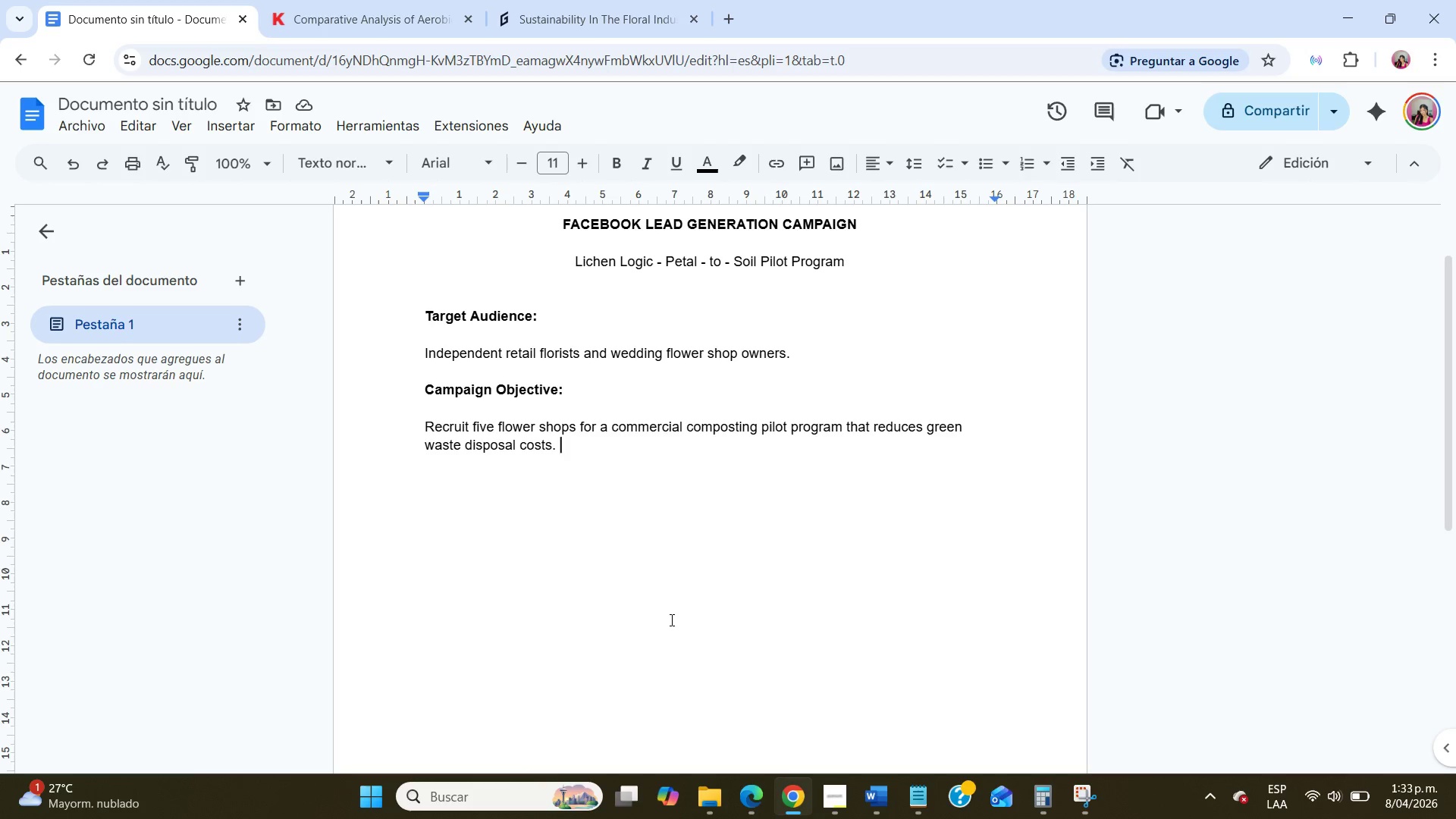 
left_click([141, 97])
 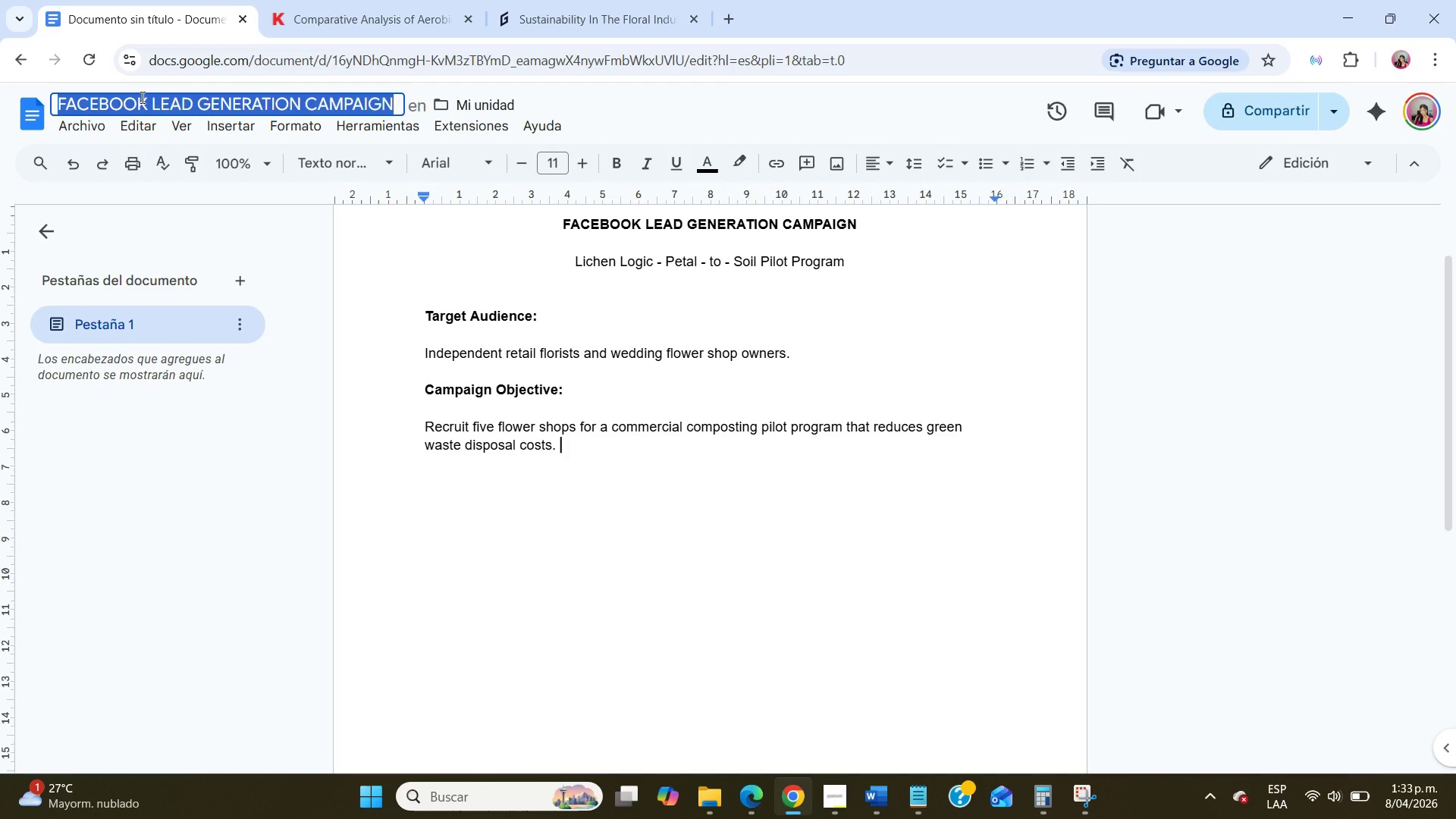 
type(Lichen)
 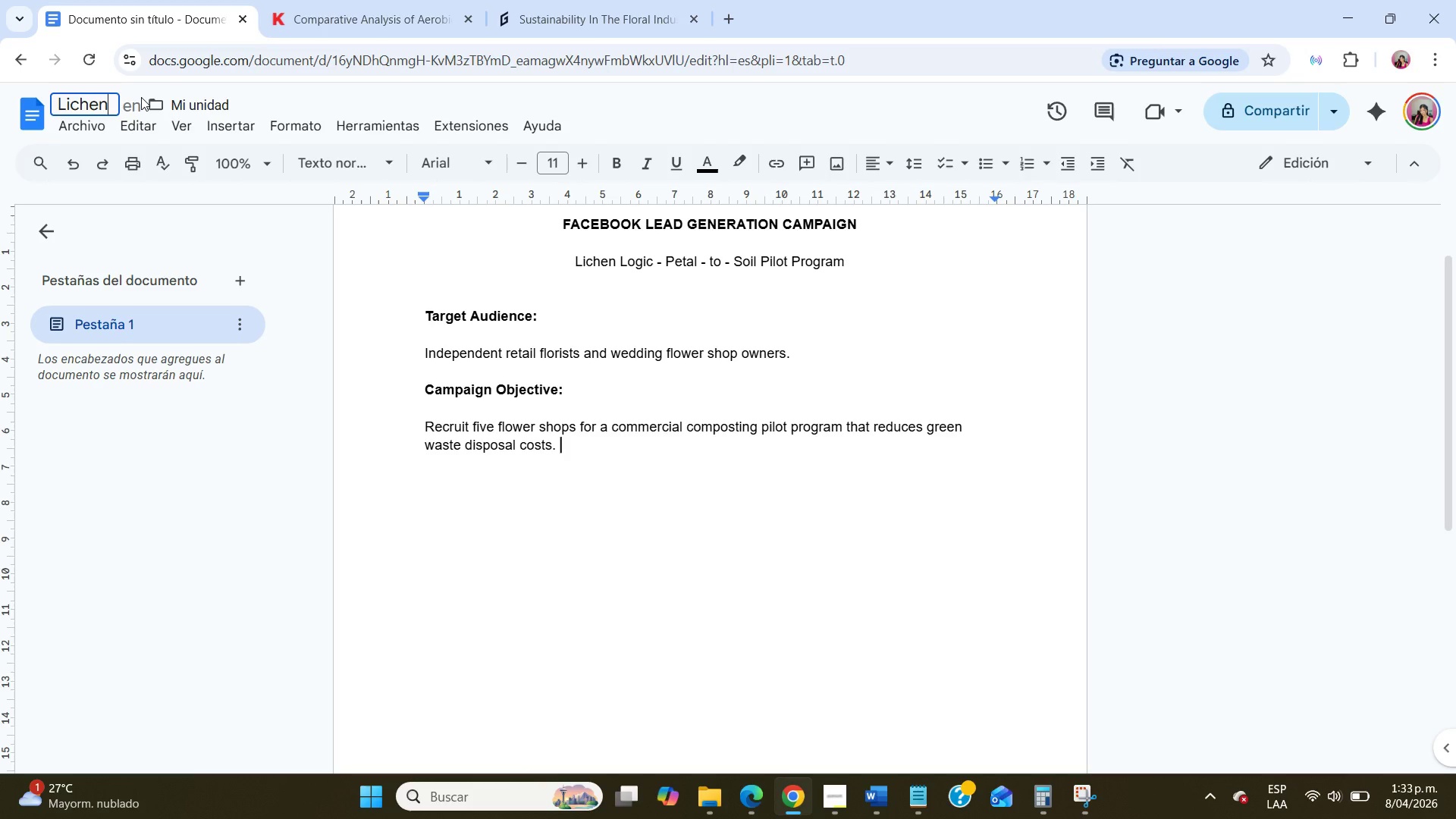 
type(Logic )
 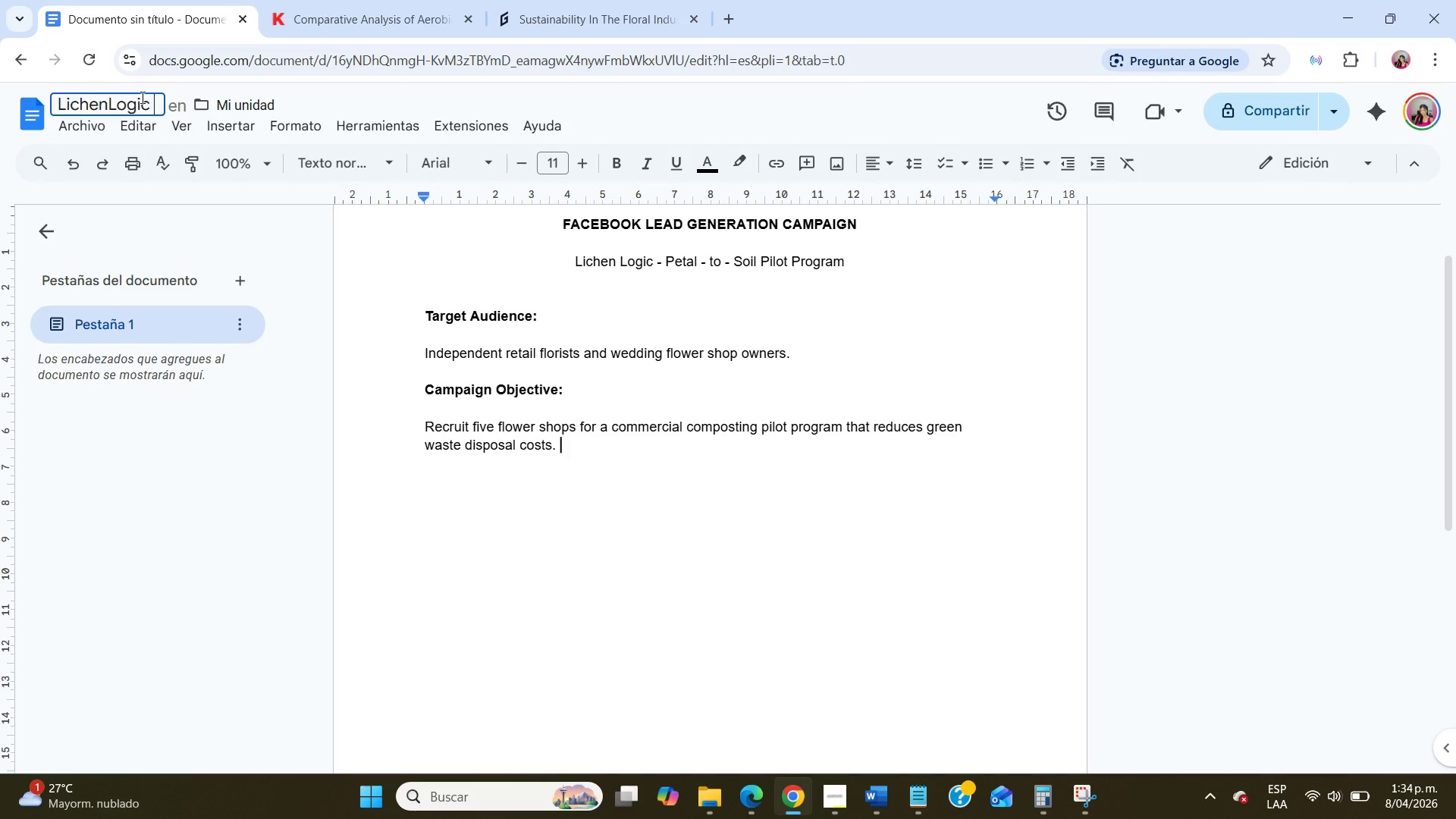 
hold_key(key=Backspace, duration=0.5)
 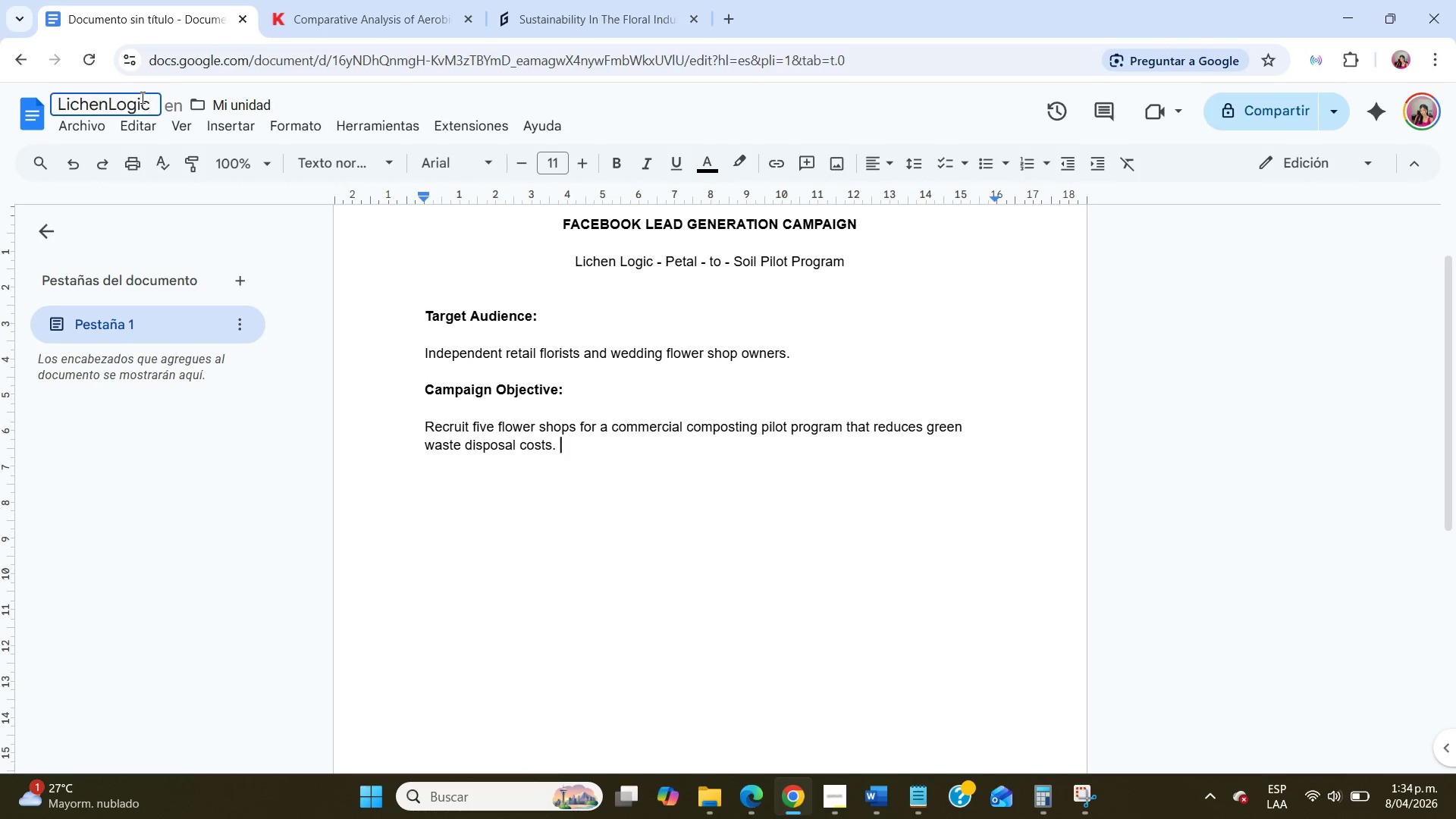 
key(Backspace)
key(Backspace)
key(Backspace)
key(Backspace)
key(Backspace)
type( Logic Facebook Lead Gen Petal)
 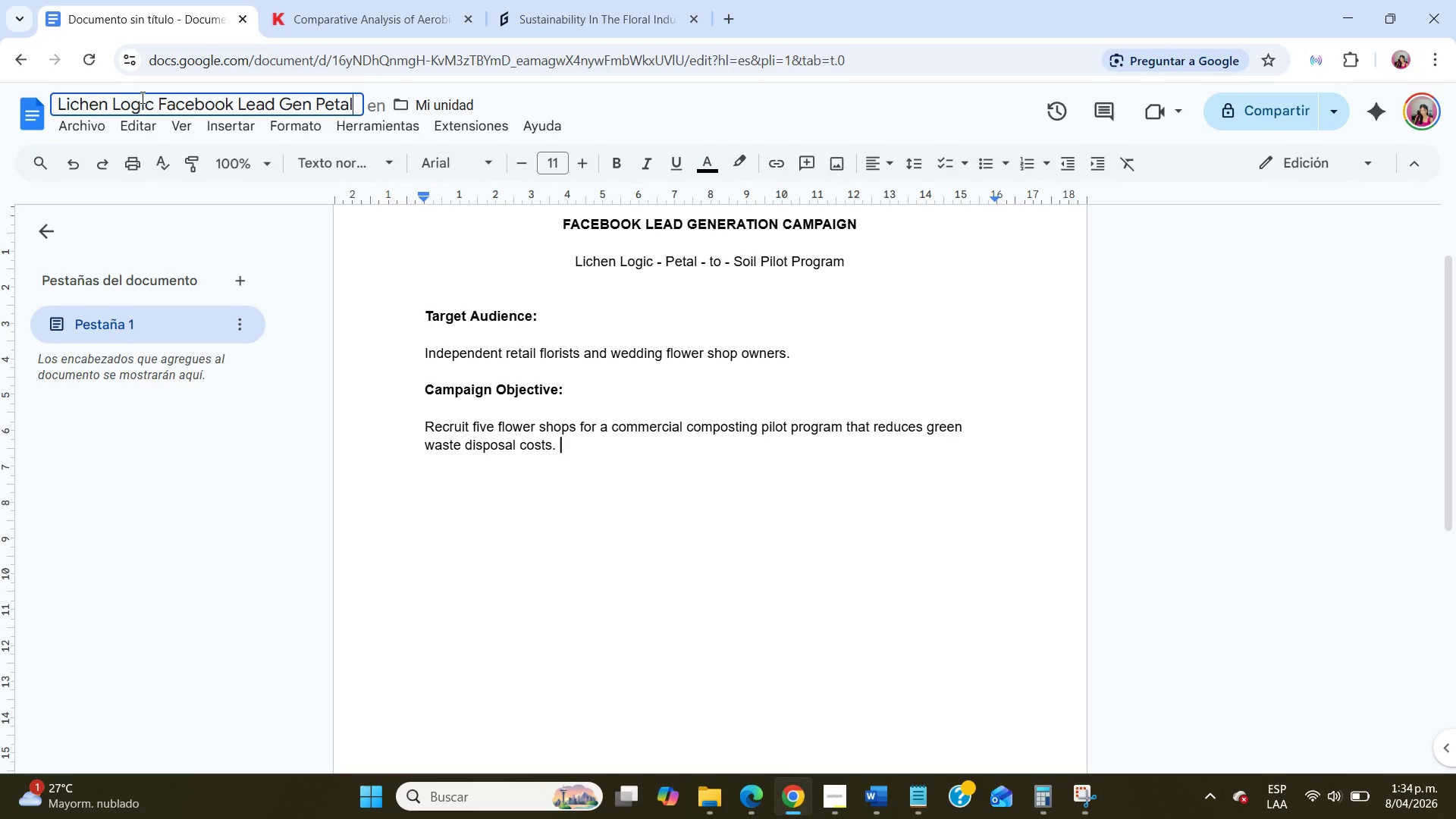 
wait(7.36)
 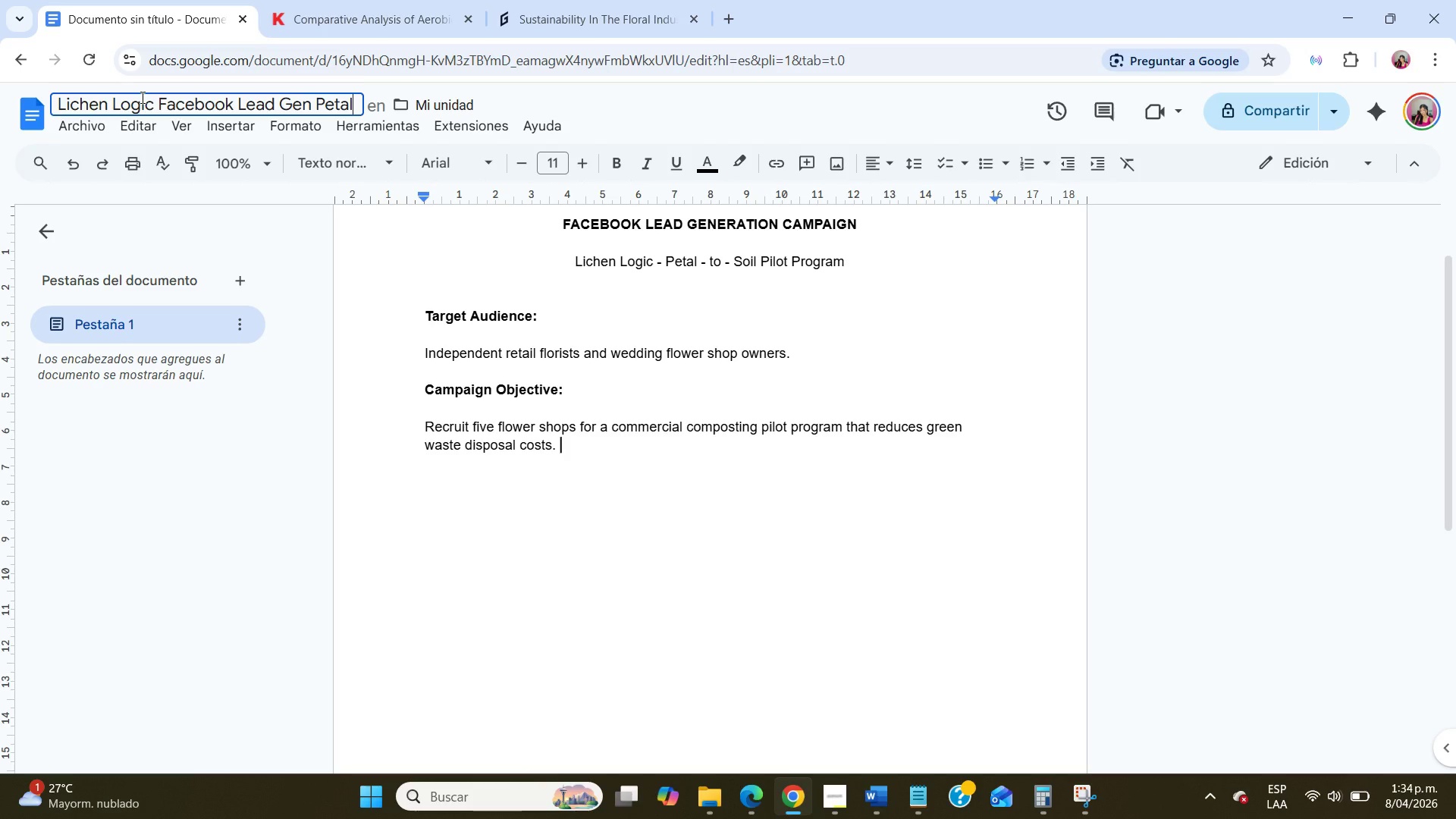 
double_click([563, 224])
 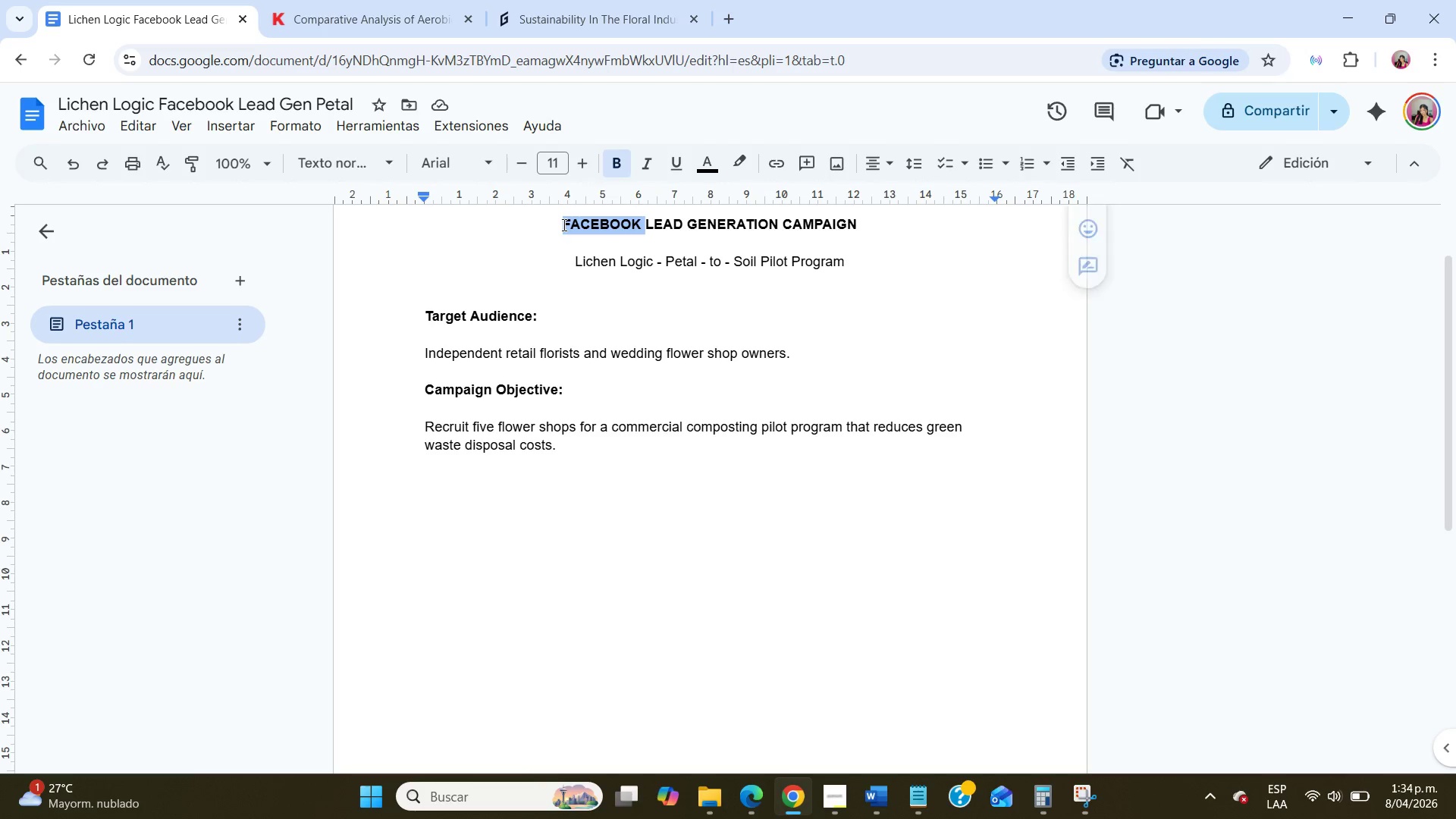 
triple_click([563, 224])
 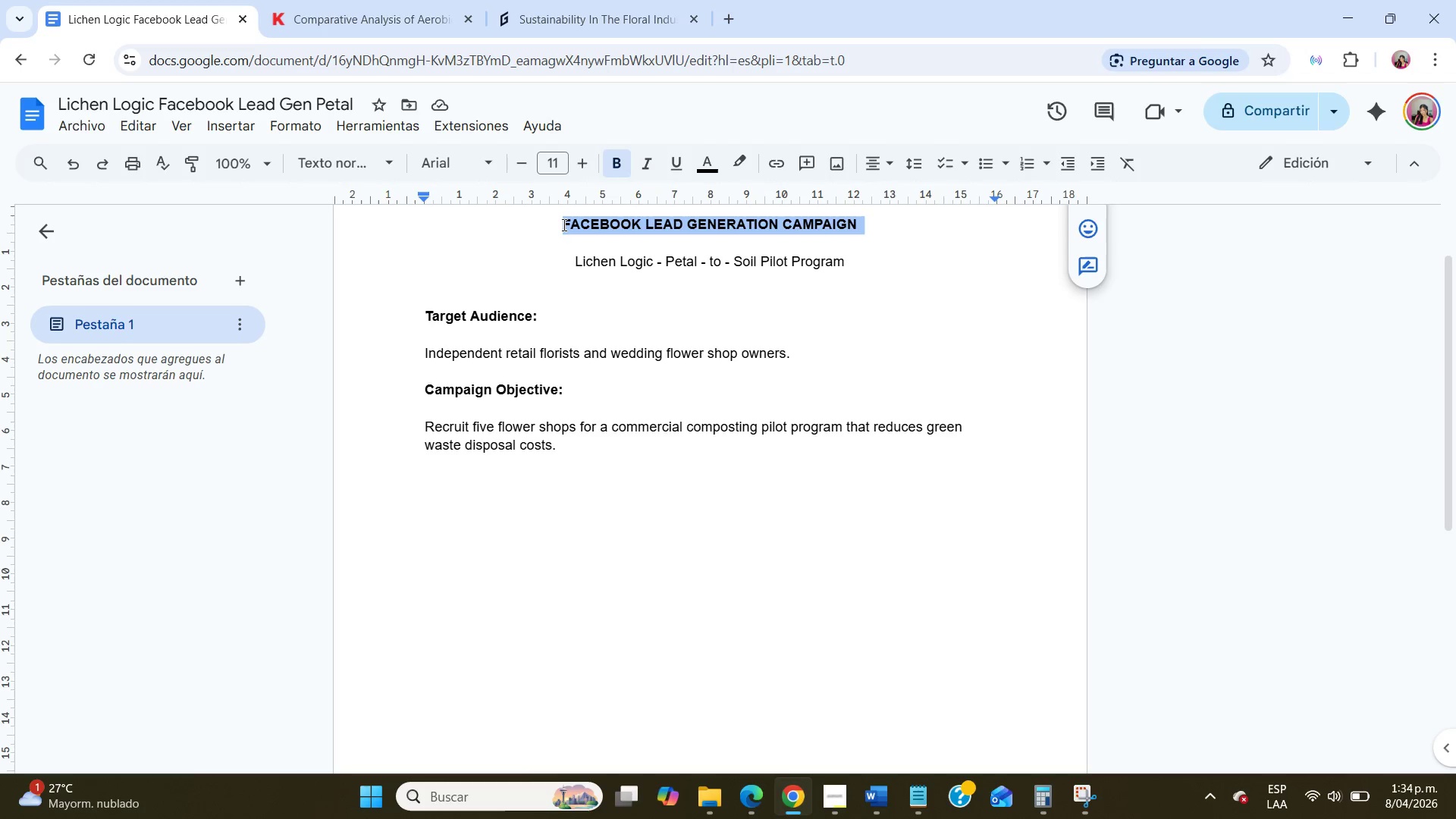 
key(Control+C)
 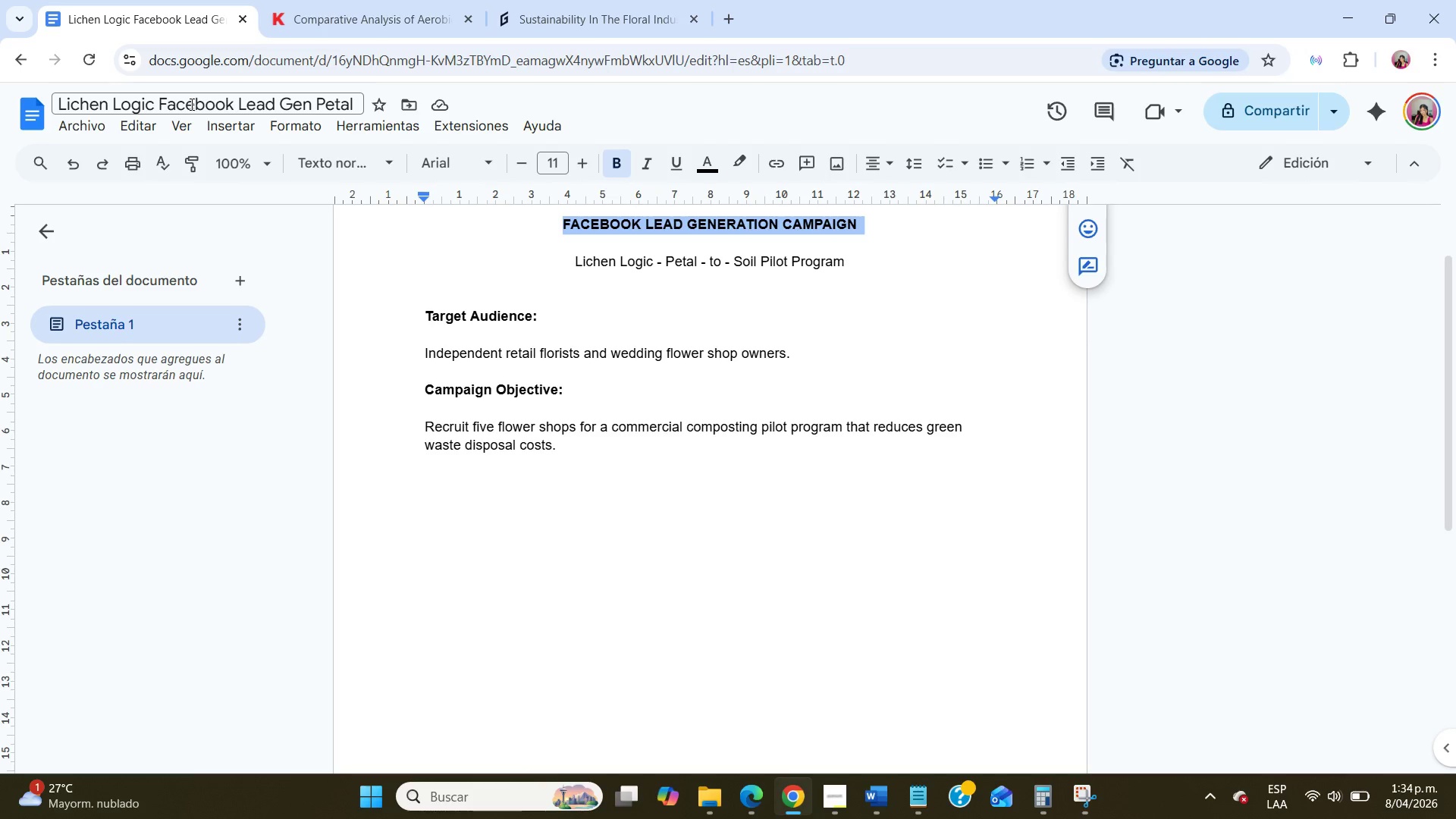 
double_click([190, 104])
 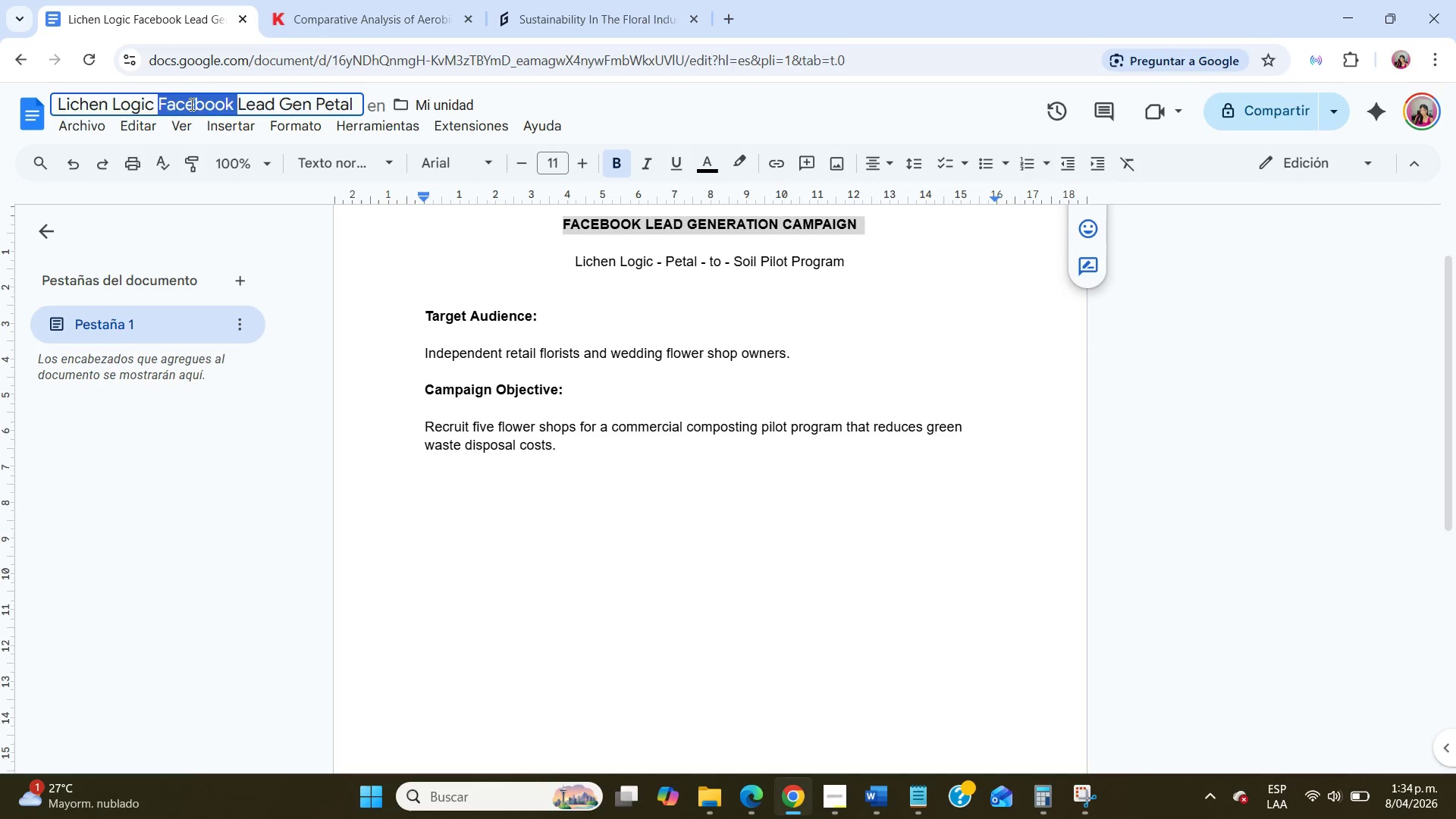 
triple_click([190, 104])
 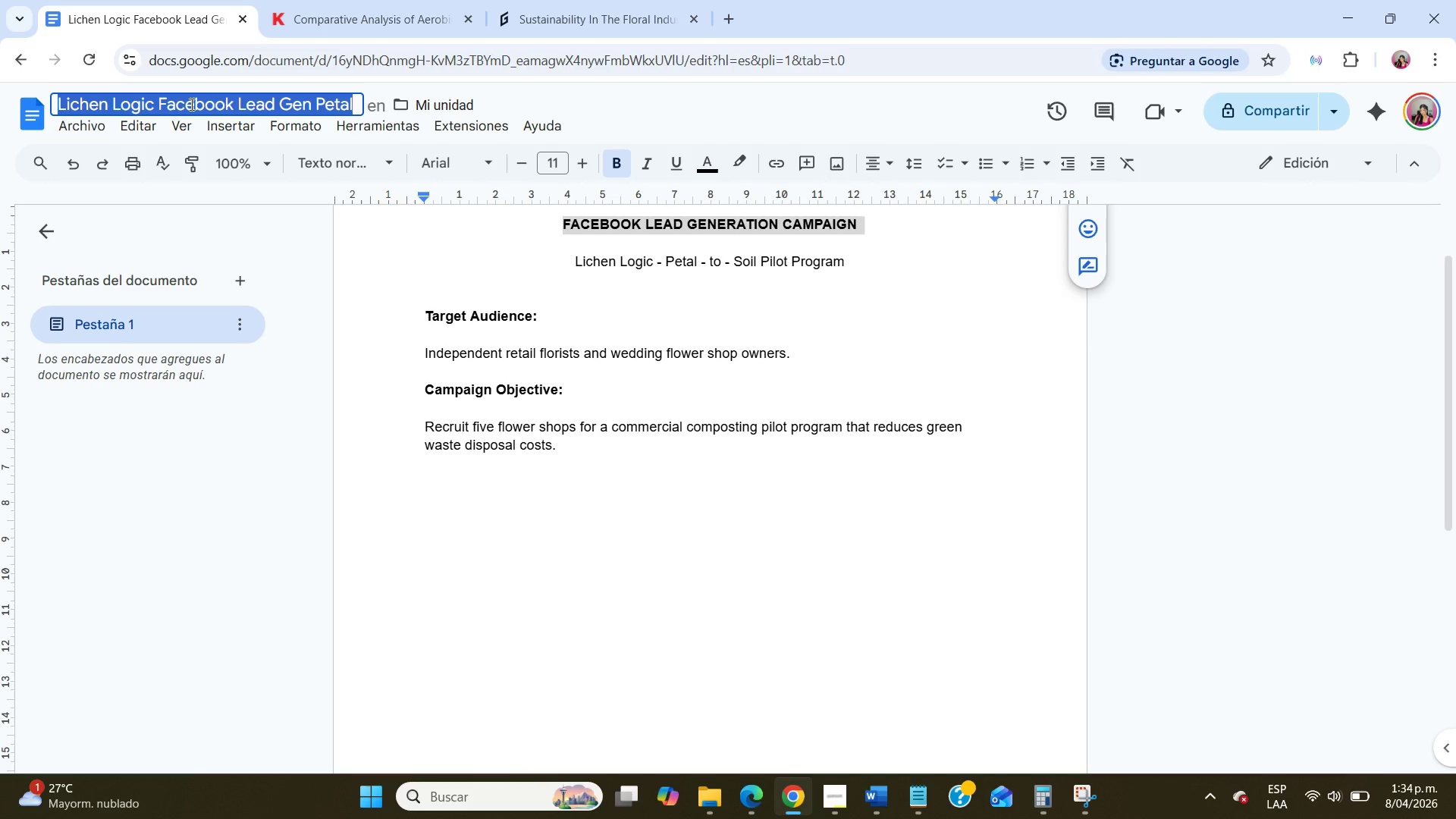 
key(Control+V)
 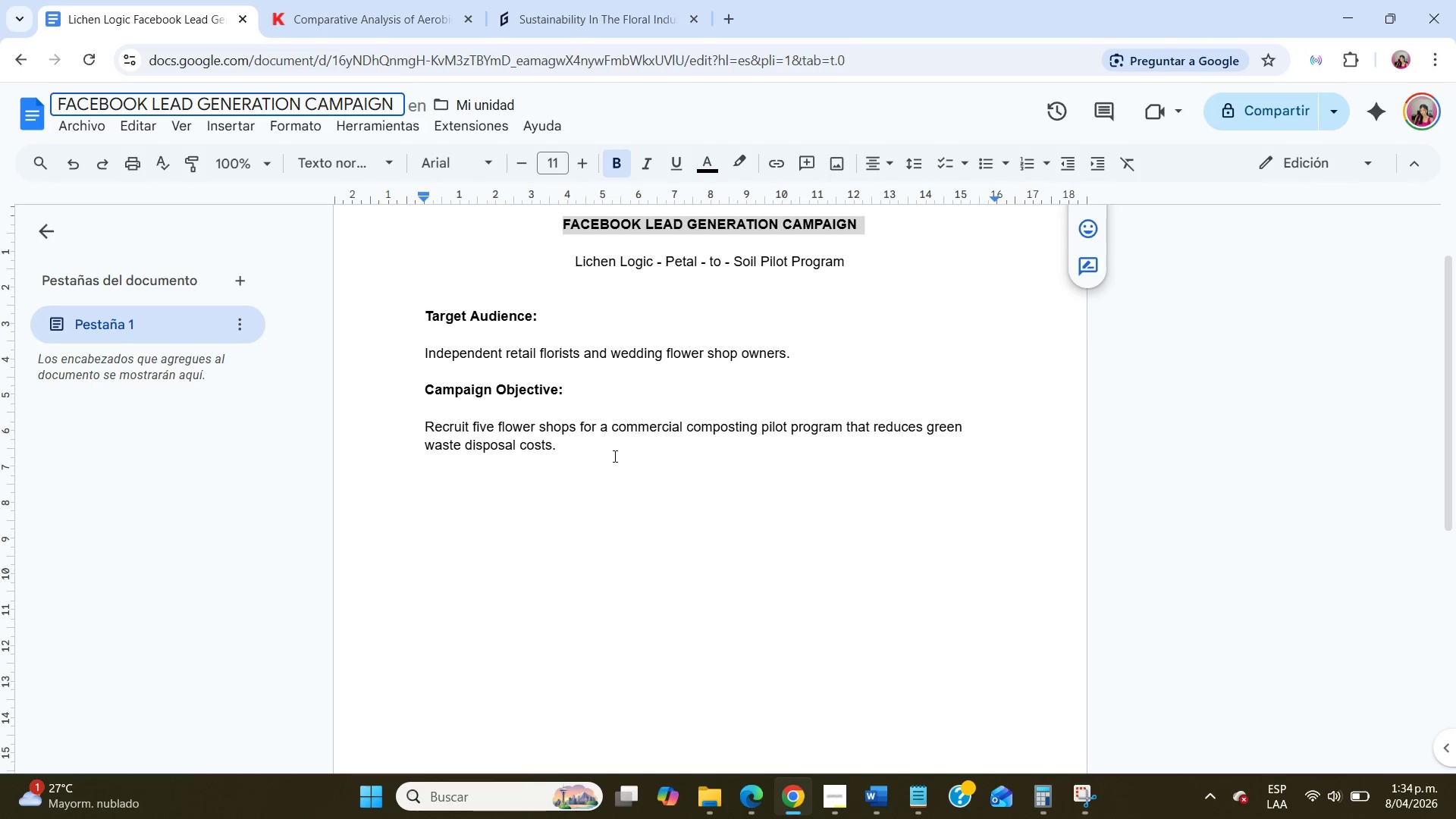 
left_click([614, 463])
 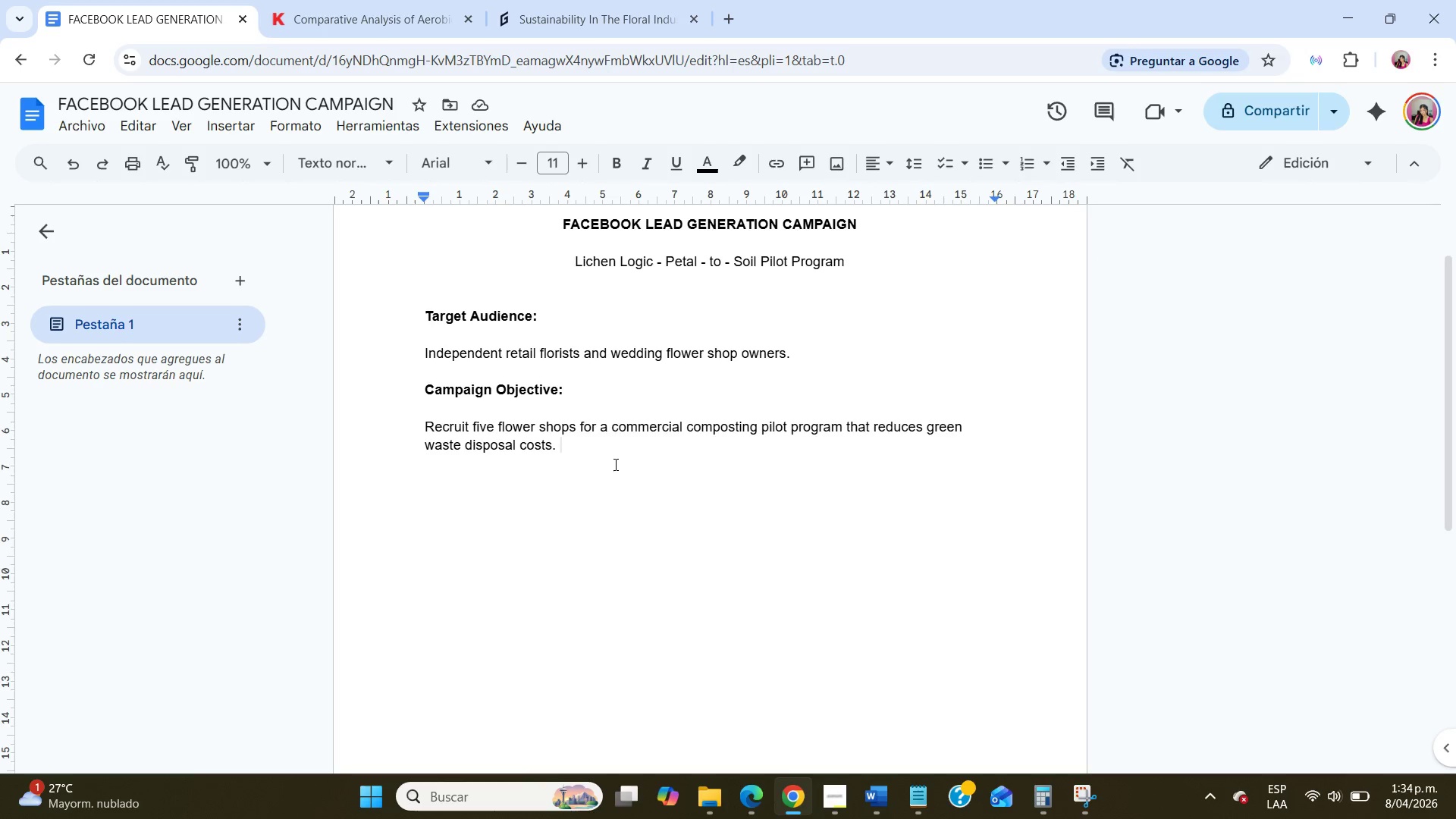 
key(NumpadEnter)
 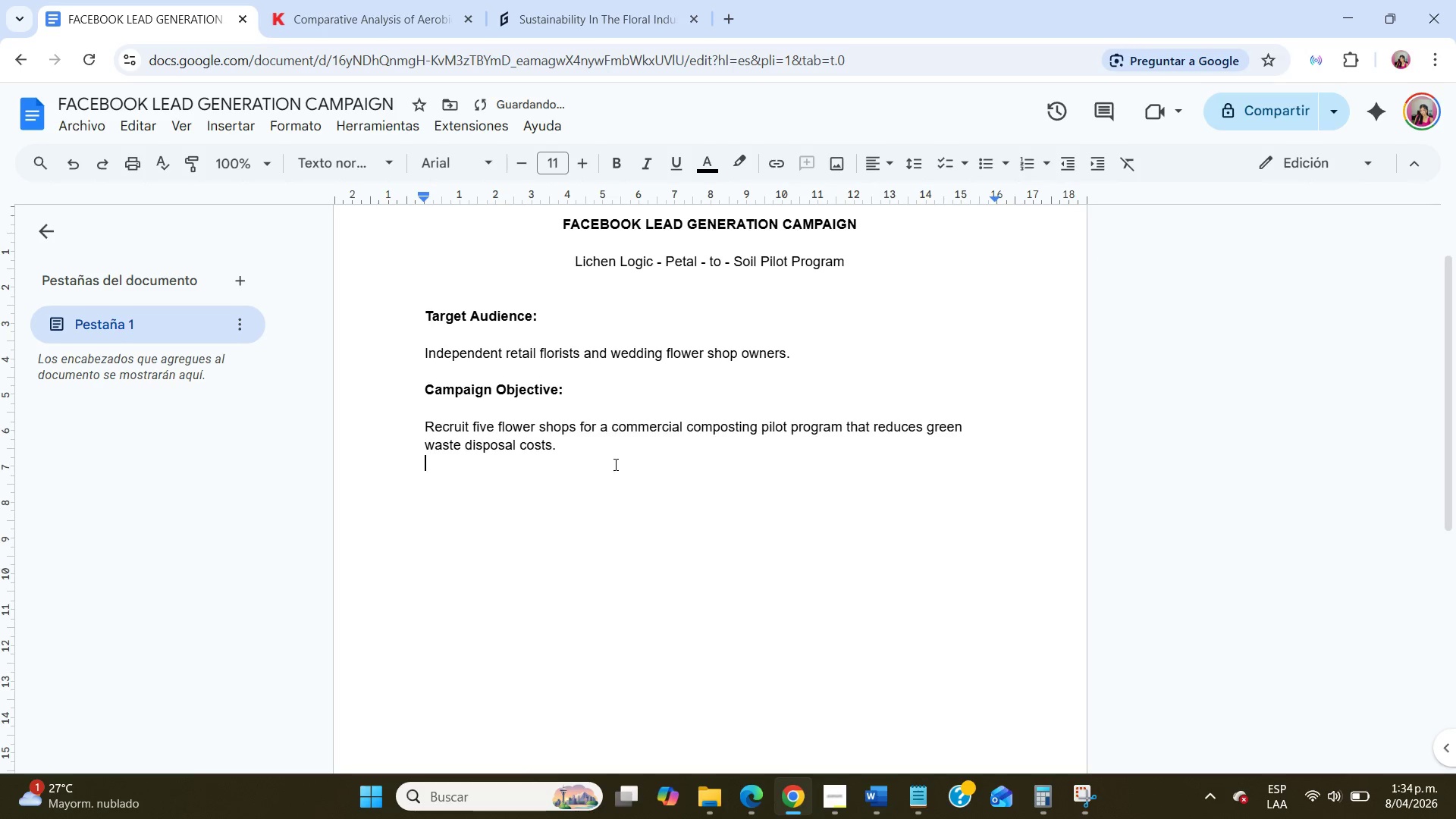 
key(NumpadEnter)
 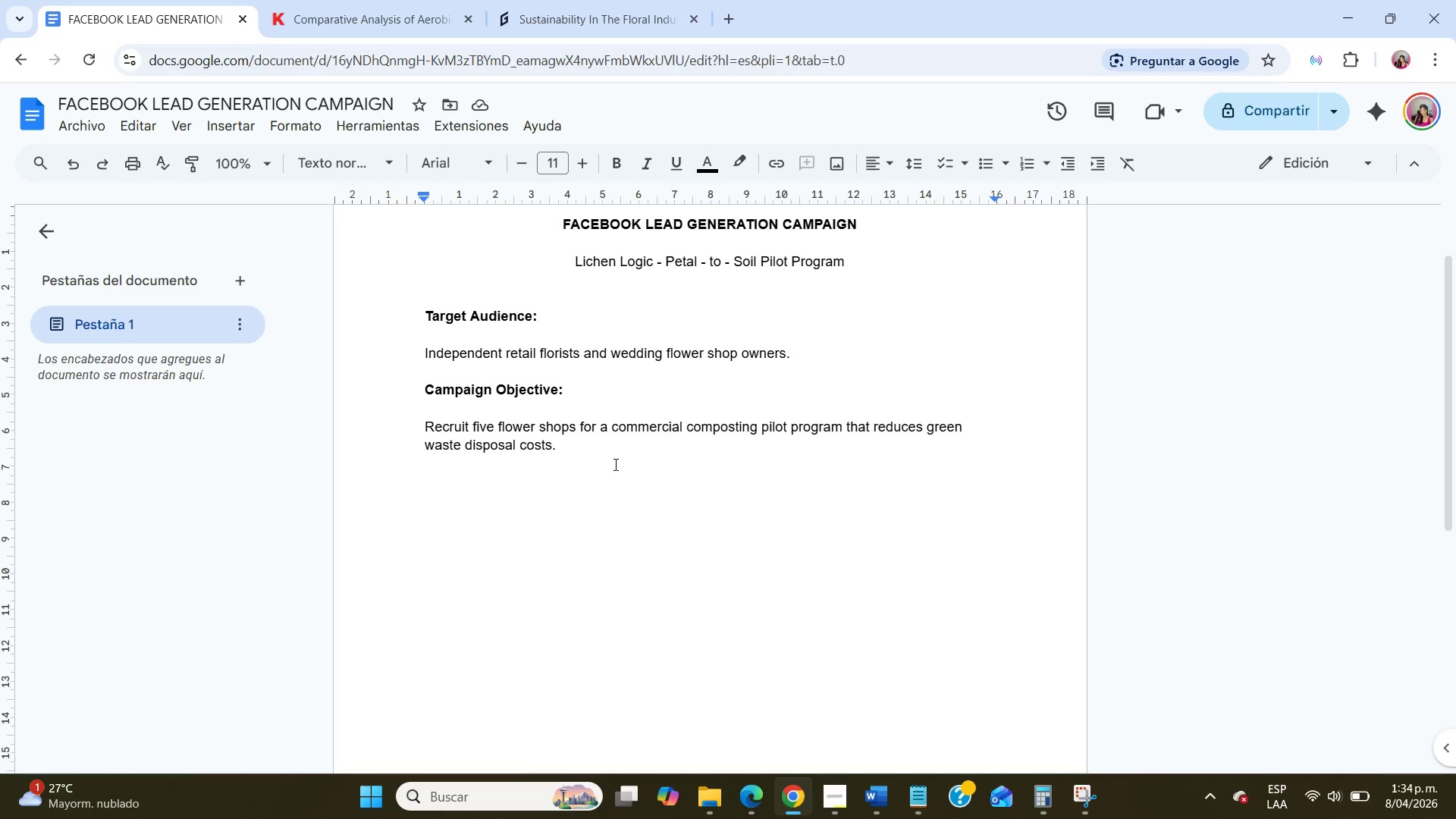 
wait(10.3)
 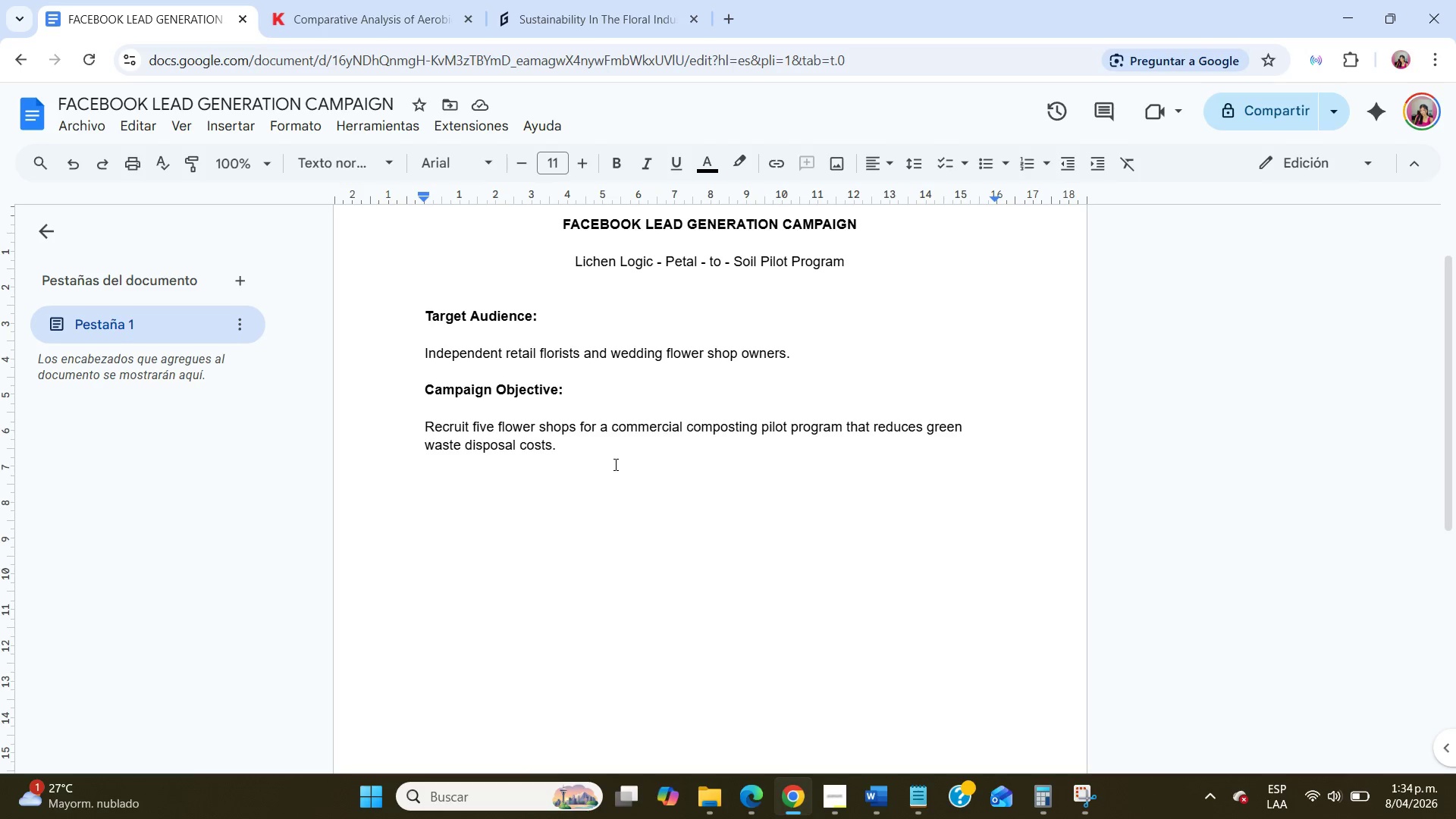 
type(Post 1 - Pain Point)
 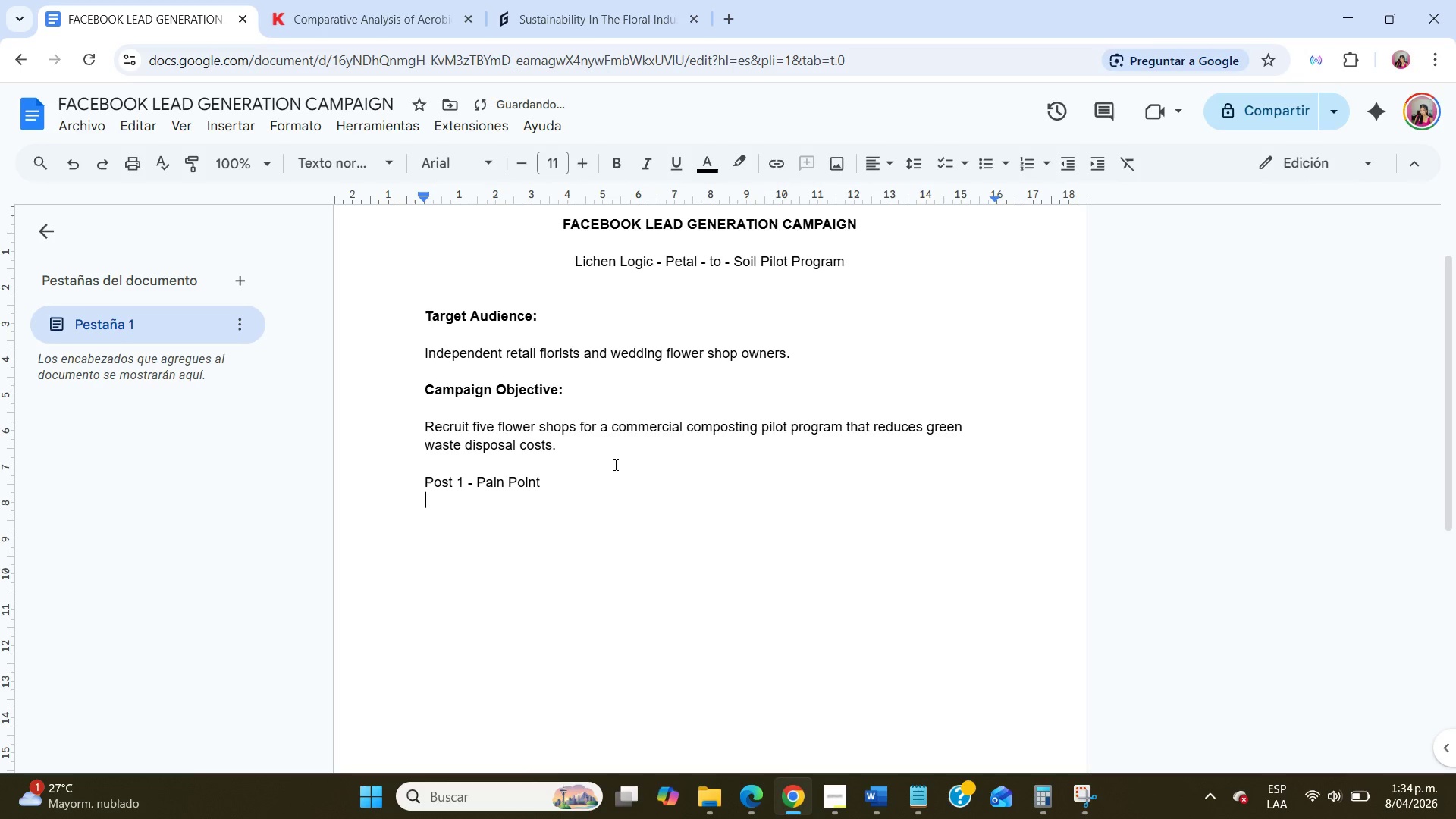 
key(Enter)
 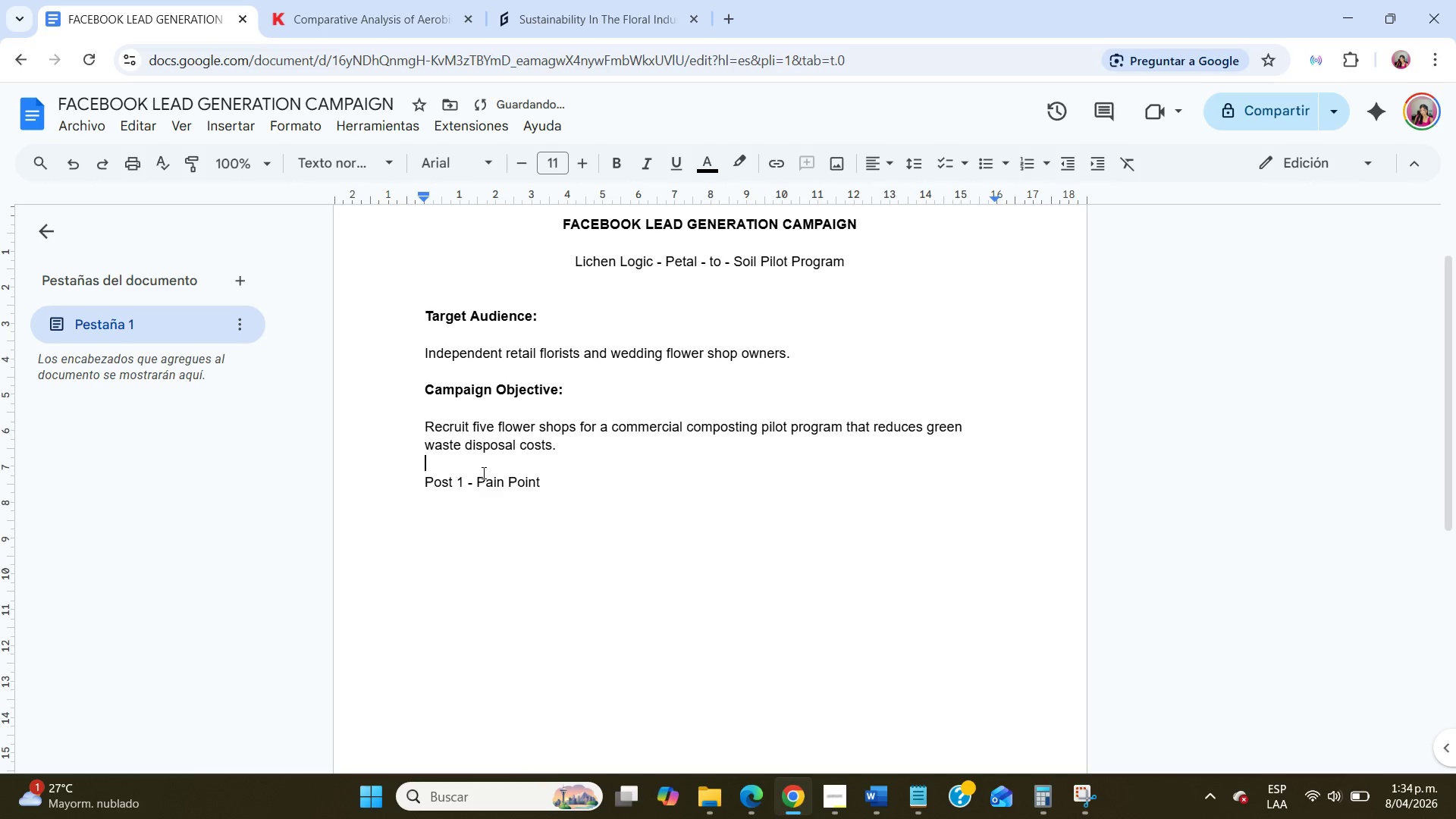 
double_click([489, 481])
 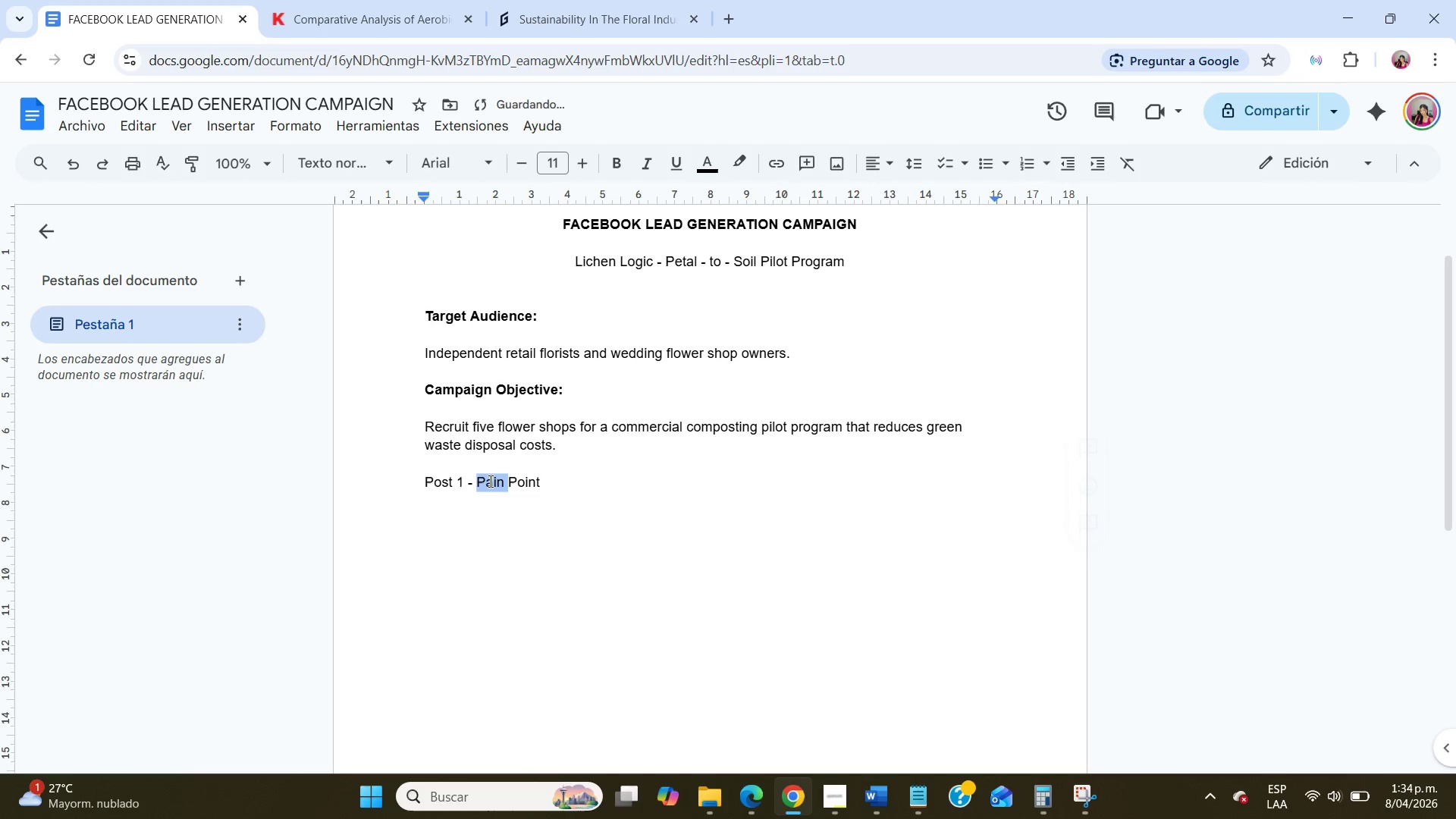 
triple_click([489, 481])
 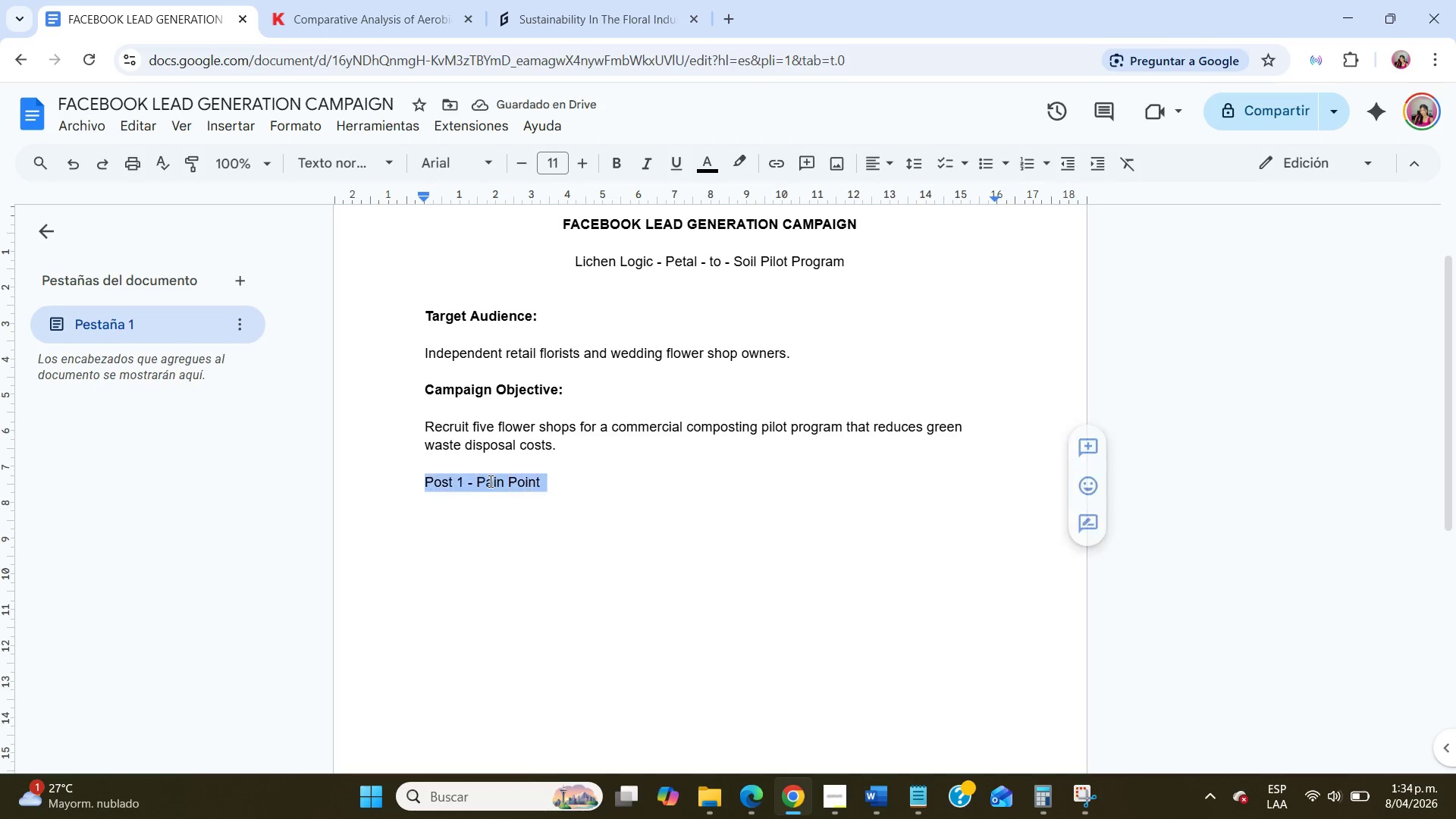 
triple_click([489, 481])
 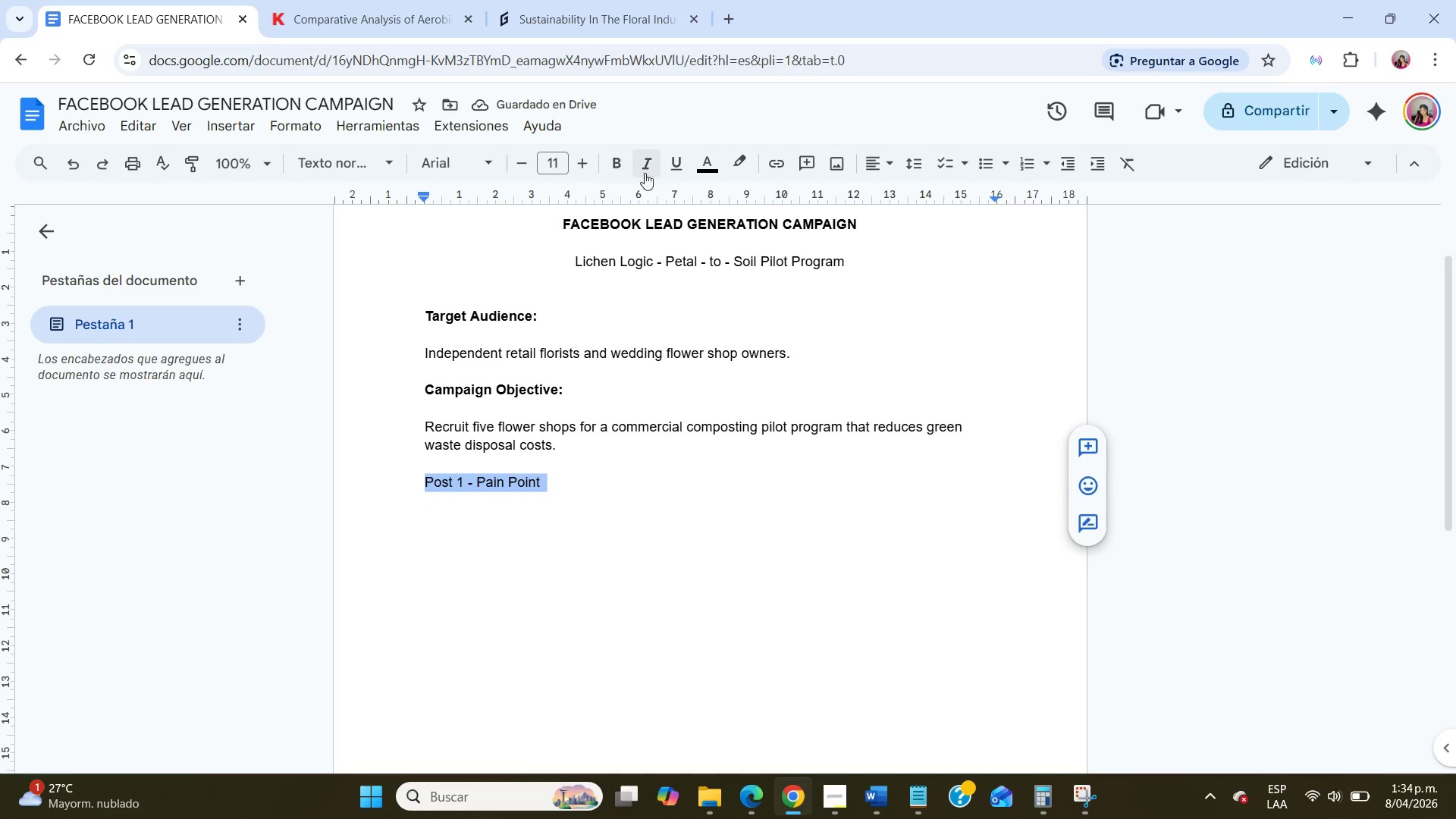 
left_click([623, 159])
 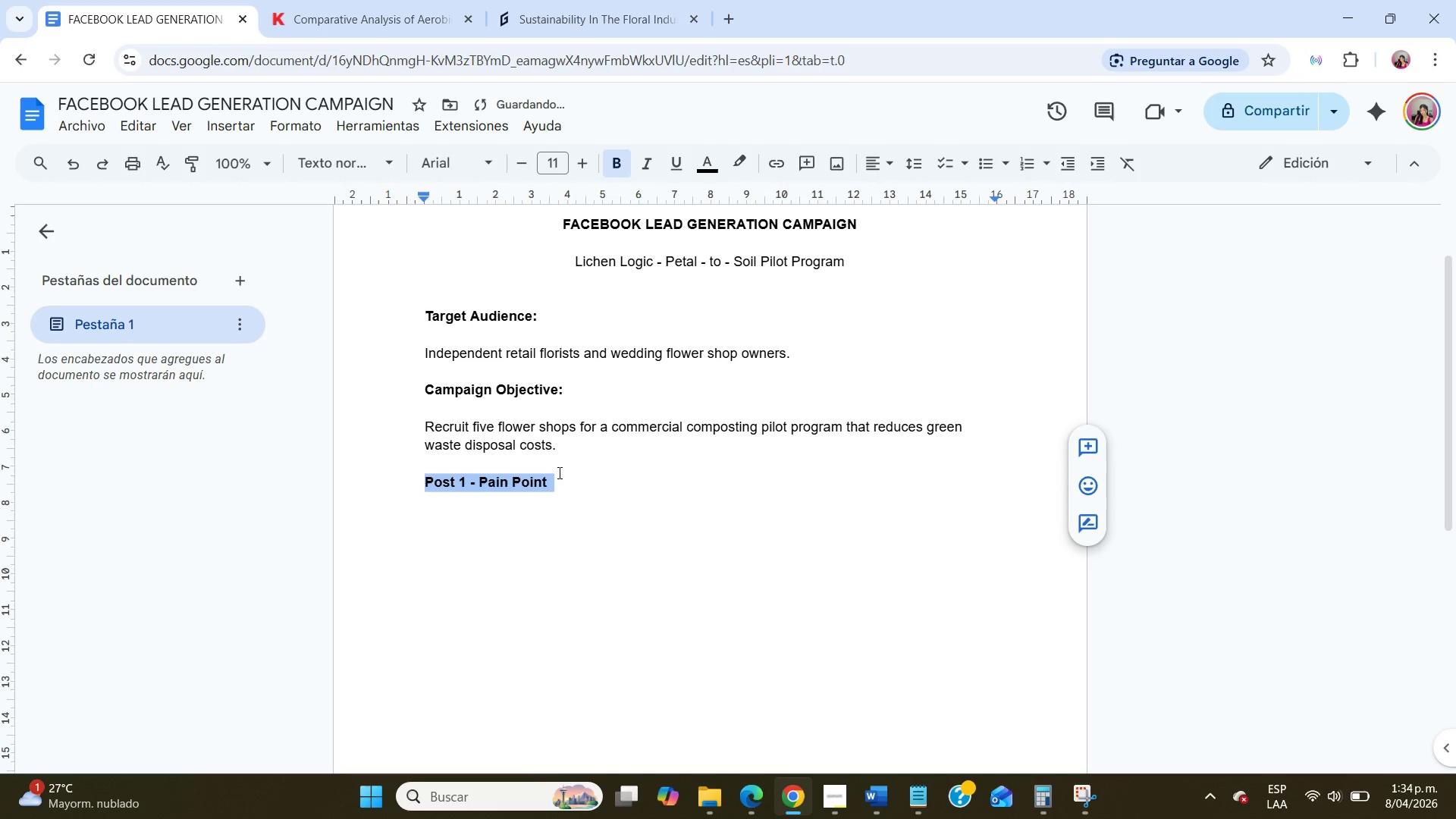 
left_click([566, 485])
 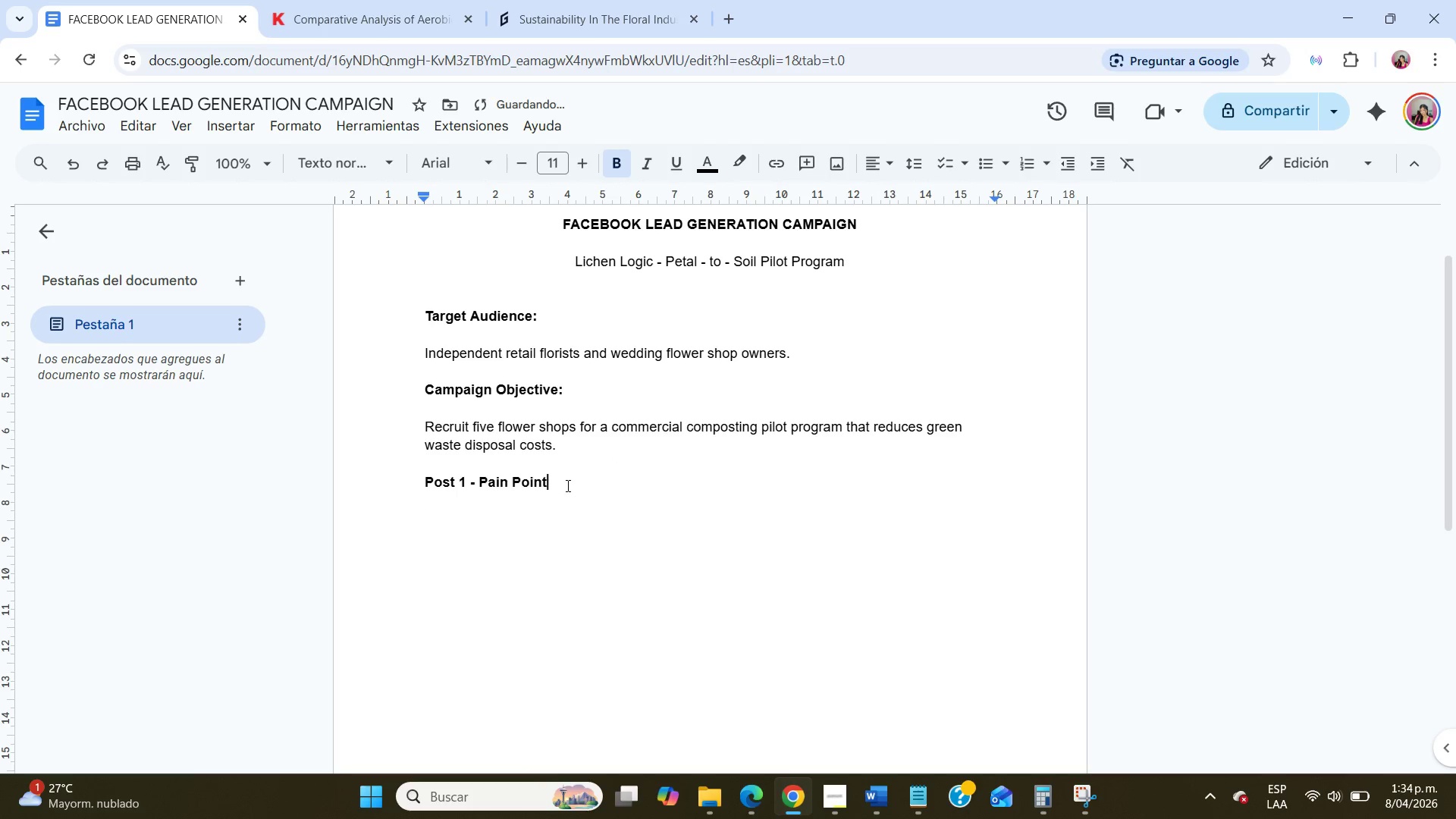 
key(NumpadEnter)
key(NumpadEnter)
type(Headline>)
 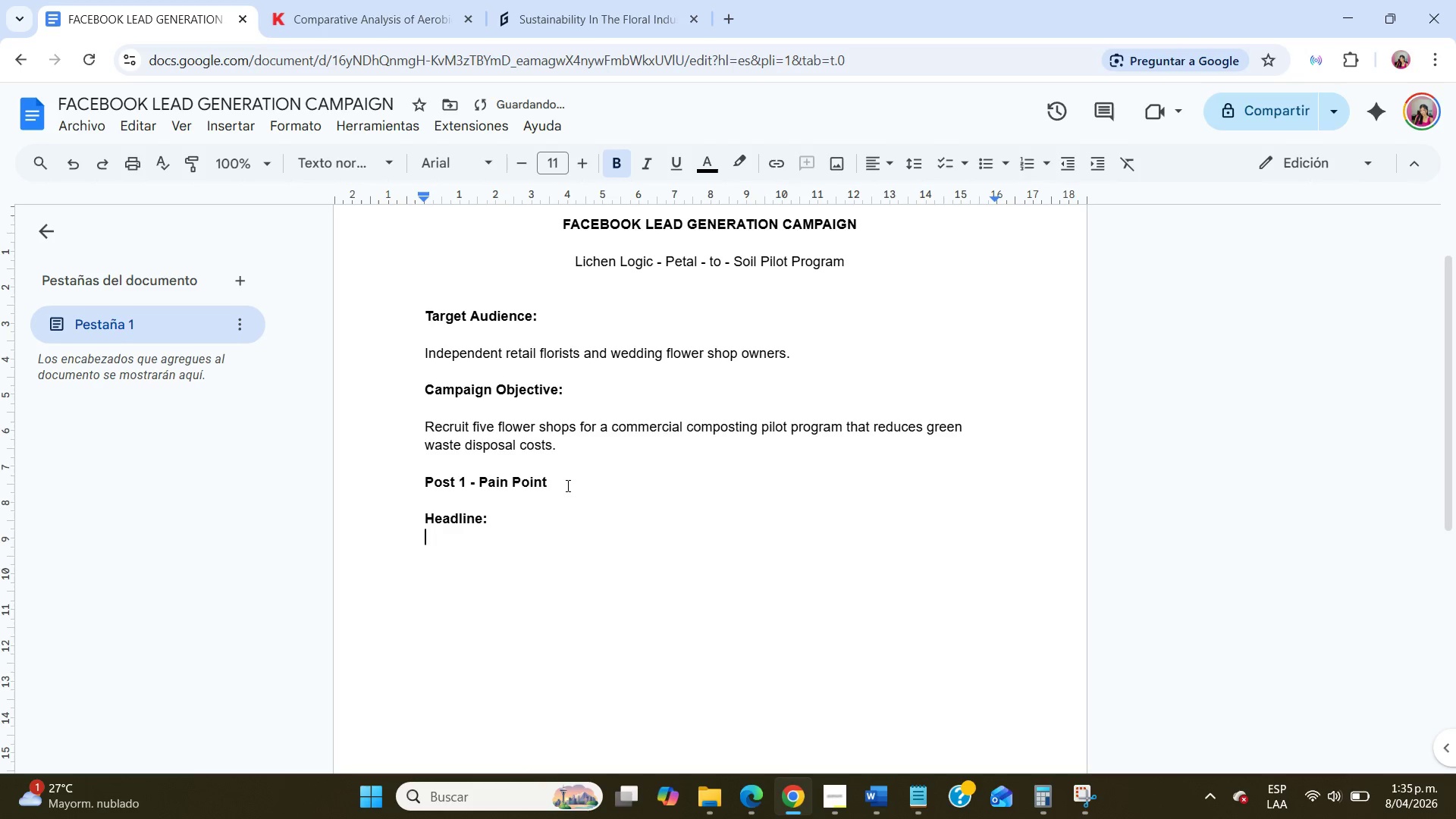 
key(Enter)
 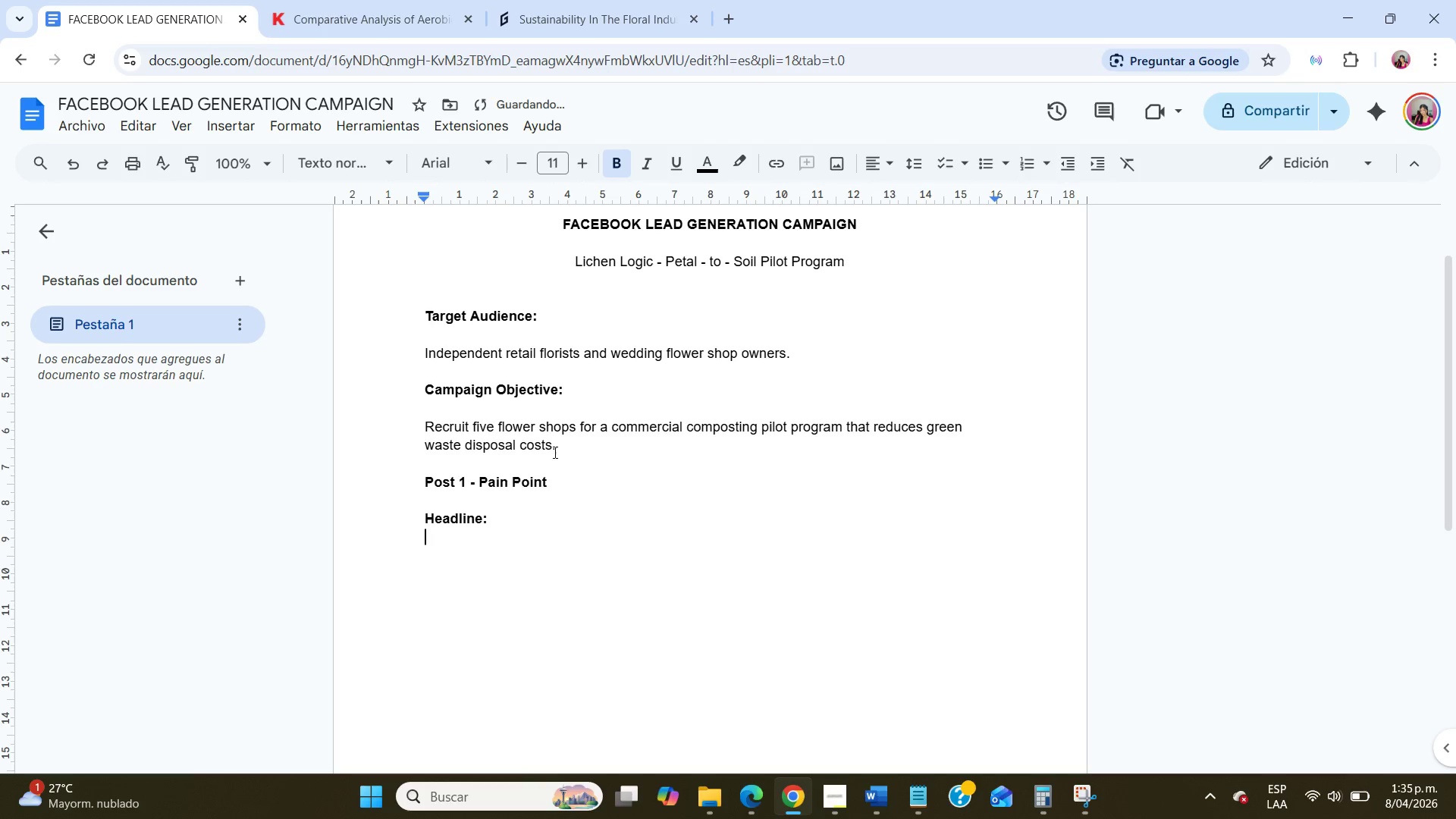 
left_click([554, 450])
 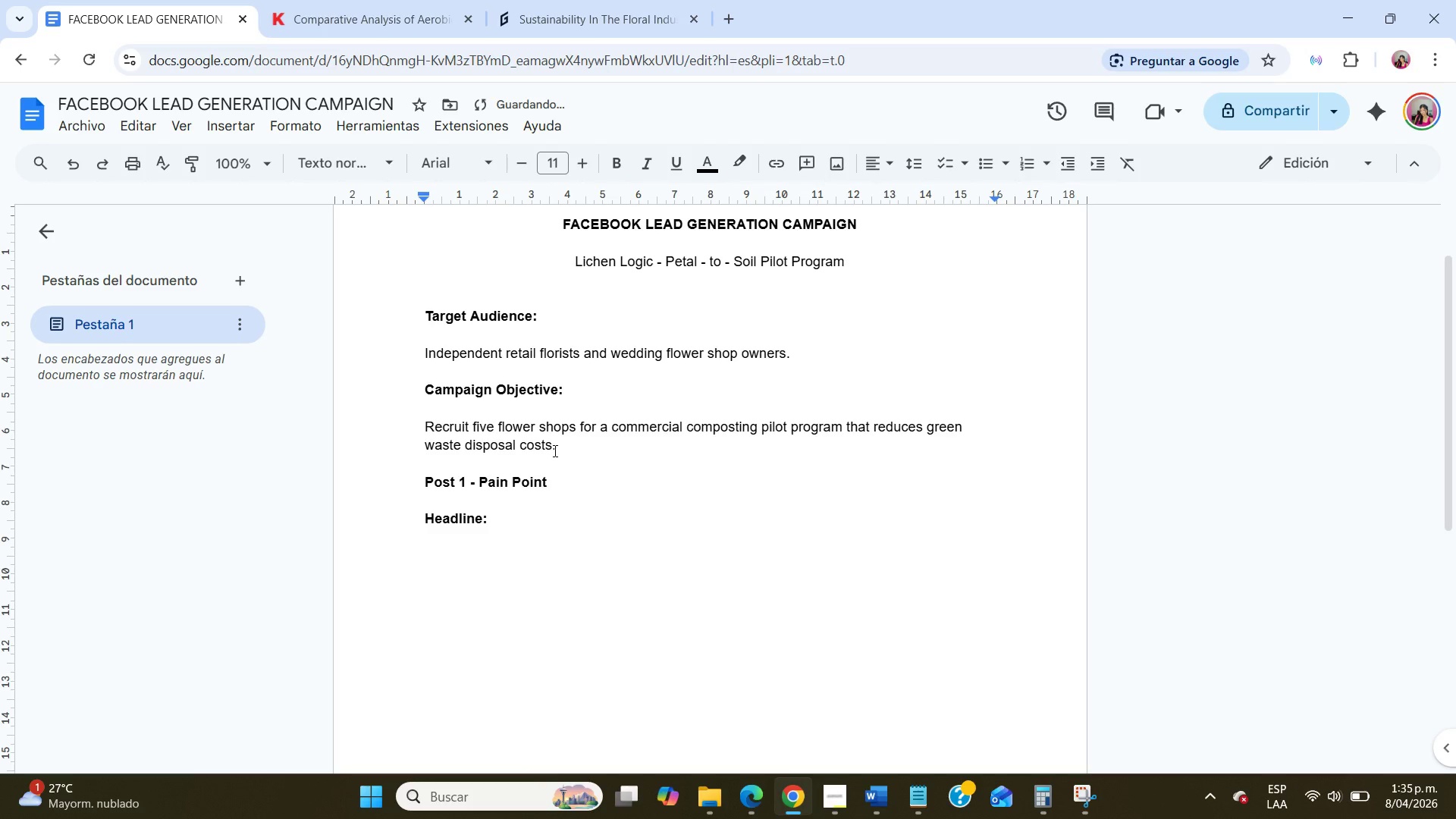 
key(ArrowRight)
 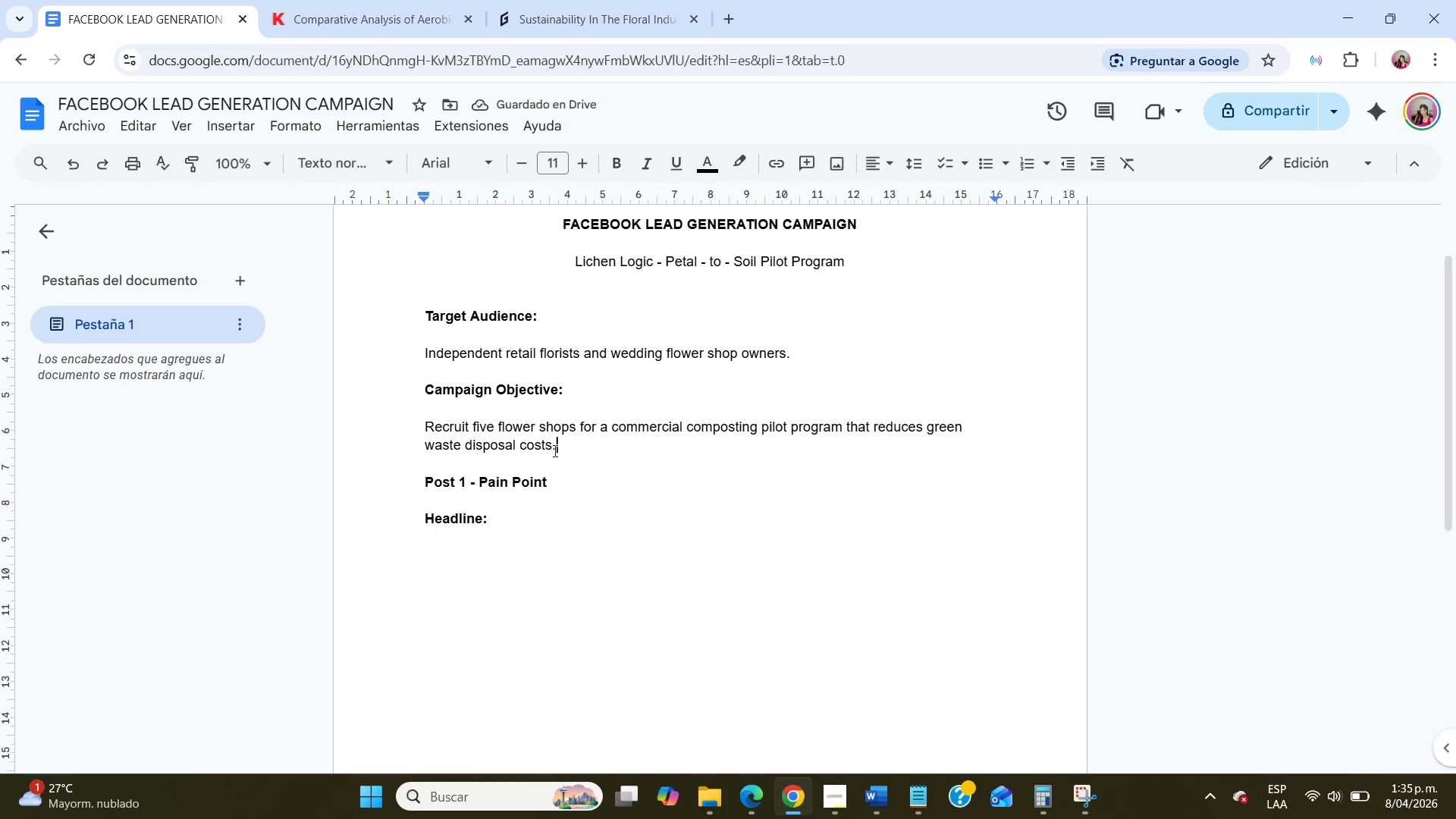 
key(NumpadEnter)
 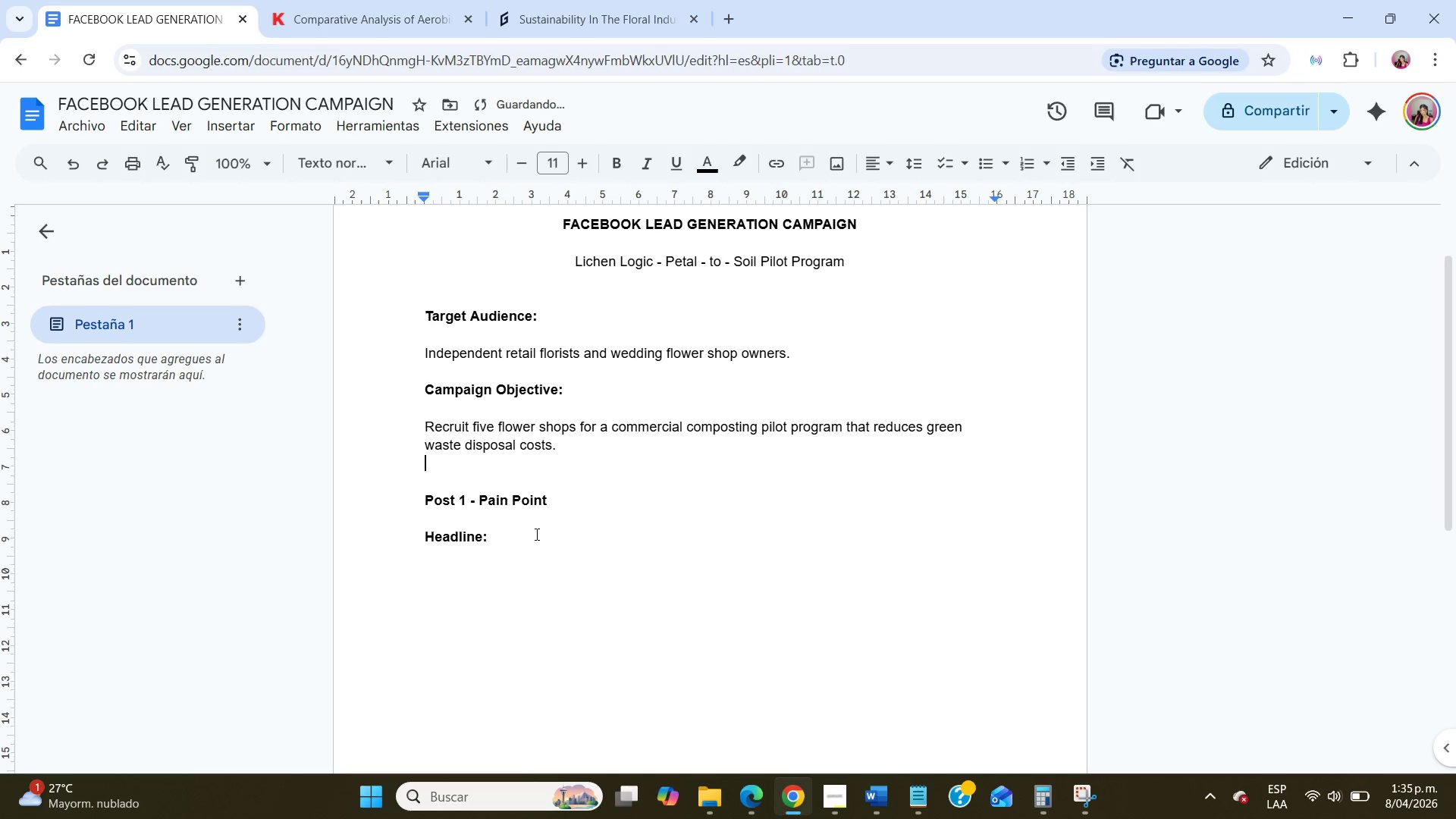 
left_click([513, 575])
 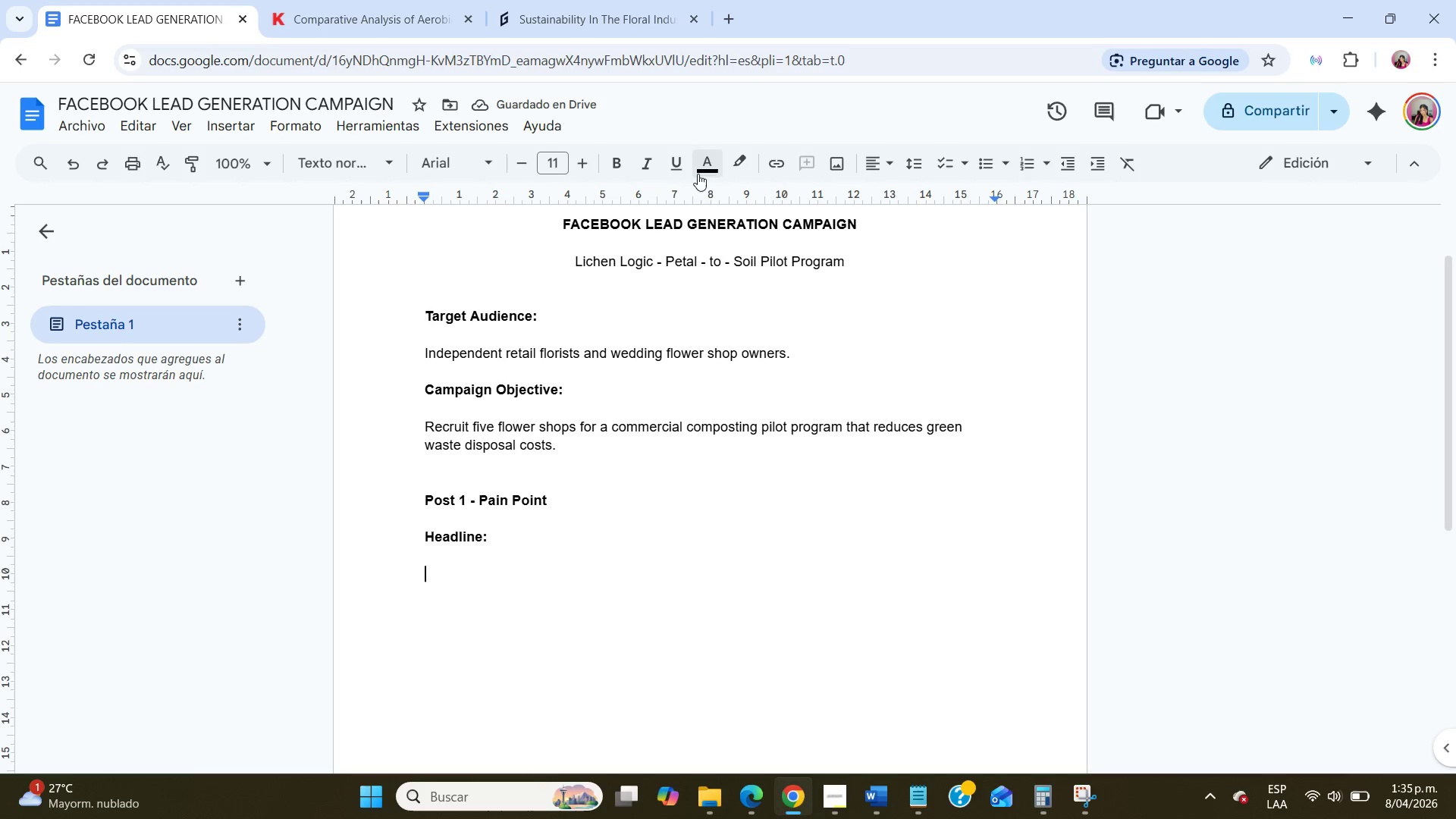 
left_click([623, 158])
 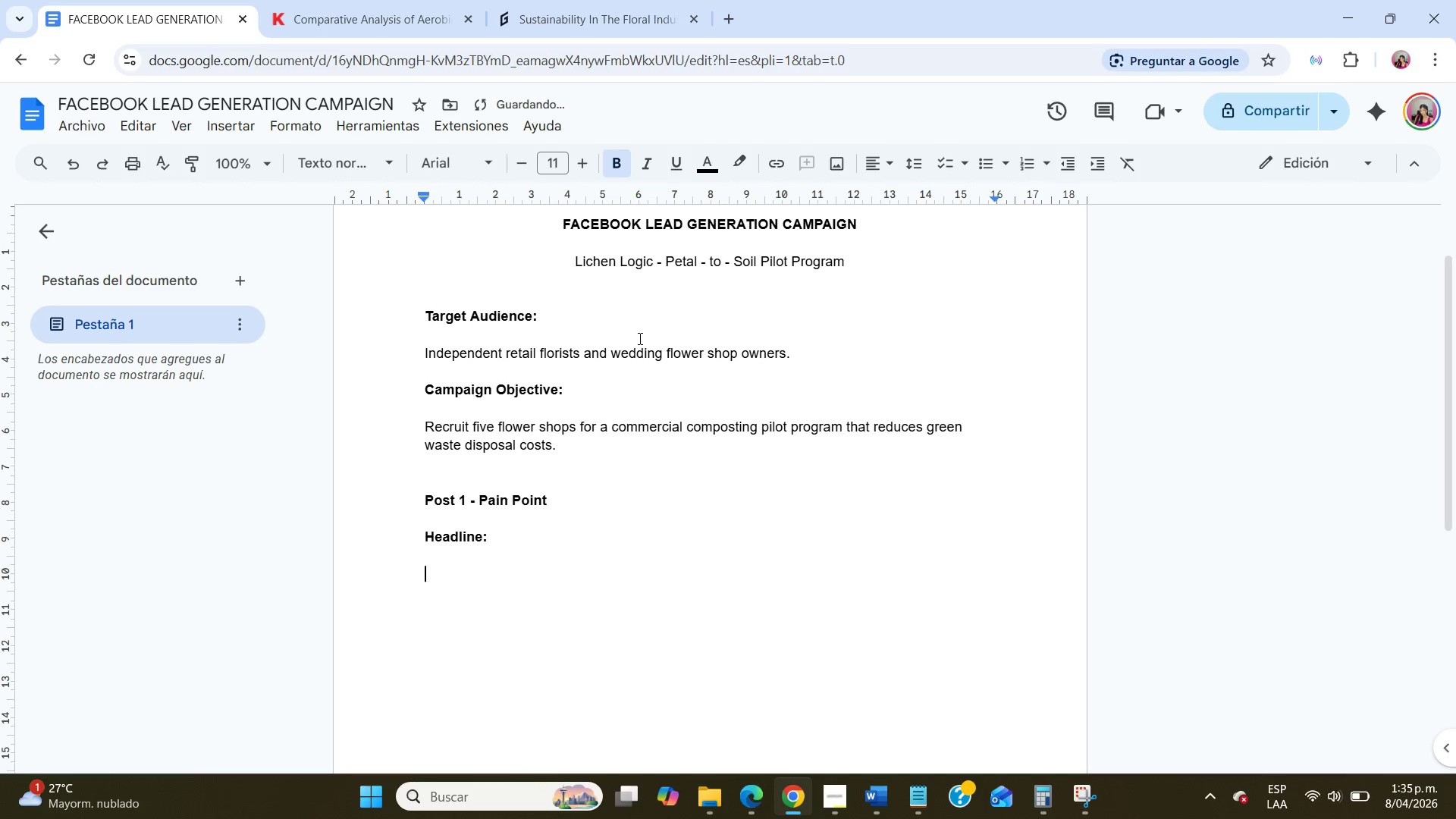 
key(Backspace)
key(NumpadEnter)
type(The)
key(Backspace)
key(Backspace)
key(Backspace)
 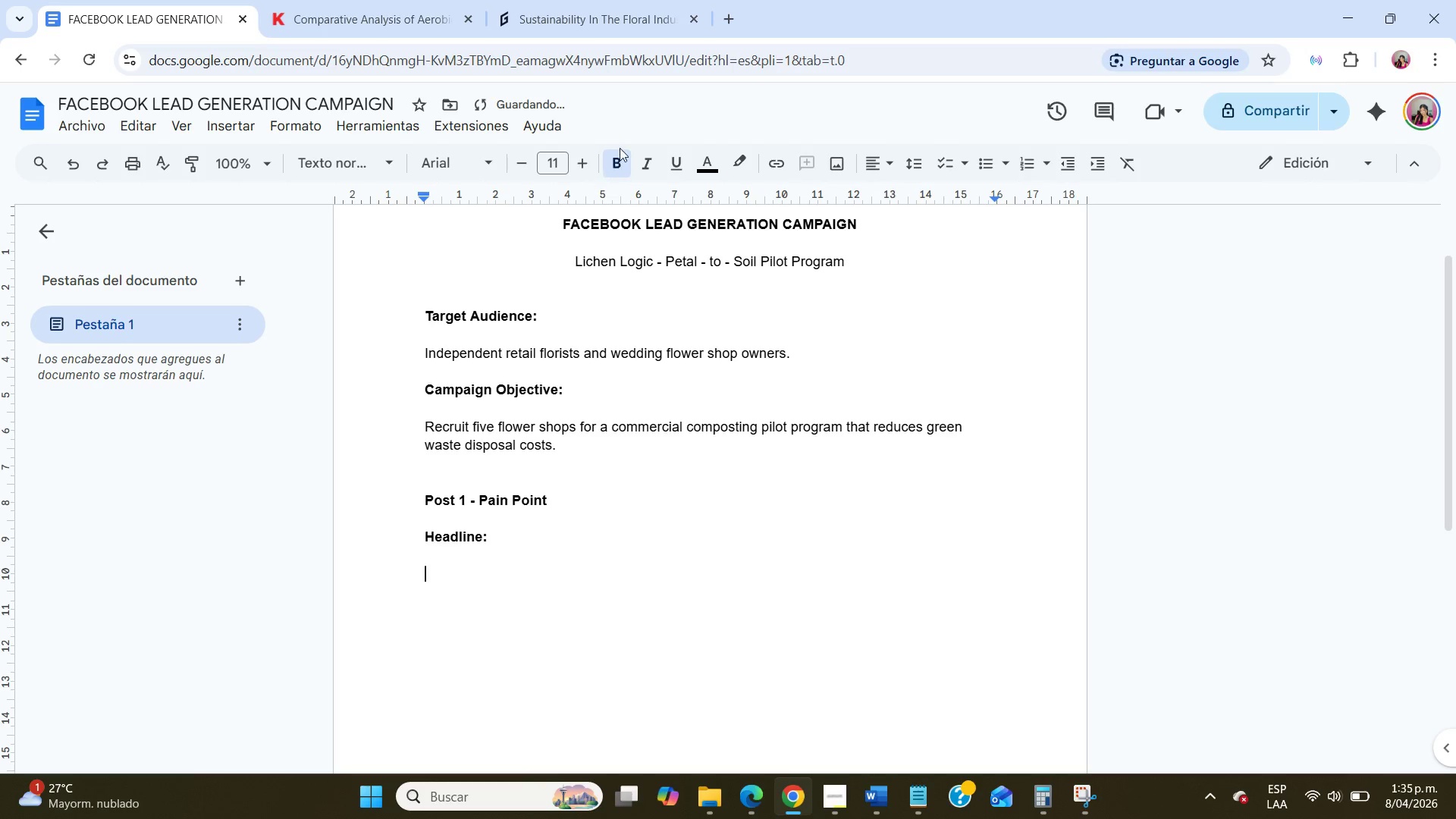 
left_click([620, 148])
 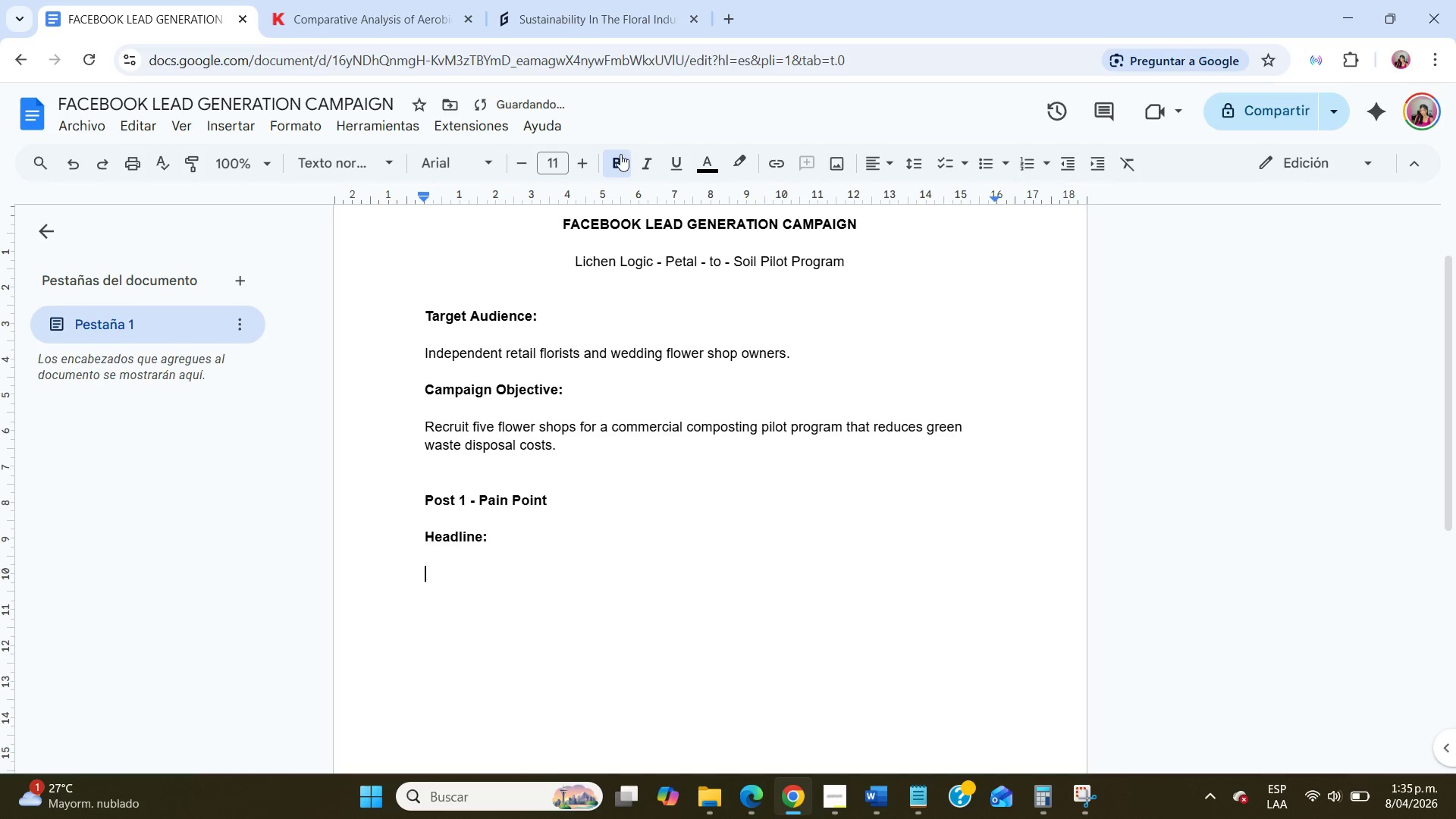 
left_click([620, 154])
 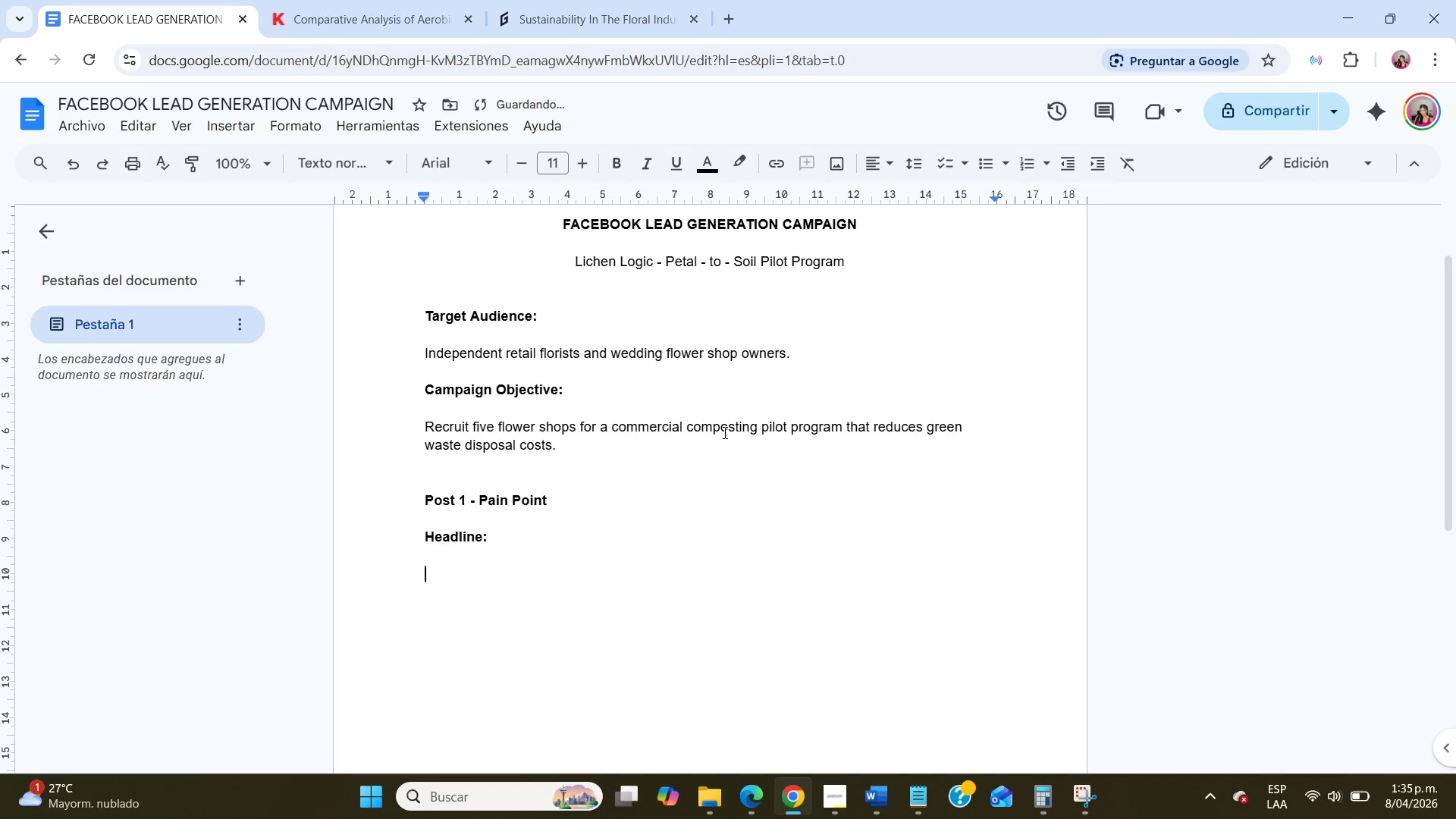 
type(The Hidden Cost of Floral Waste)
 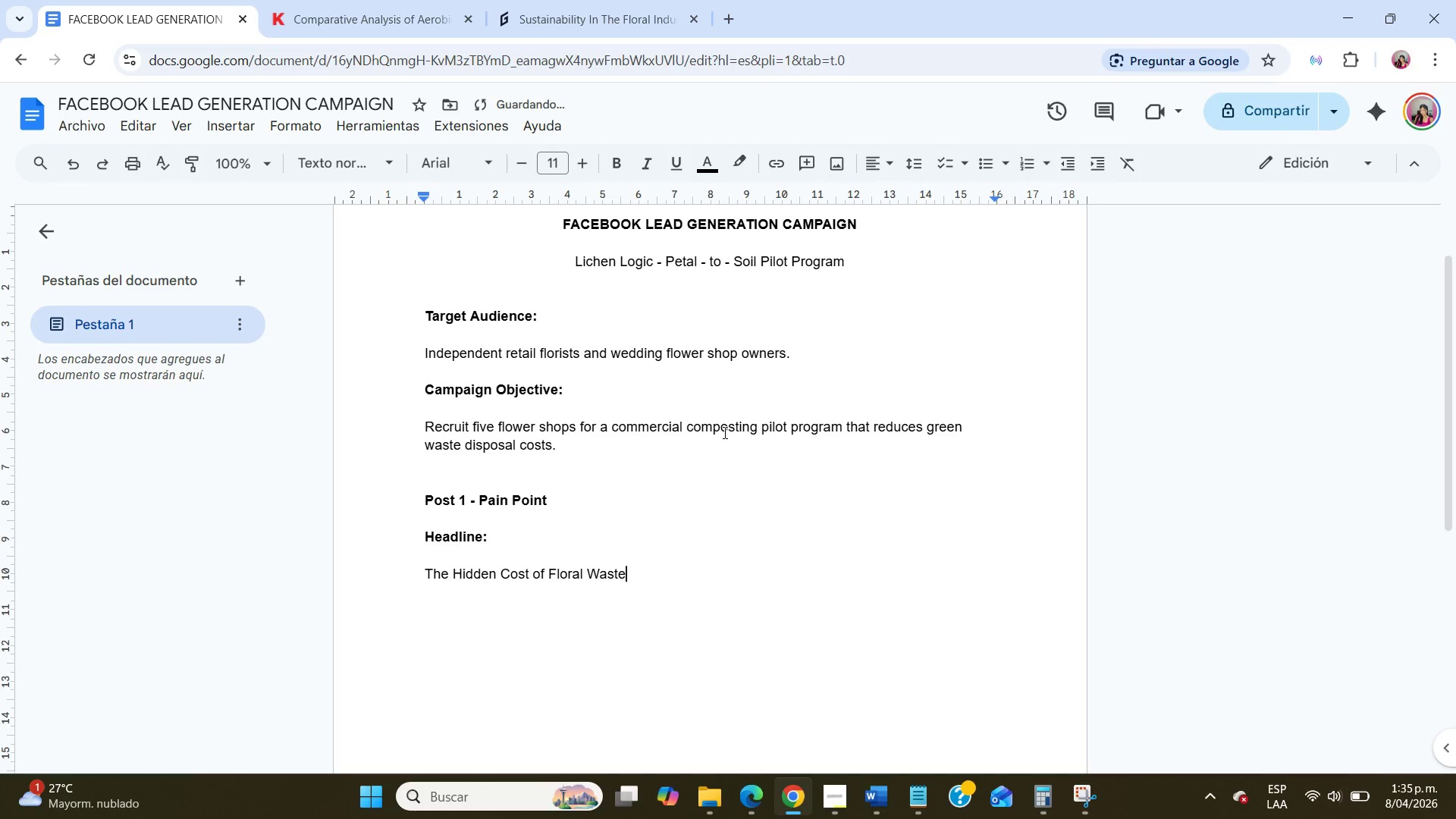 
key(Enter)
 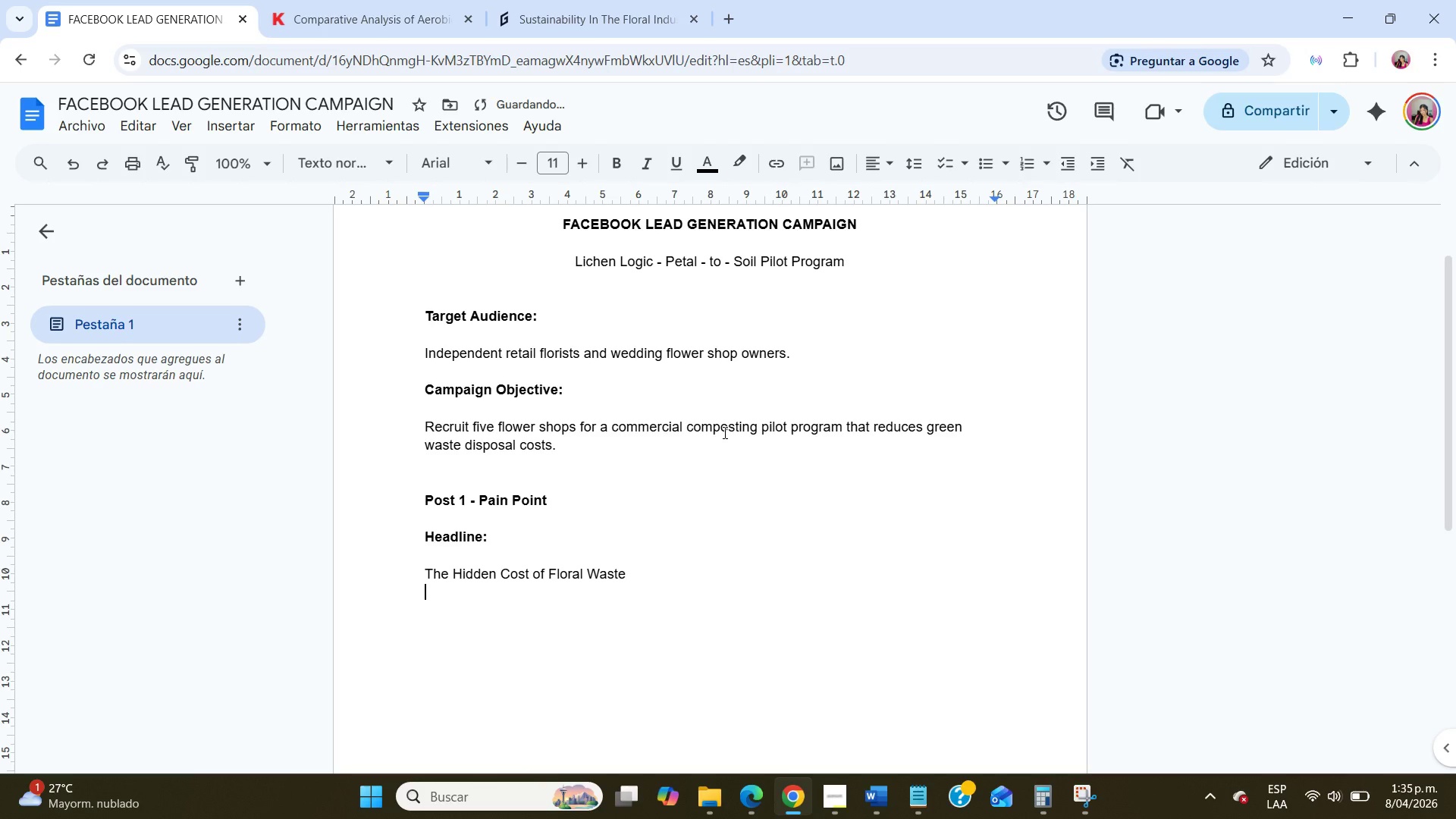 
key(Enter)
 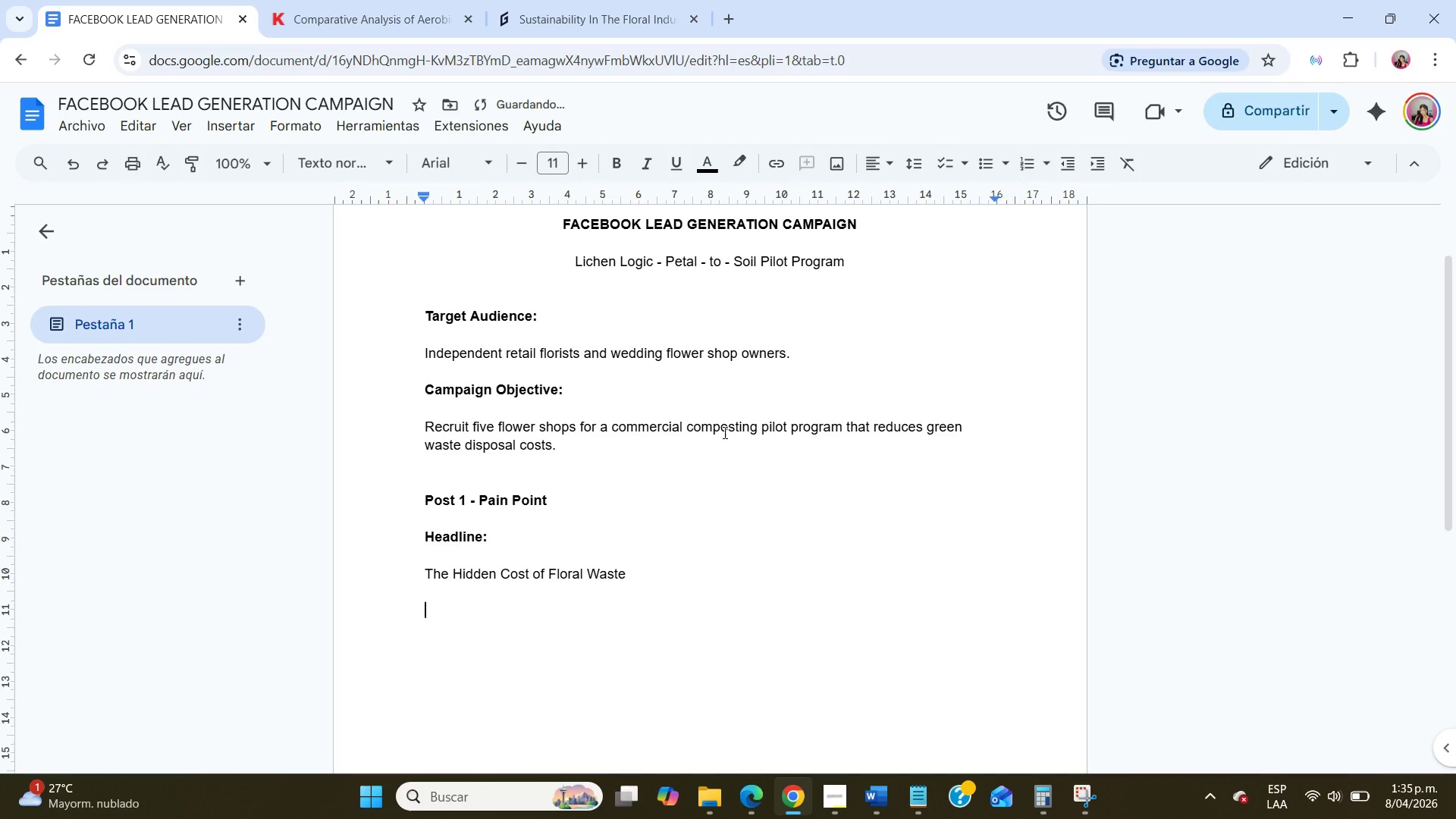 
type(Body Copy>)
 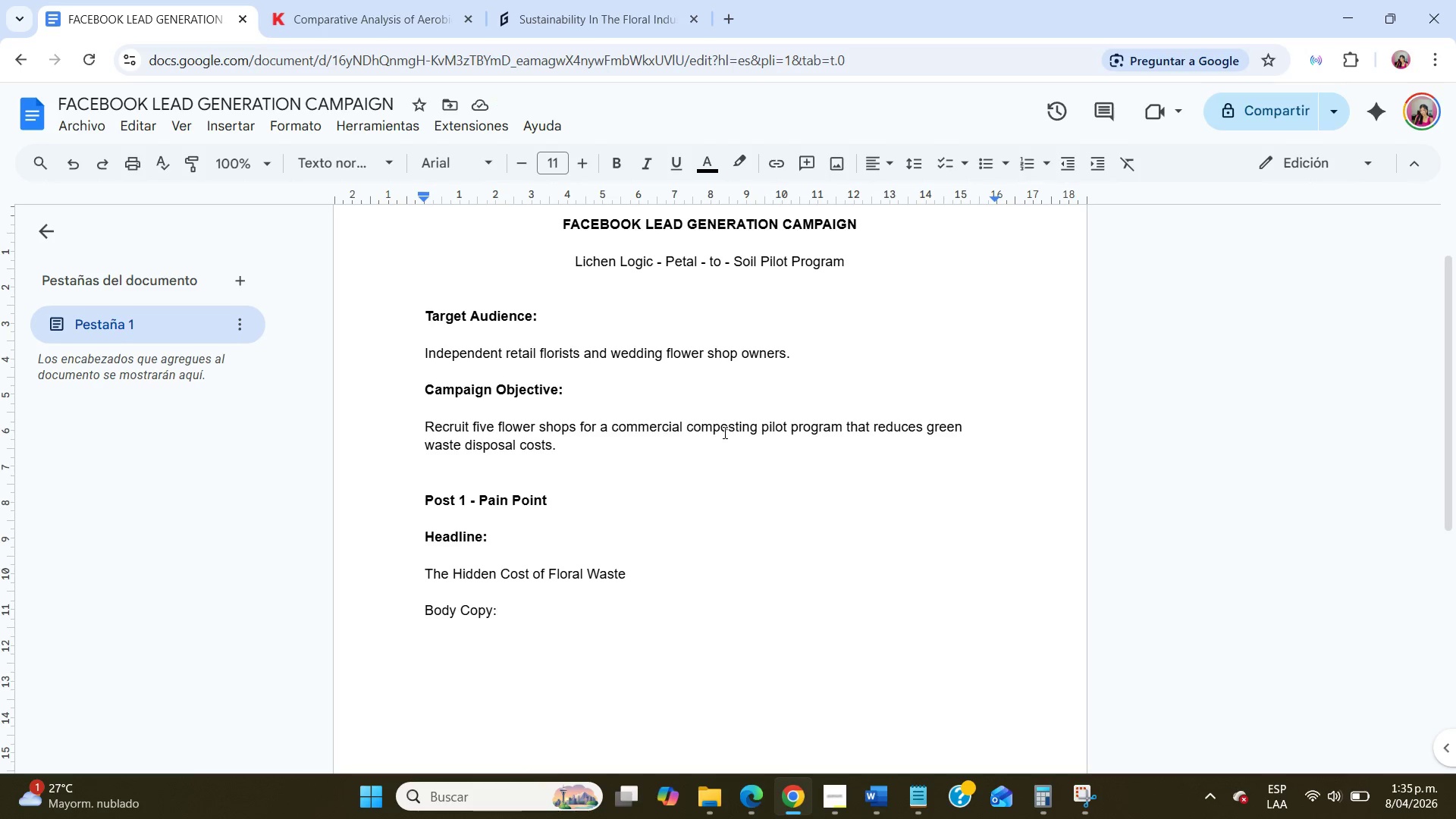 
wait(7.08)
 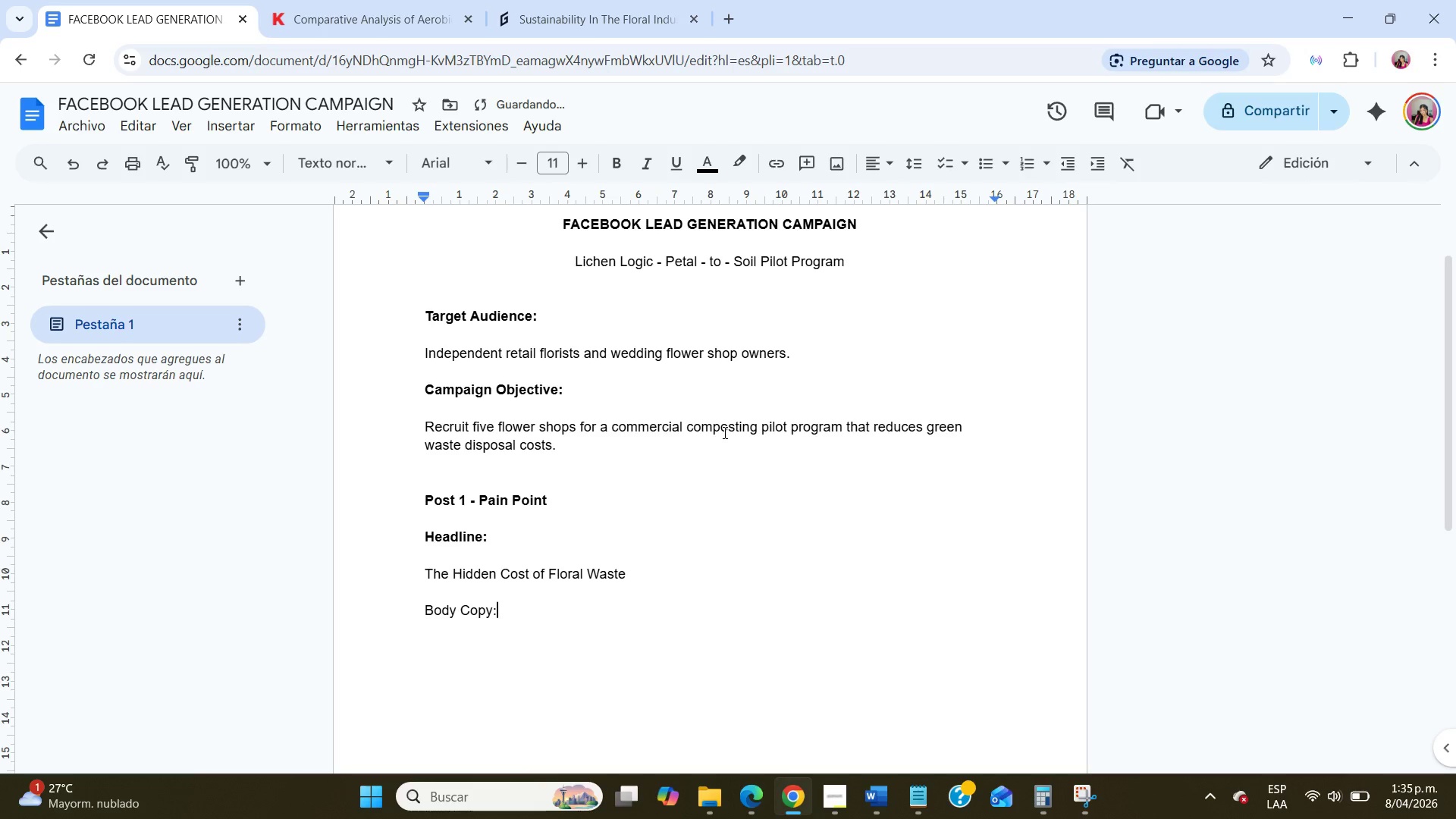 
key(NumpadEnter)
key(NumpadEnter)
type(Running  )
key(Backspace)
type(a flowe shop means beauty on the sales floor... and a lot of waste behun)
key(Backspace)
key(Backspace)
type(inmd)
key(Backspace)
key(Backspace)
type(d the counter.)
 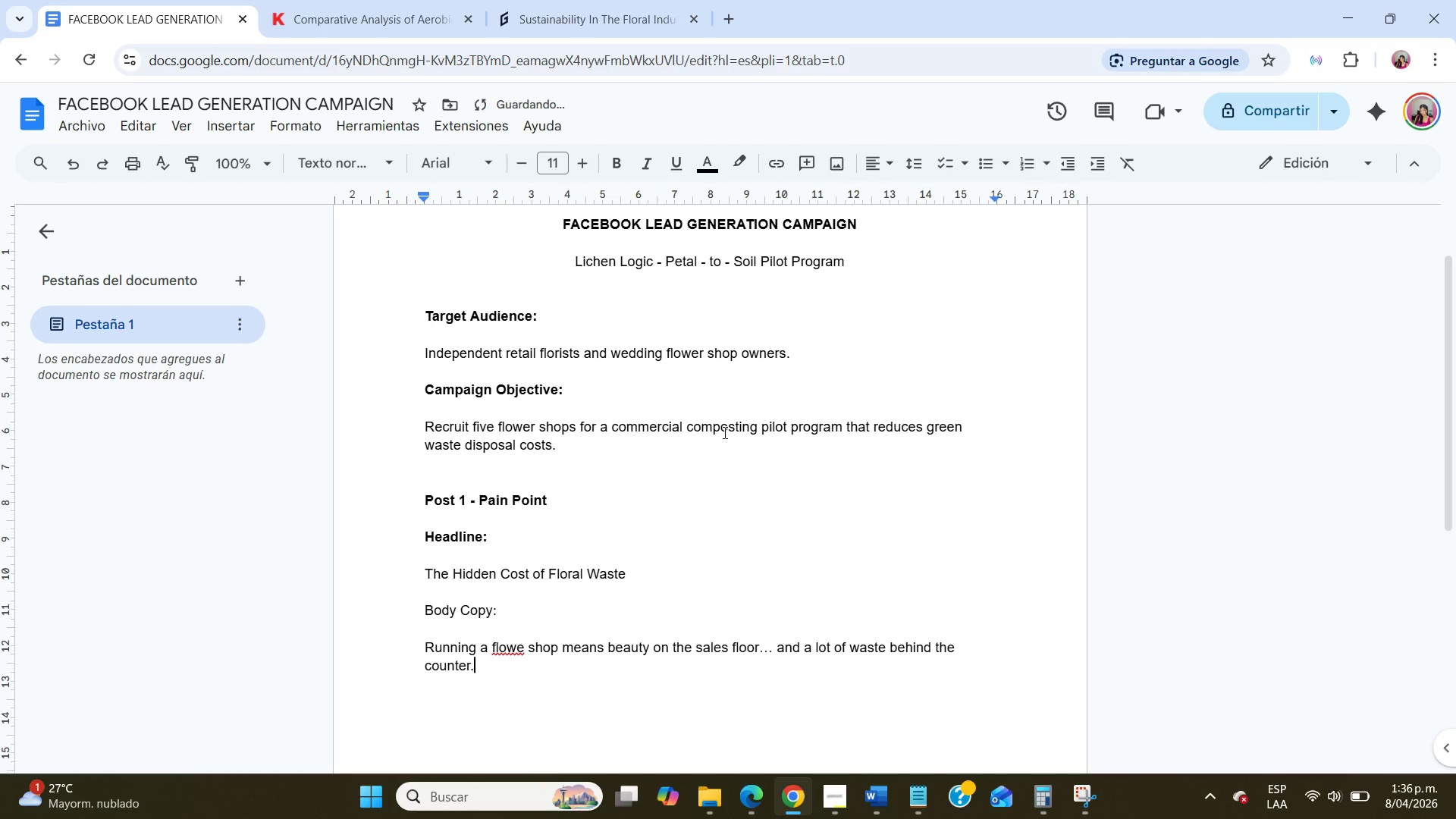 
key(Enter)
 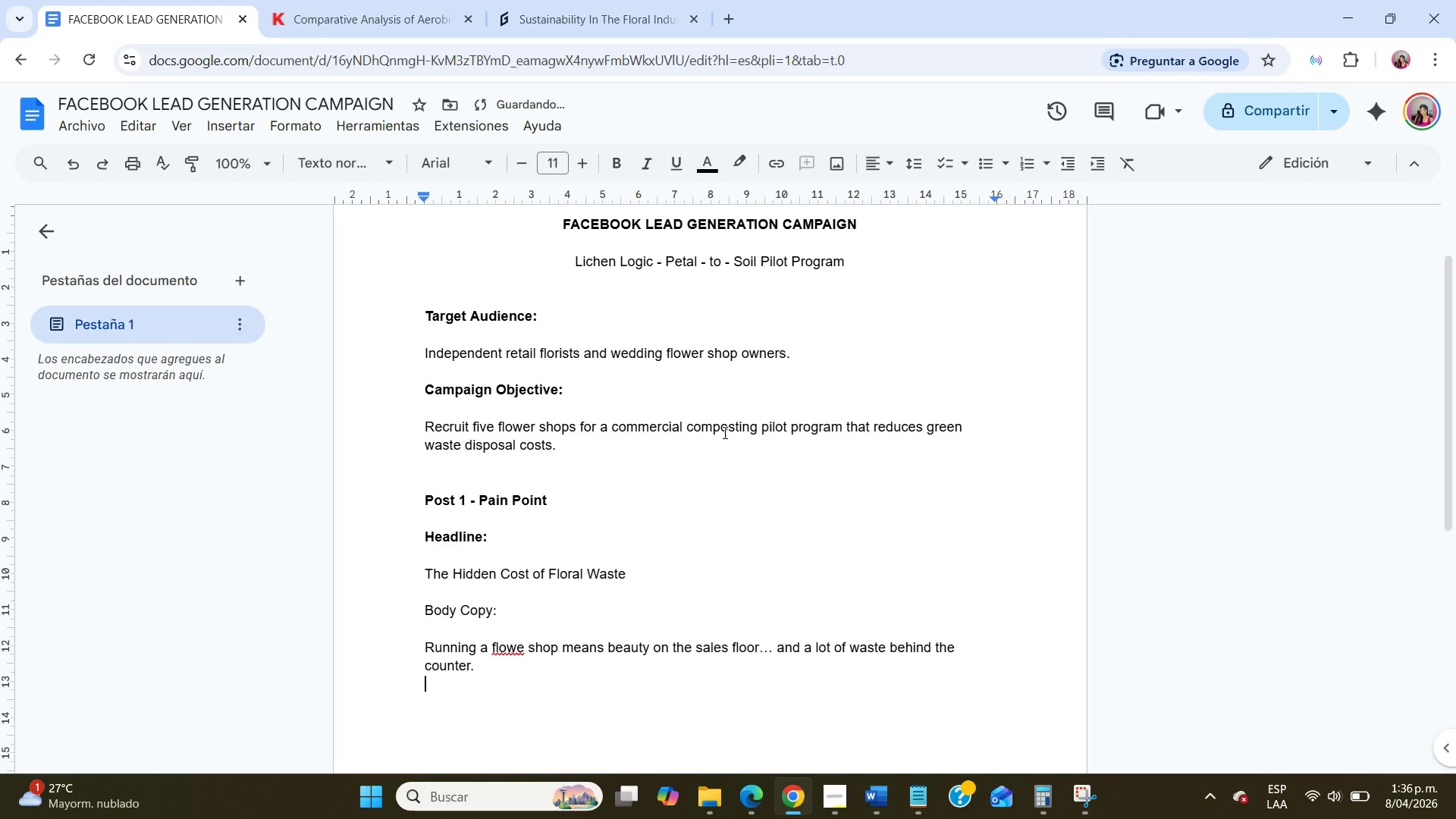 
key(Enter)
 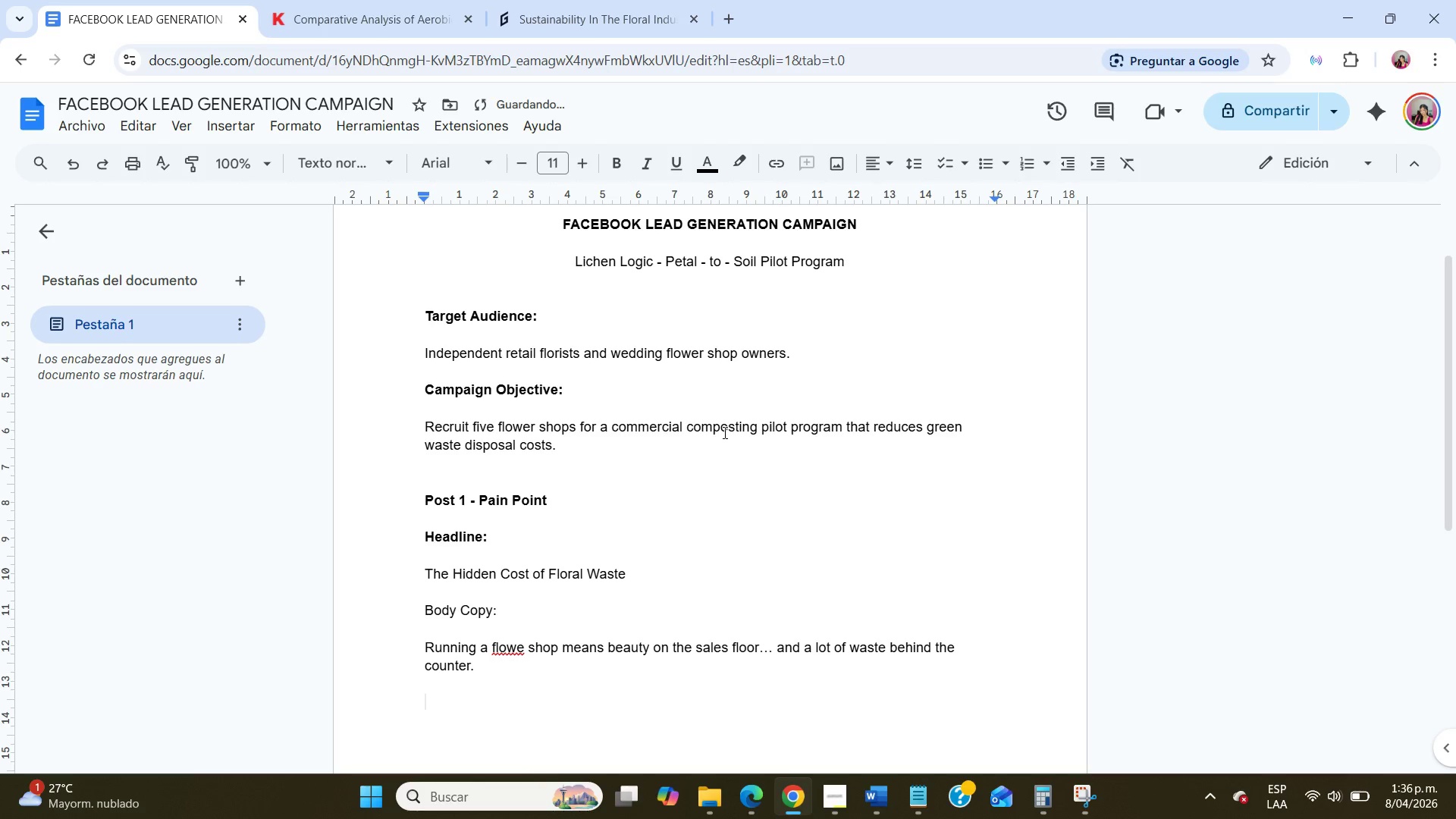 
scroll: coordinate [680, 434], scroll_direction: down, amount: 2.0
 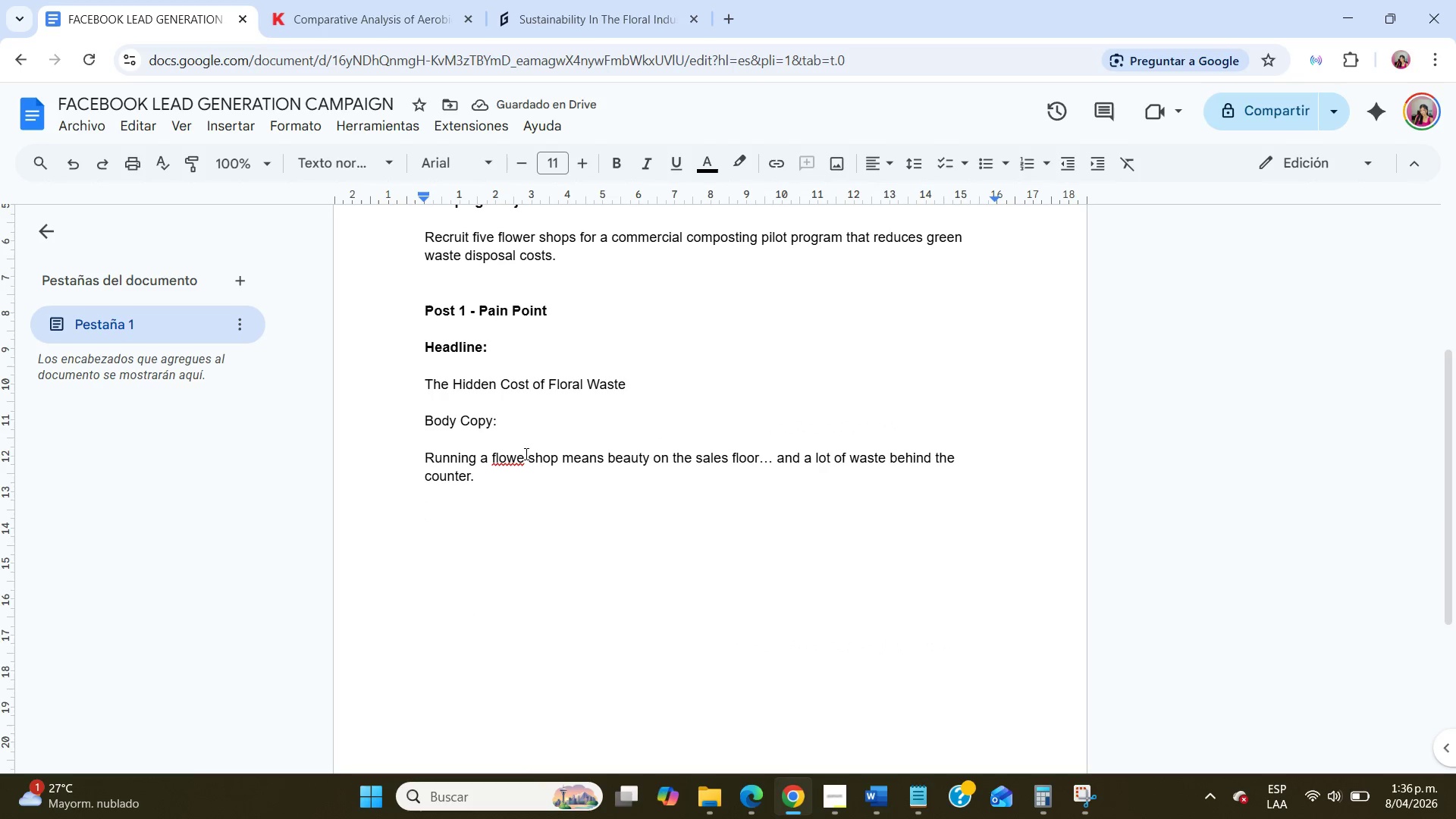 
left_click([525, 453])
 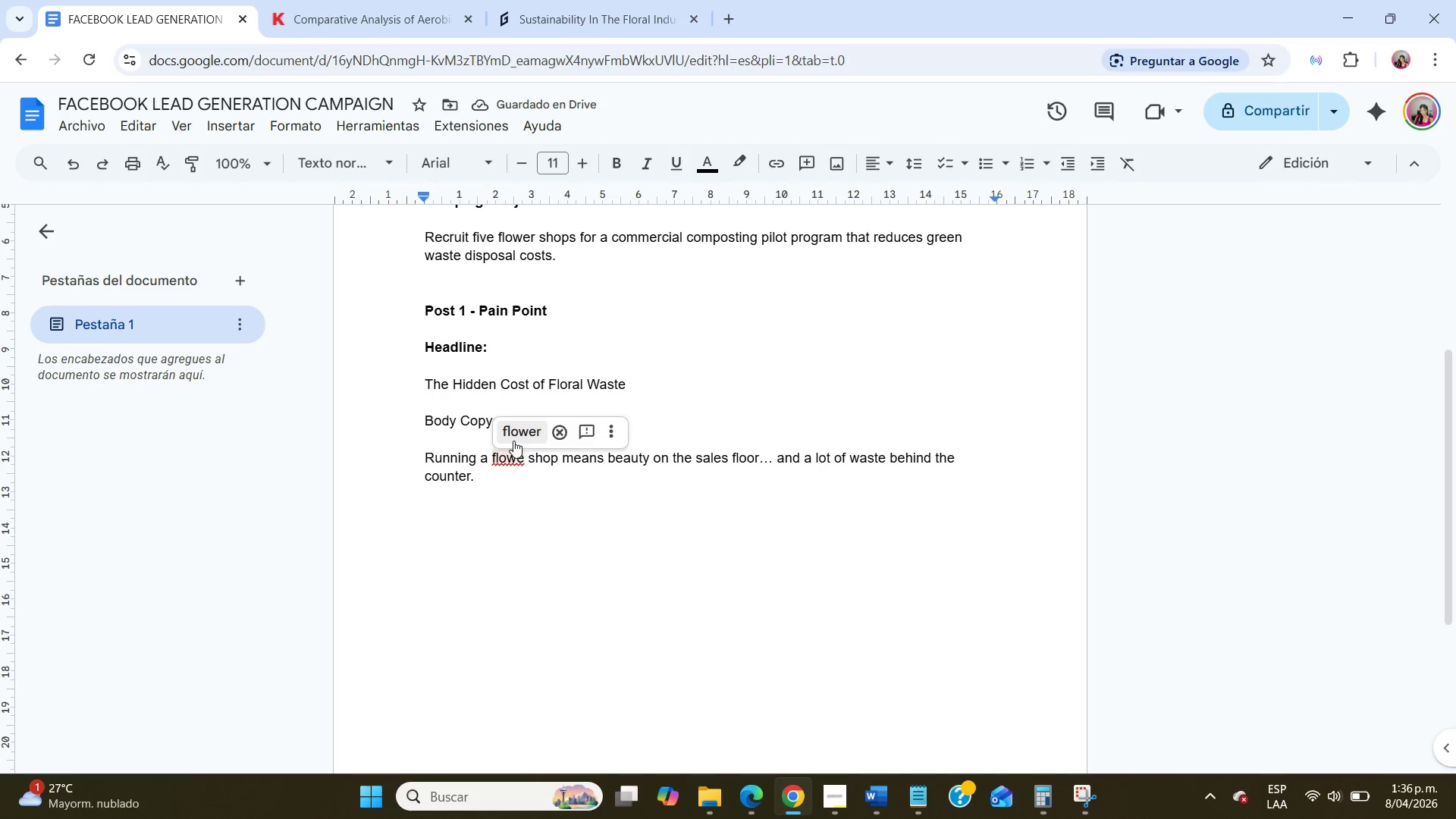 
left_click([513, 438])
 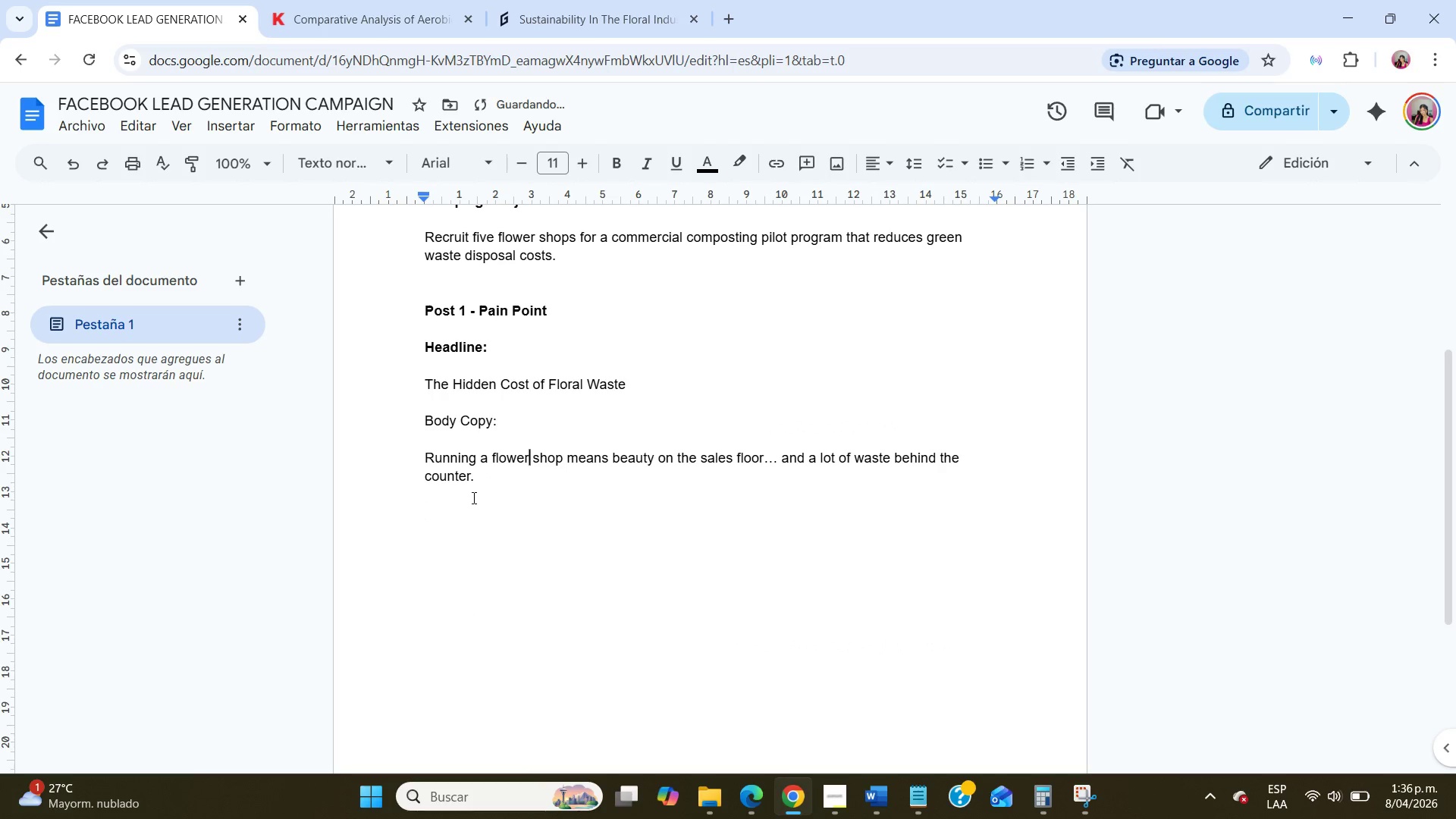 
left_click([461, 511])
 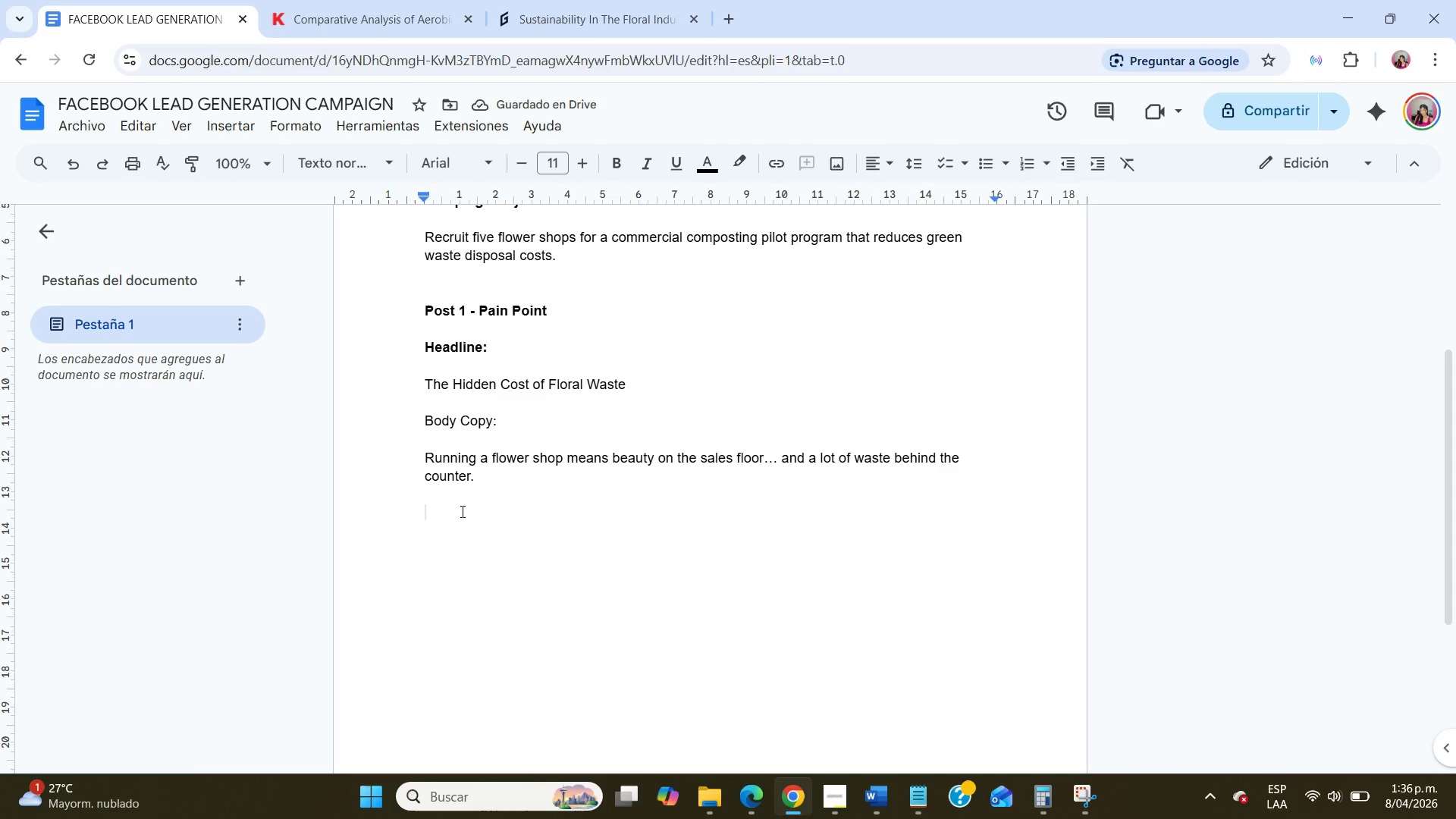 
hold_key(key=MetaLeft, duration=0.72)
 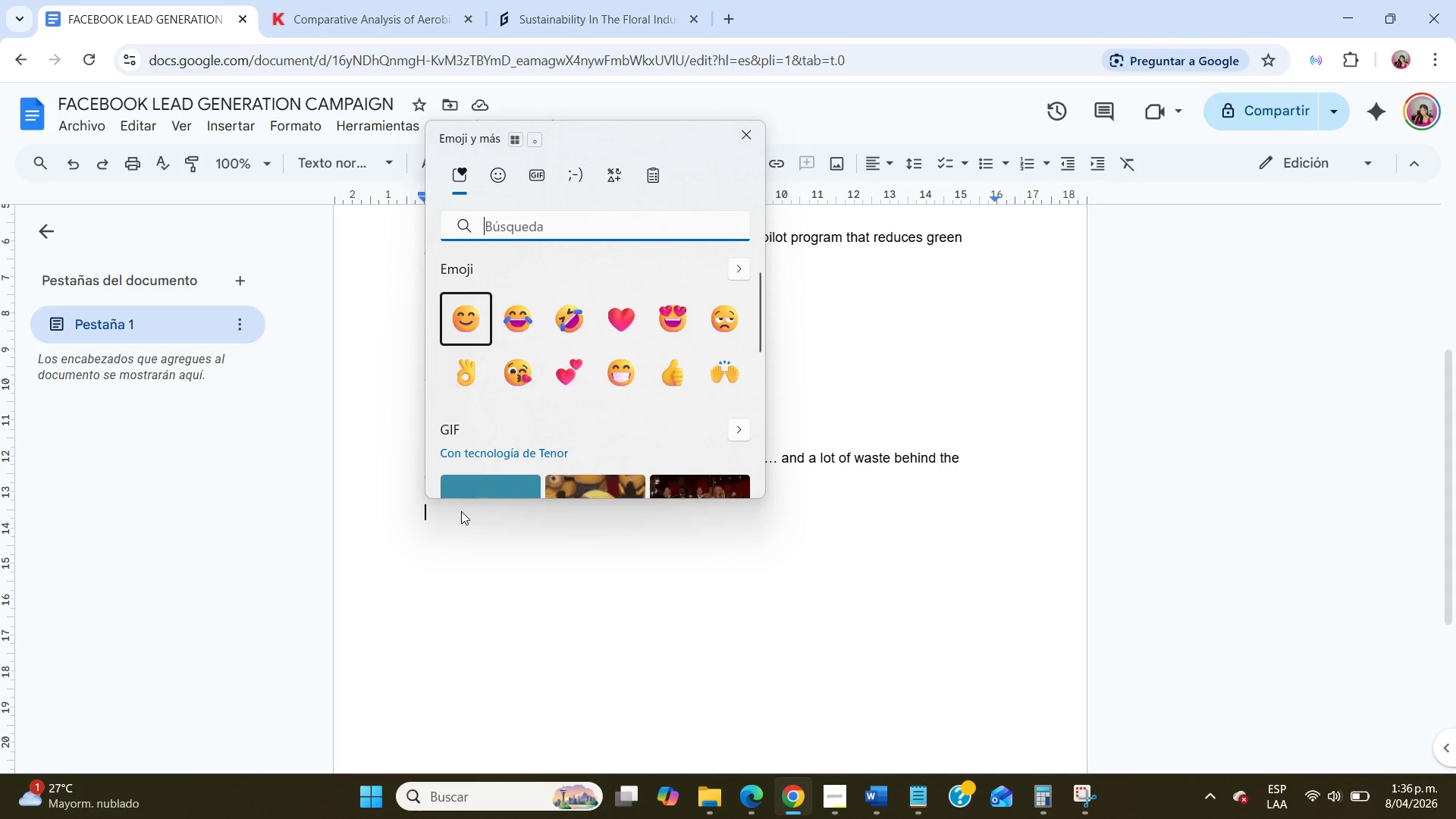 
hold_key(key=Period, duration=0.34)
 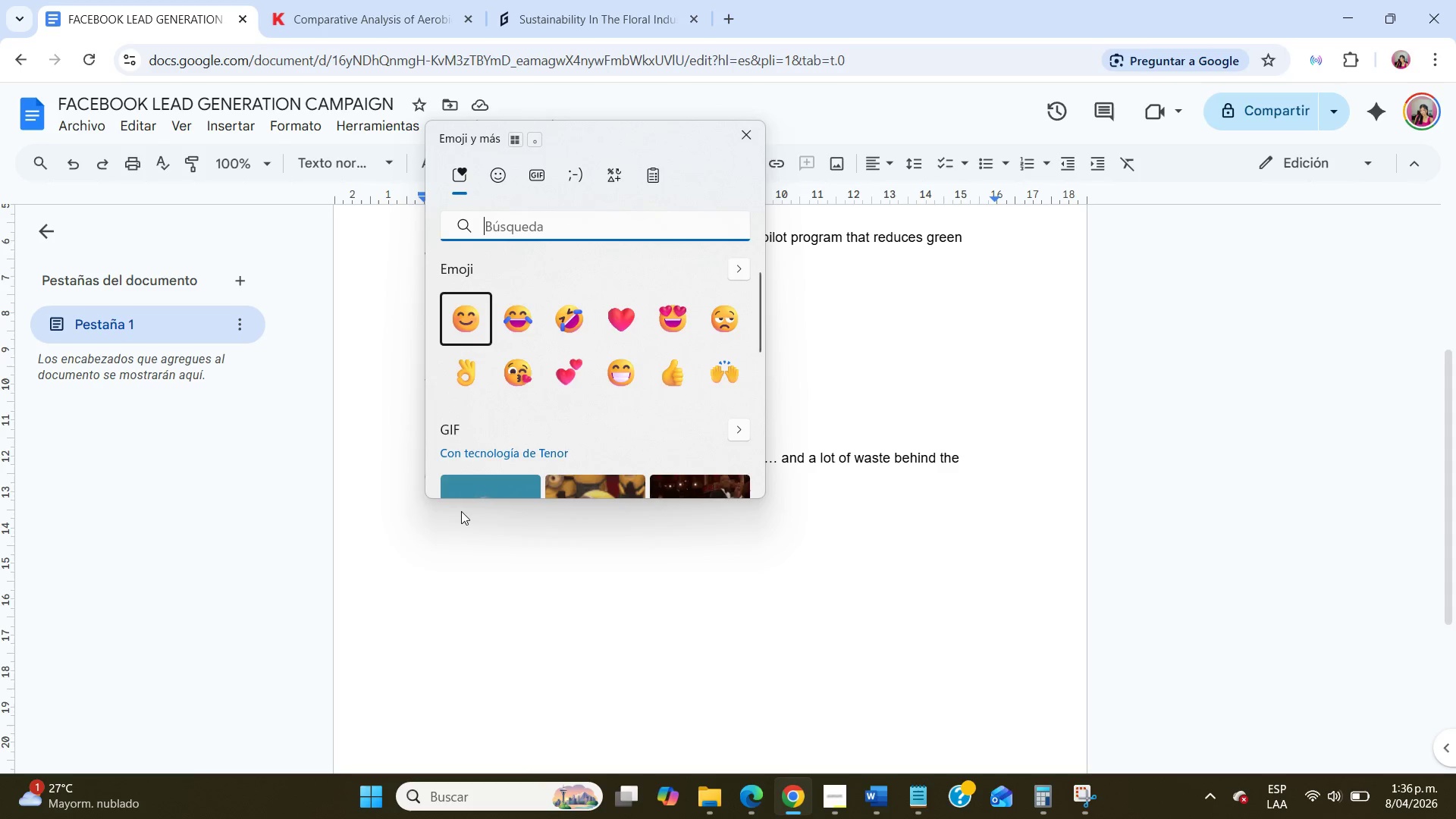 
type(flo)
 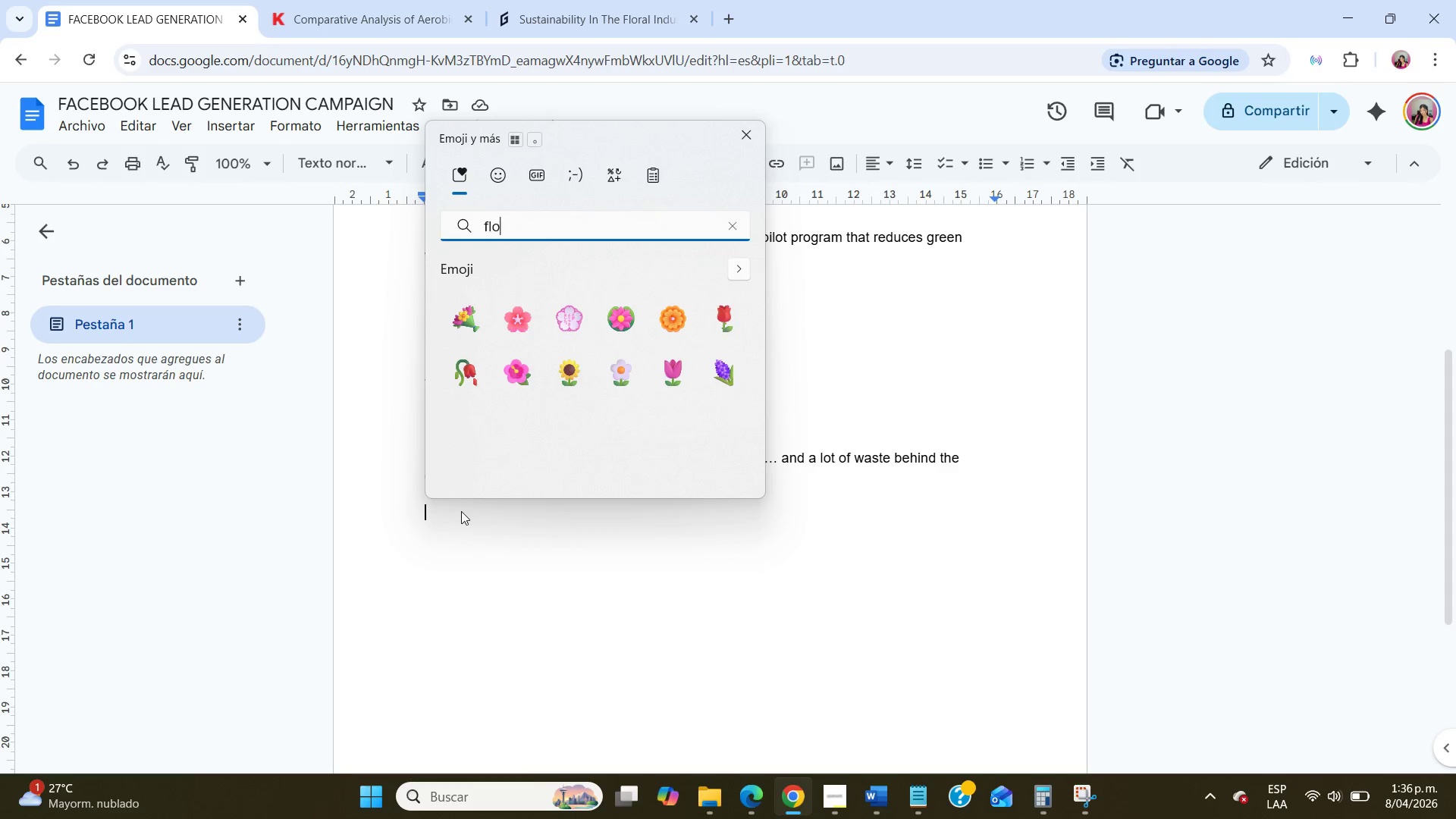 
mouse_move([498, 359])
 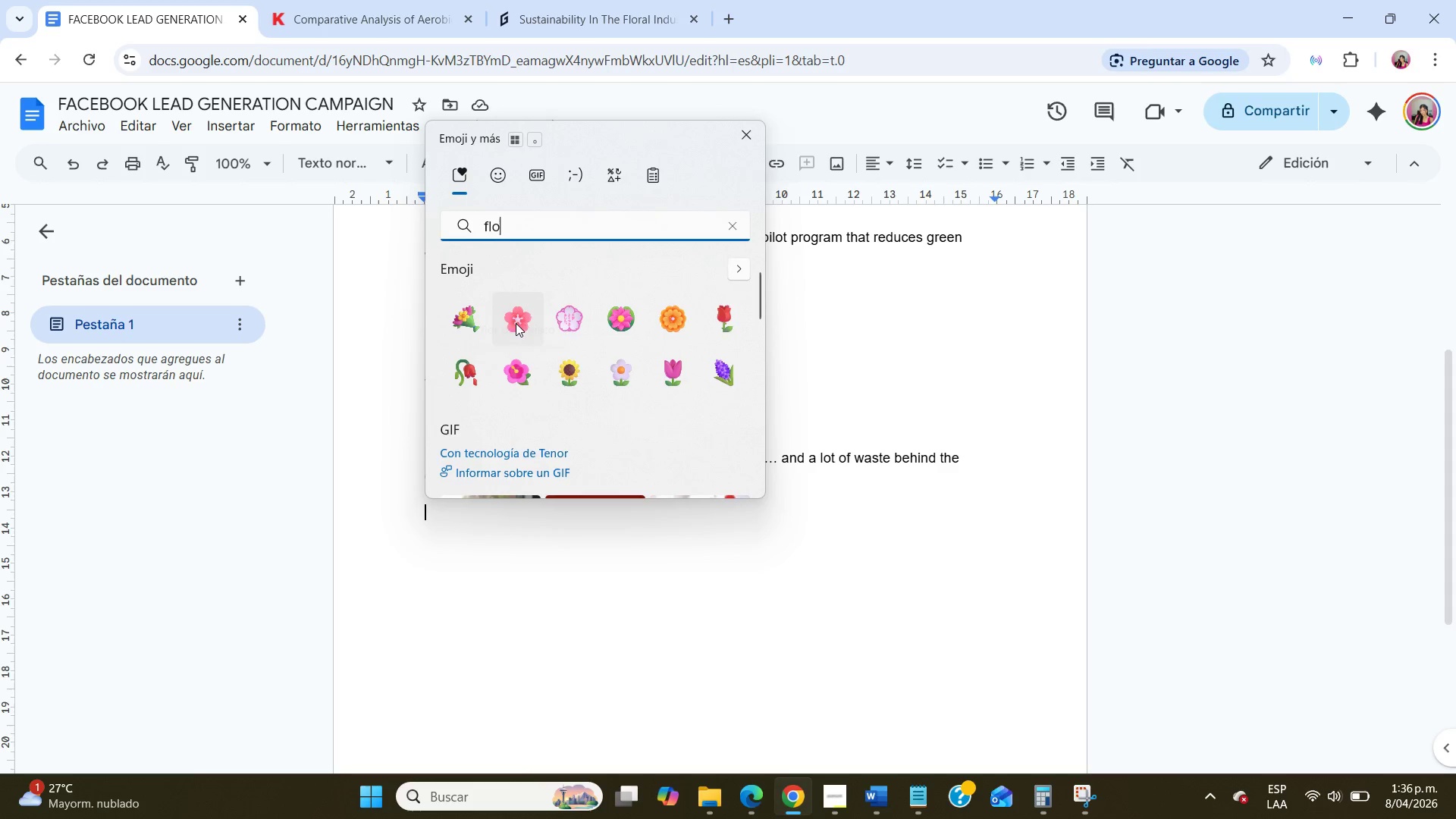 
left_click([516, 319])
 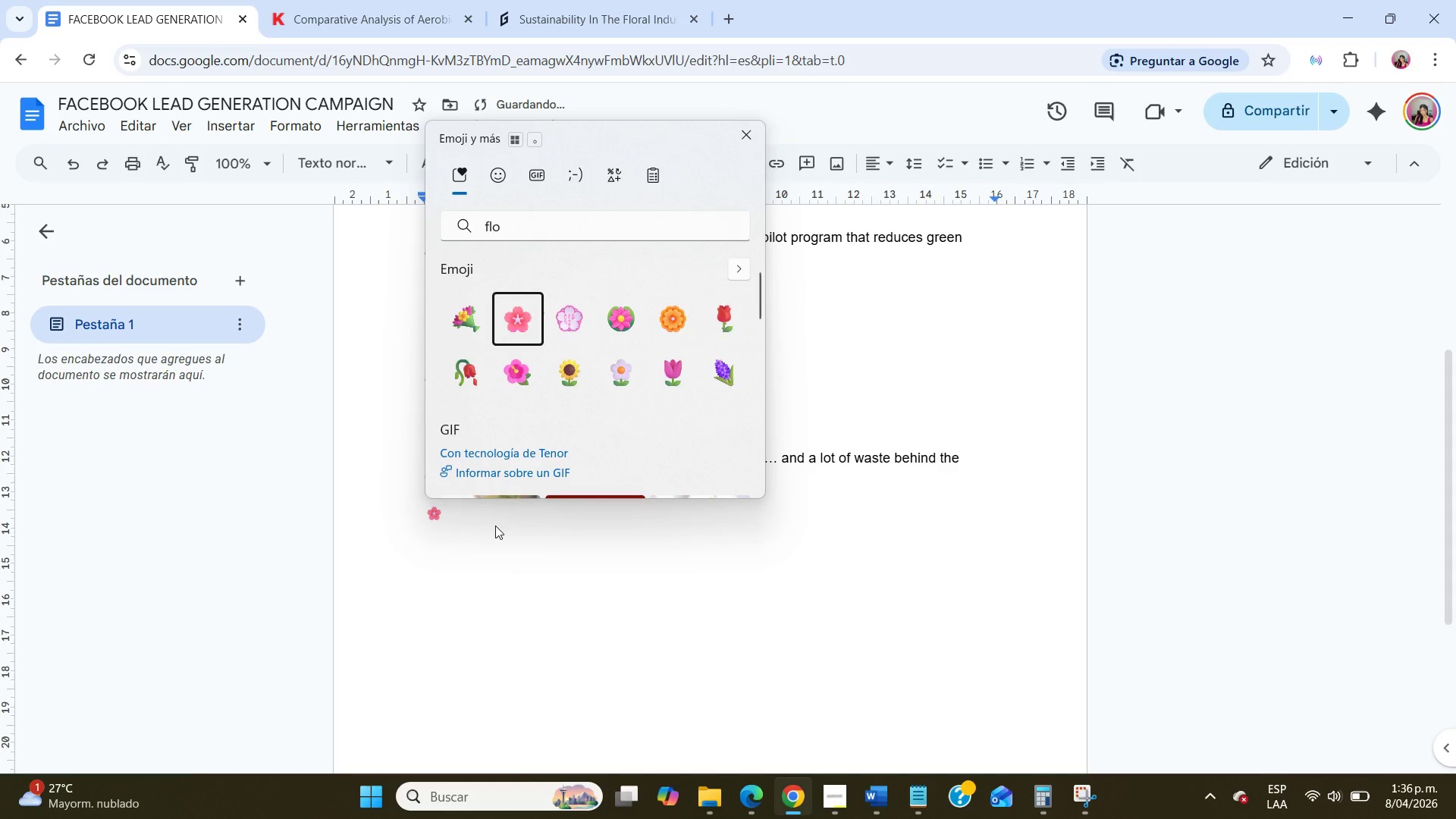 
key(NumpadEnter)
 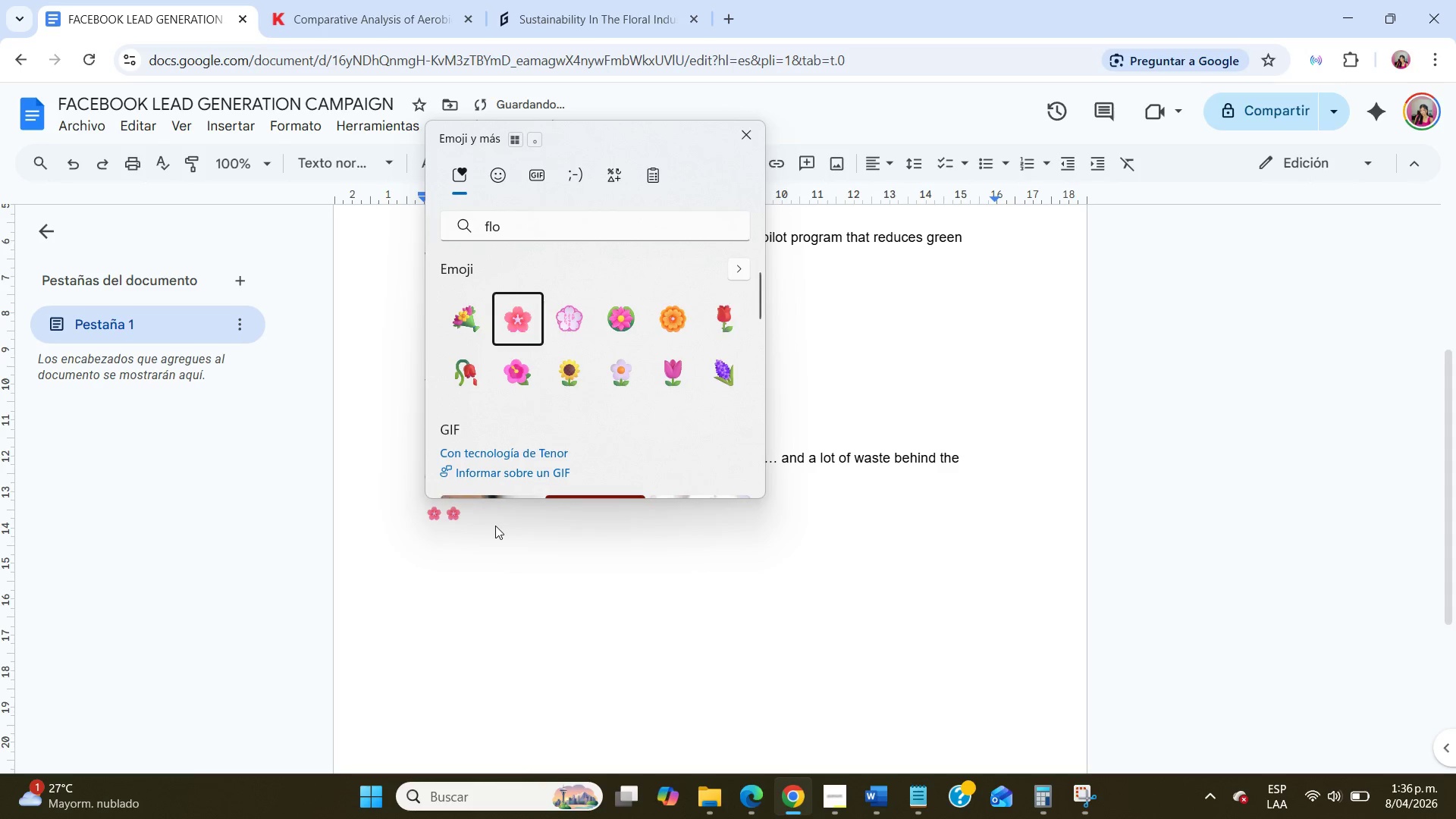 
key(NumpadEnter)
 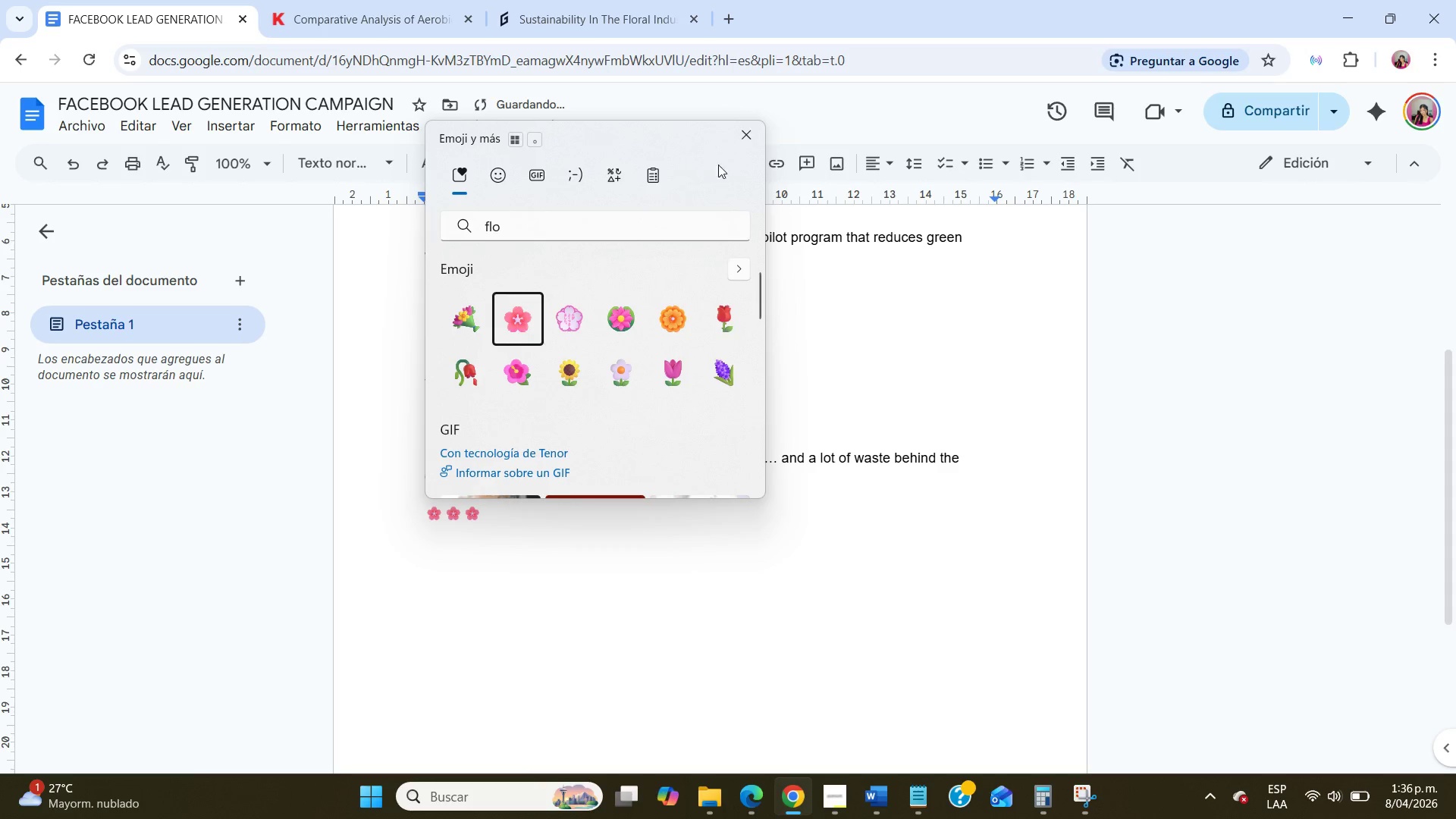 
left_click([747, 140])
 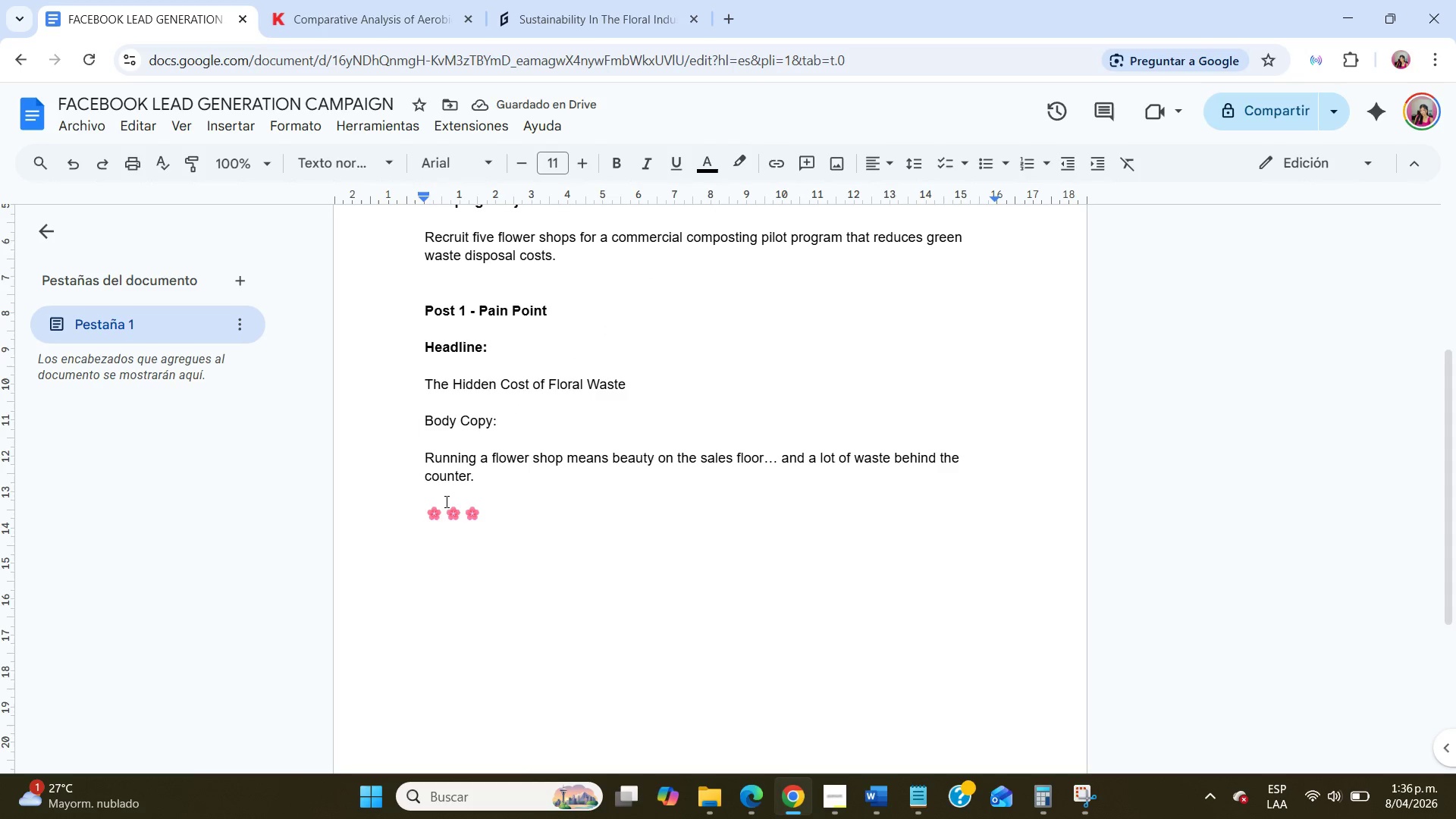 
left_click([449, 508])
 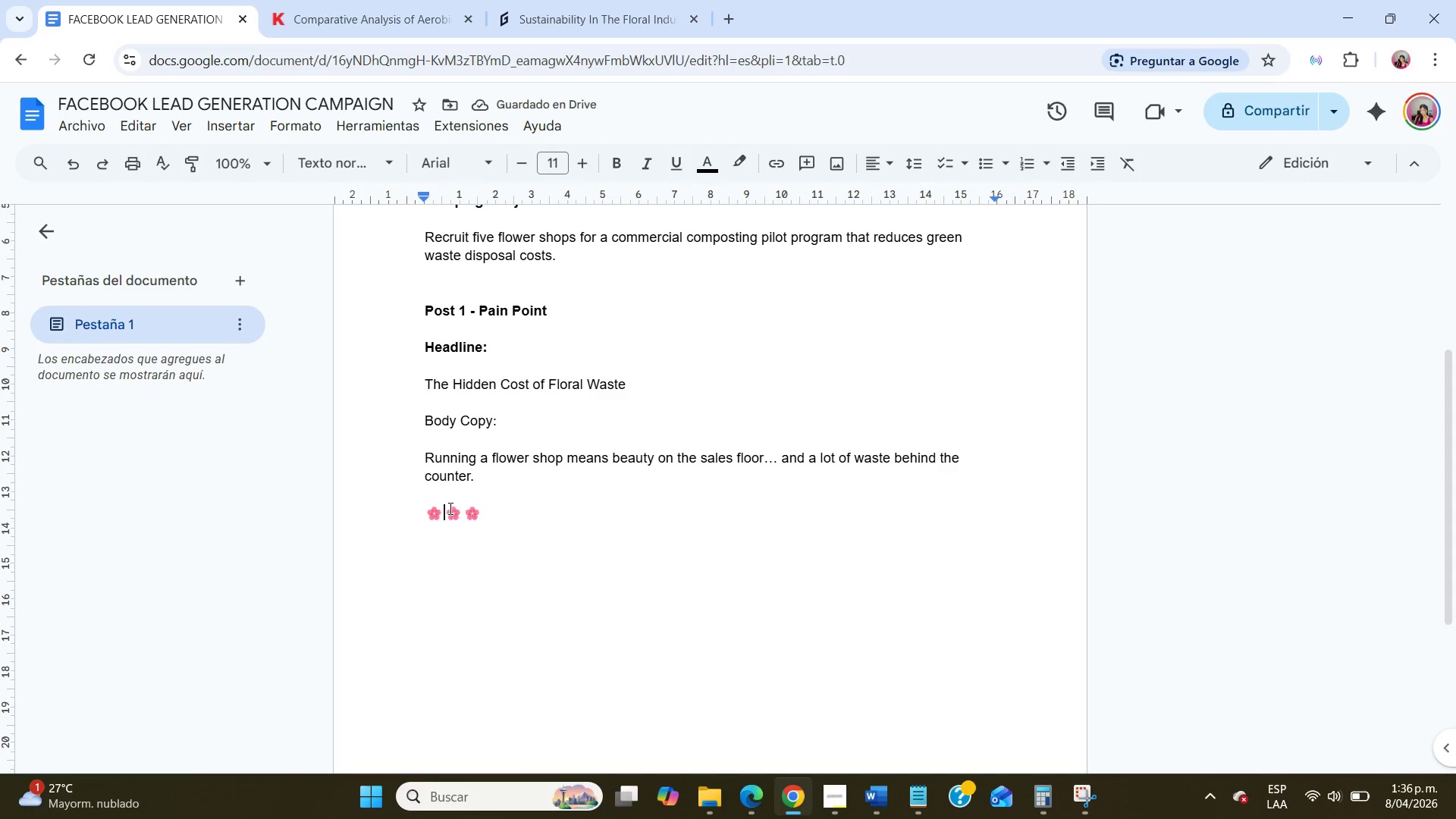 
key(NumpadEnter)
 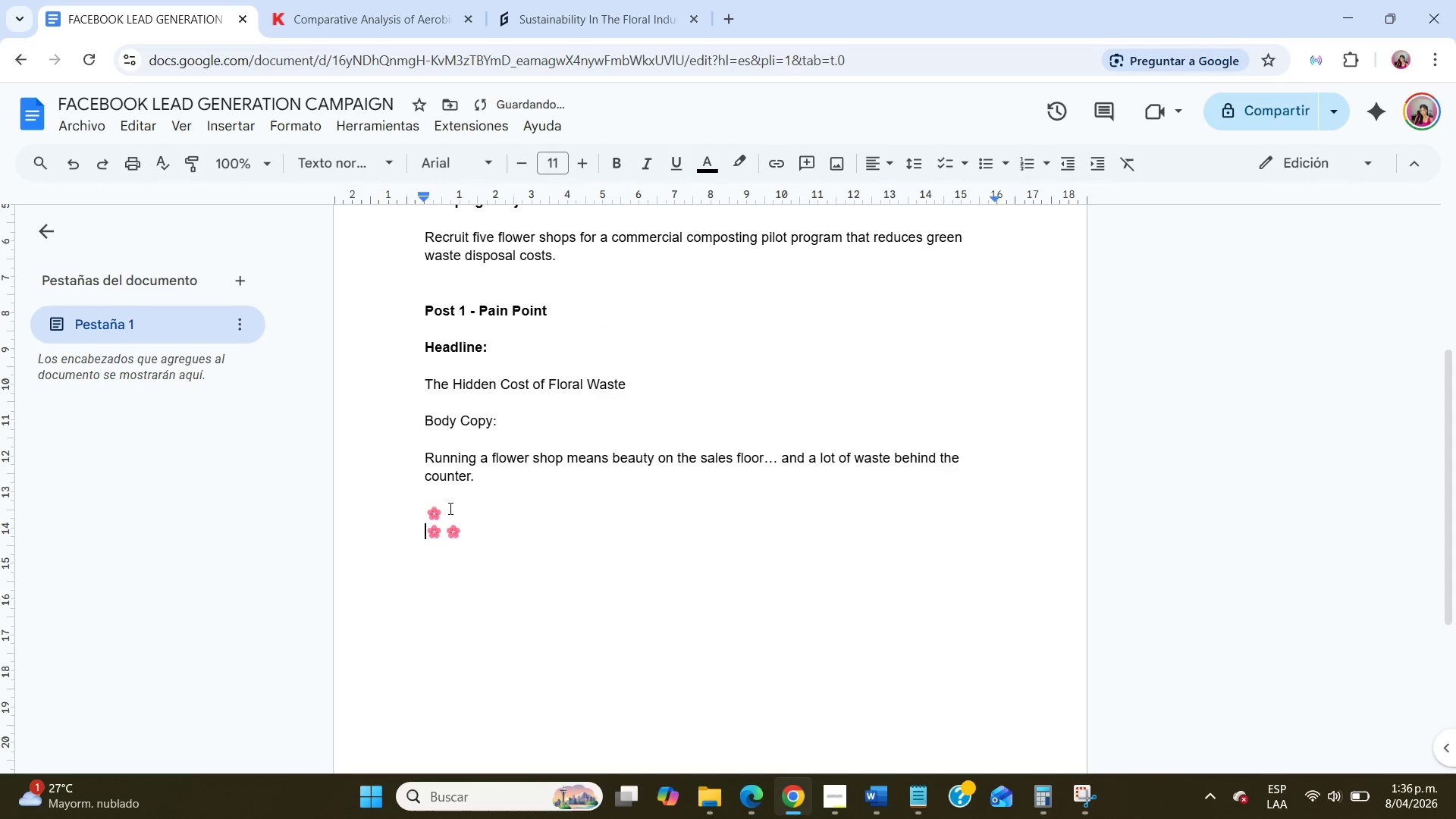 
key(ArrowRight)
 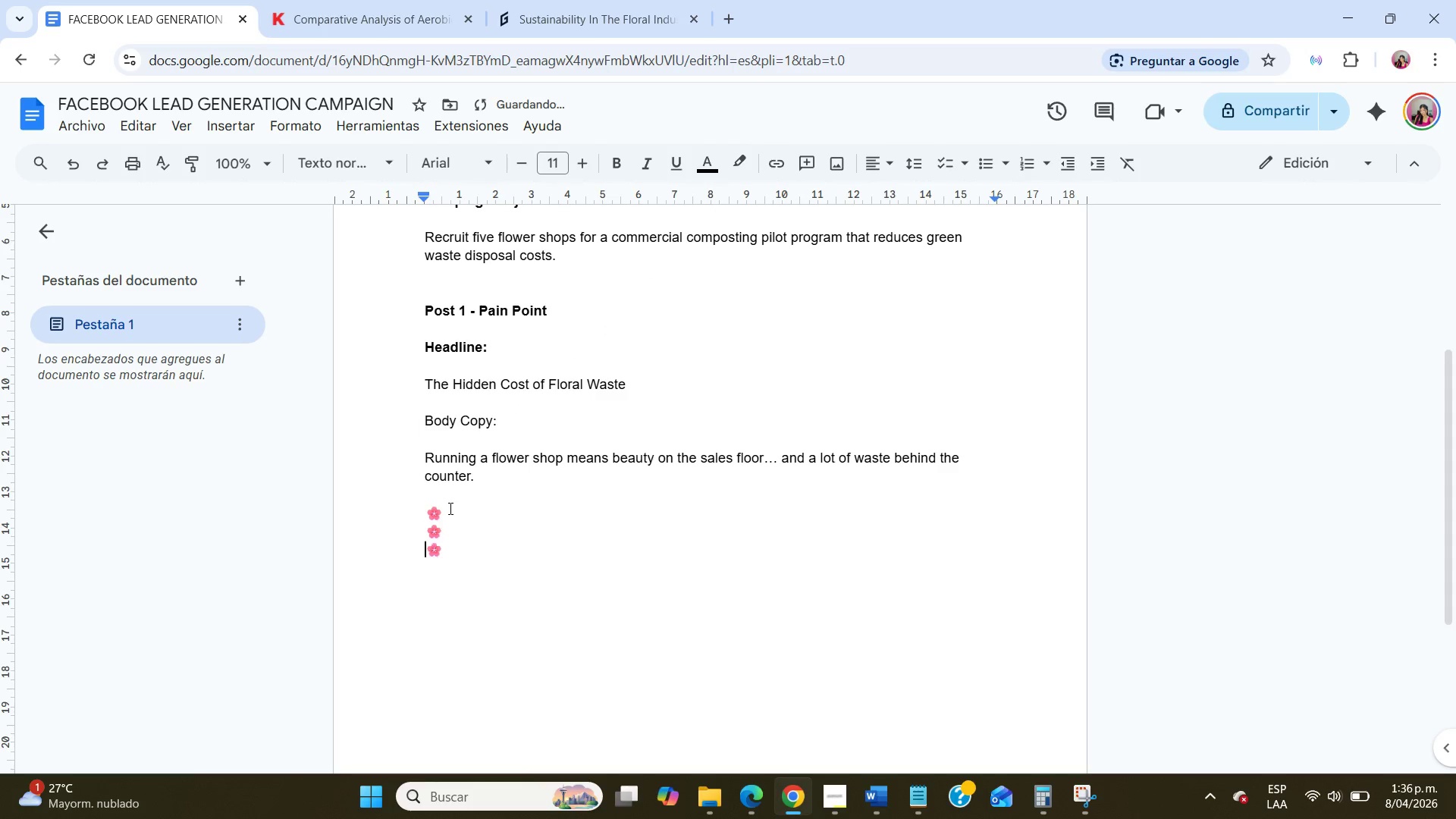 
key(NumpadEnter)
 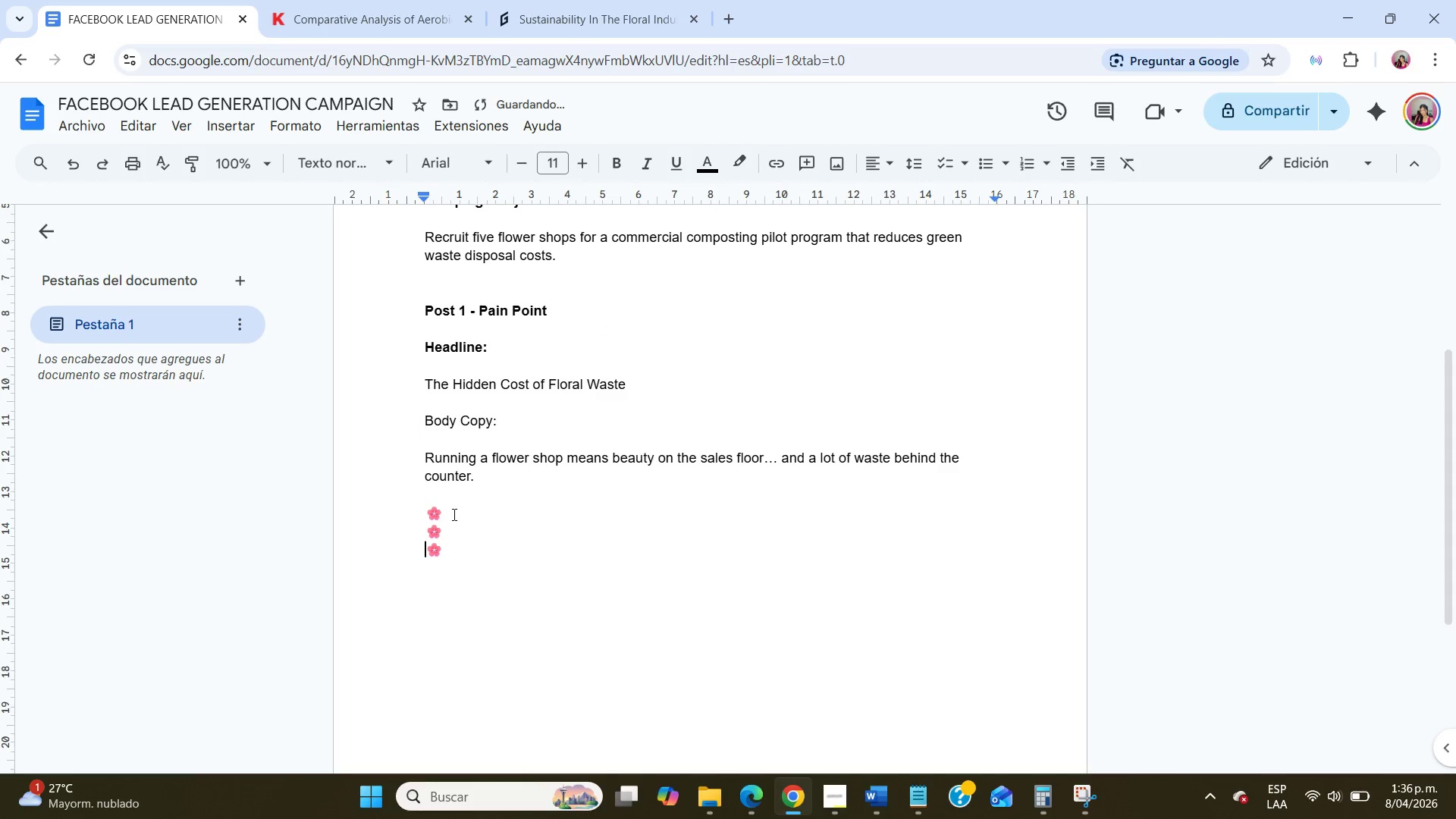 
left_click([456, 516])
 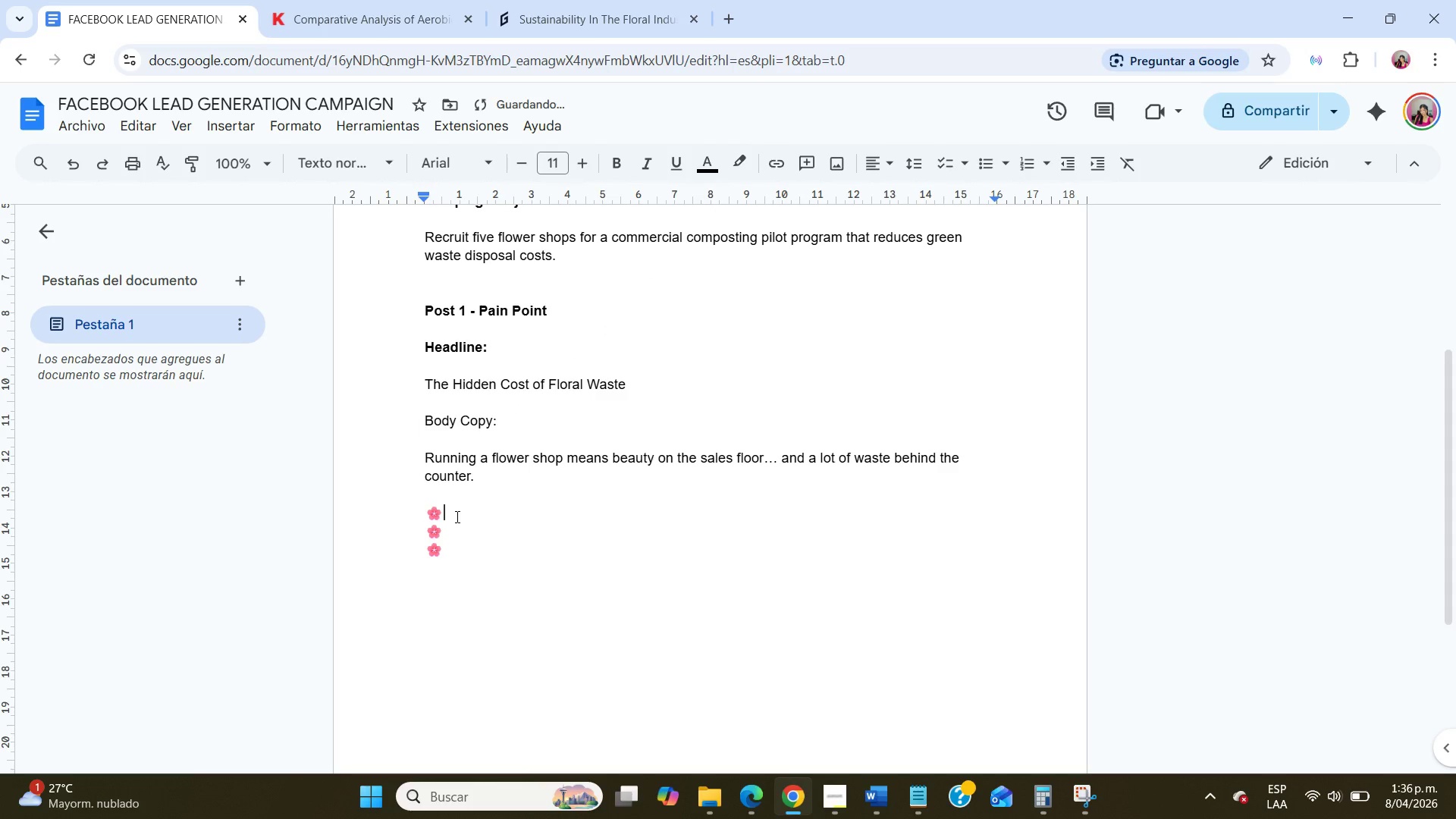 
type( STem )
key(Backspace)
key(Backspace)
key(Backspace)
key(Backspace)
type(tem trimmings)
 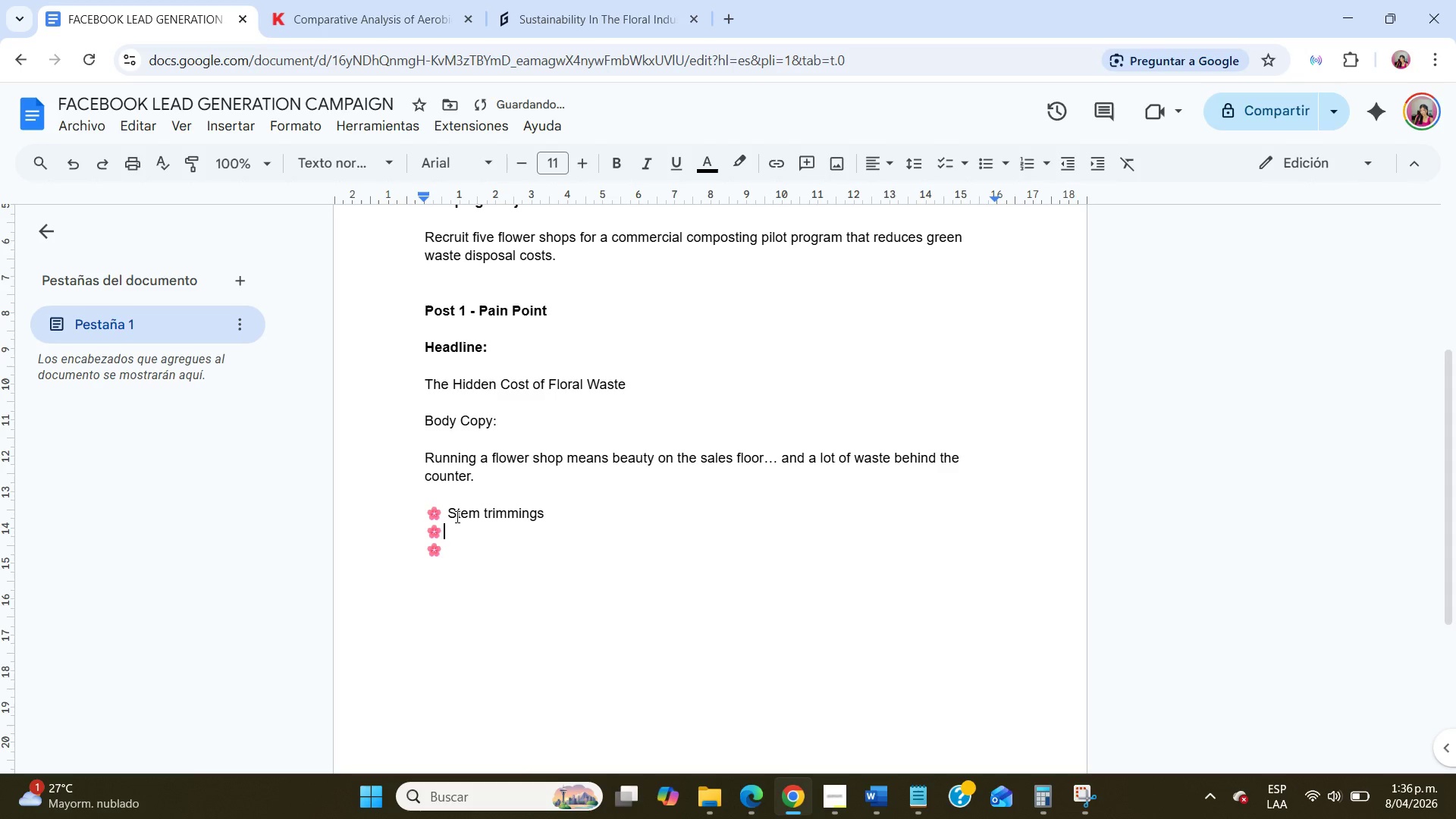 
key(ArrowDown)
 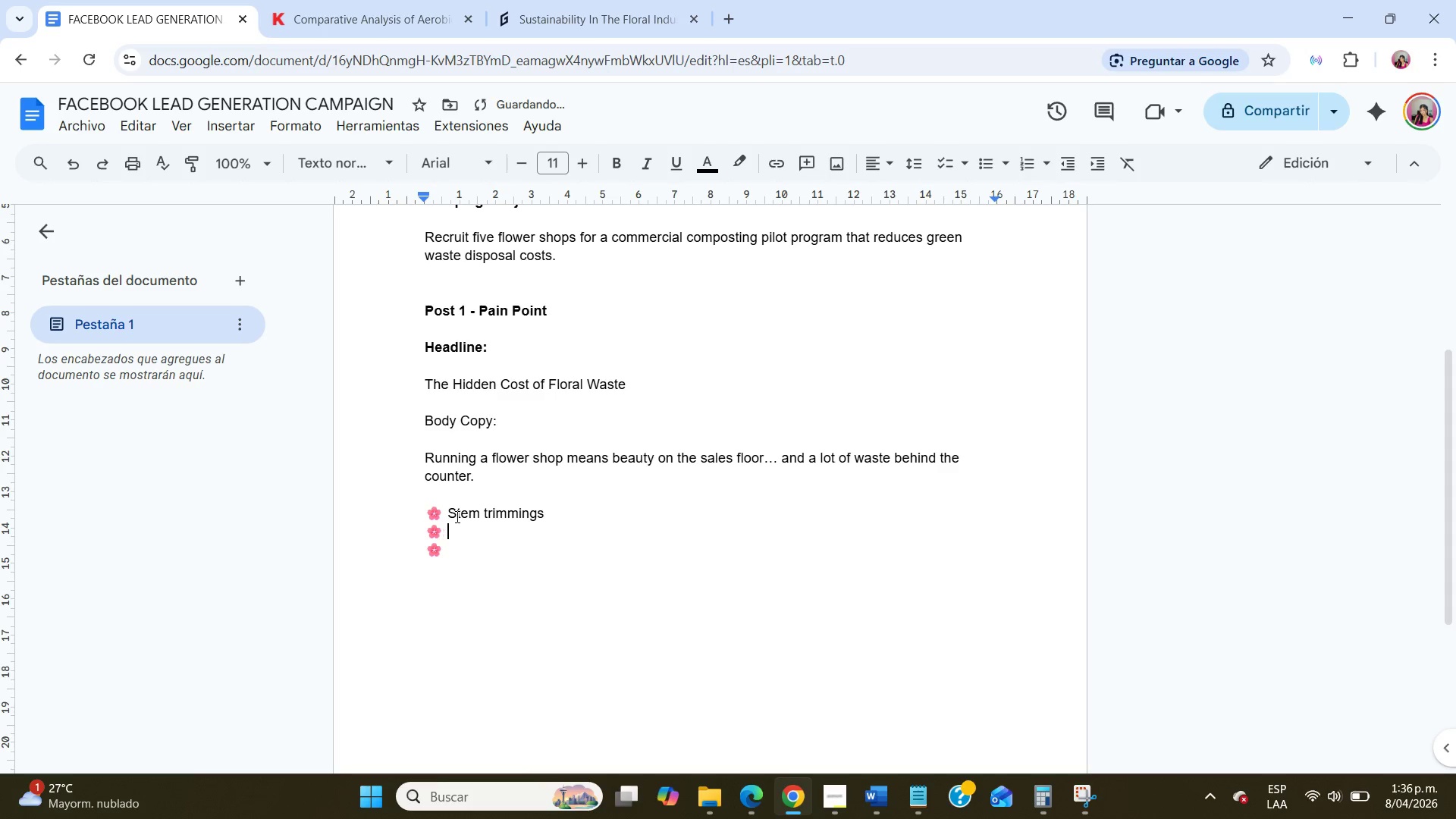 
type( Wilted e)
key(Backspace)
type(petals)
 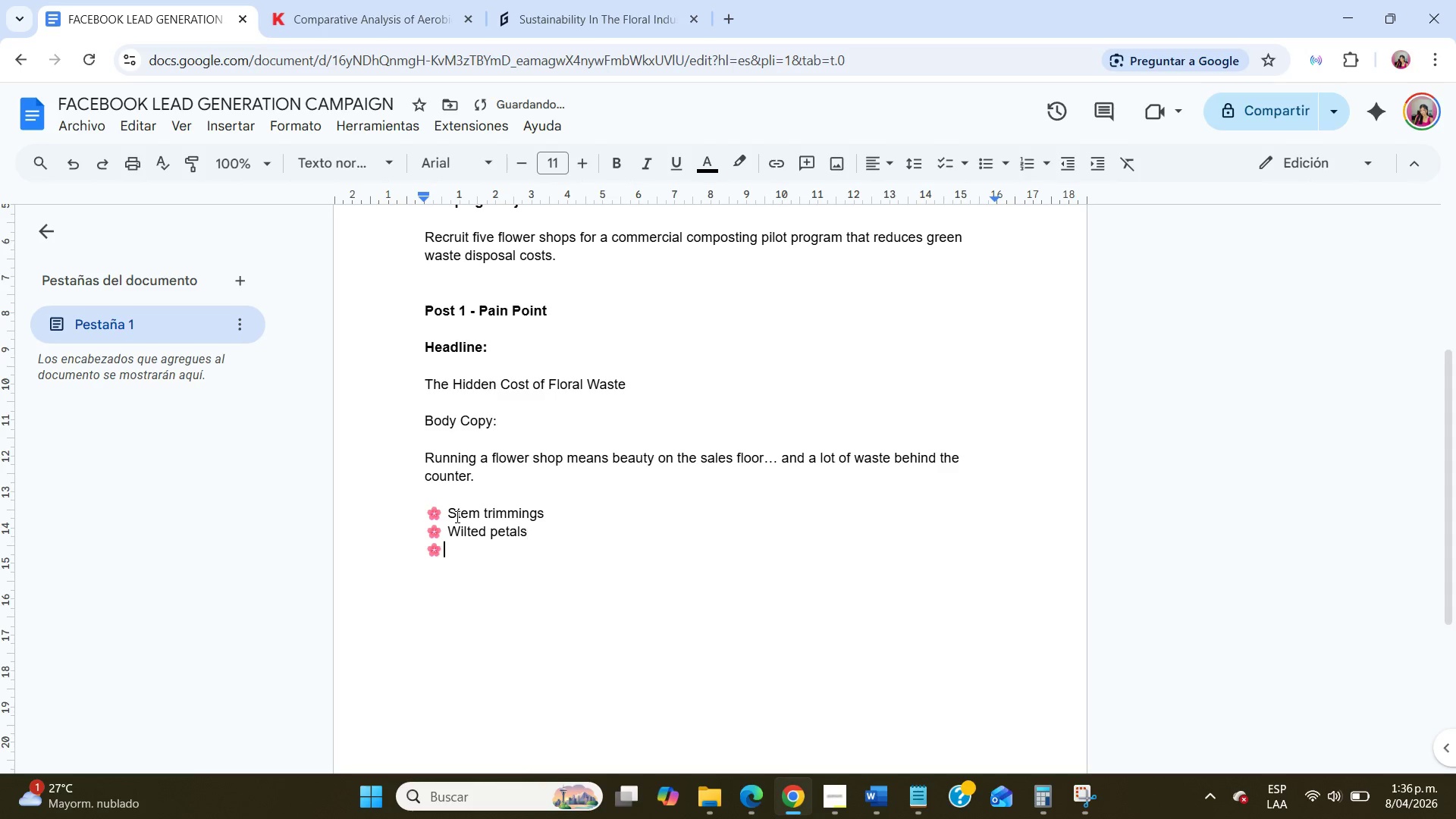 
key(ArrowDown)
 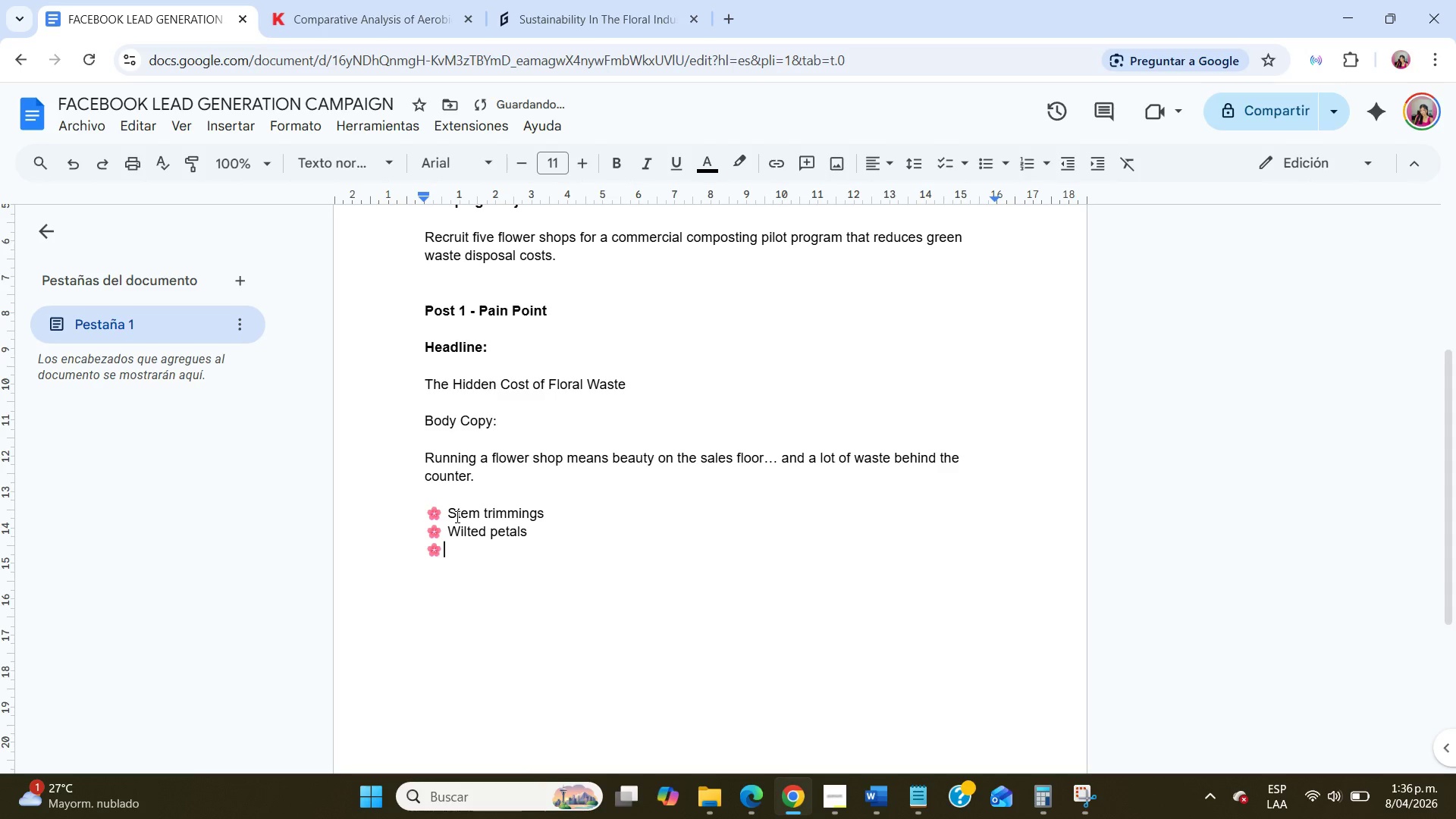 
type( Unsold bouquets)
 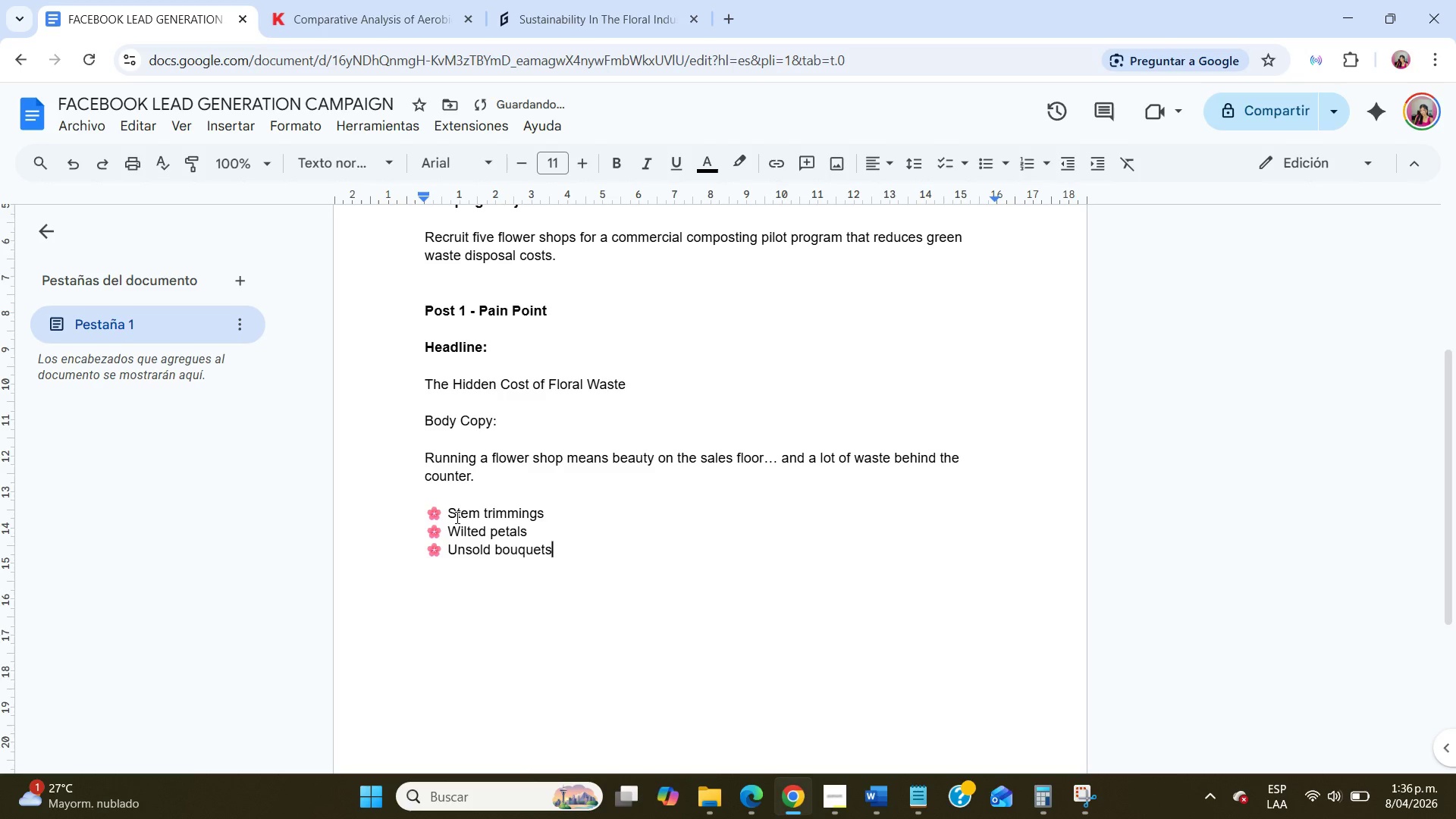 
scroll: coordinate [456, 517], scroll_direction: up, amount: 8.0
 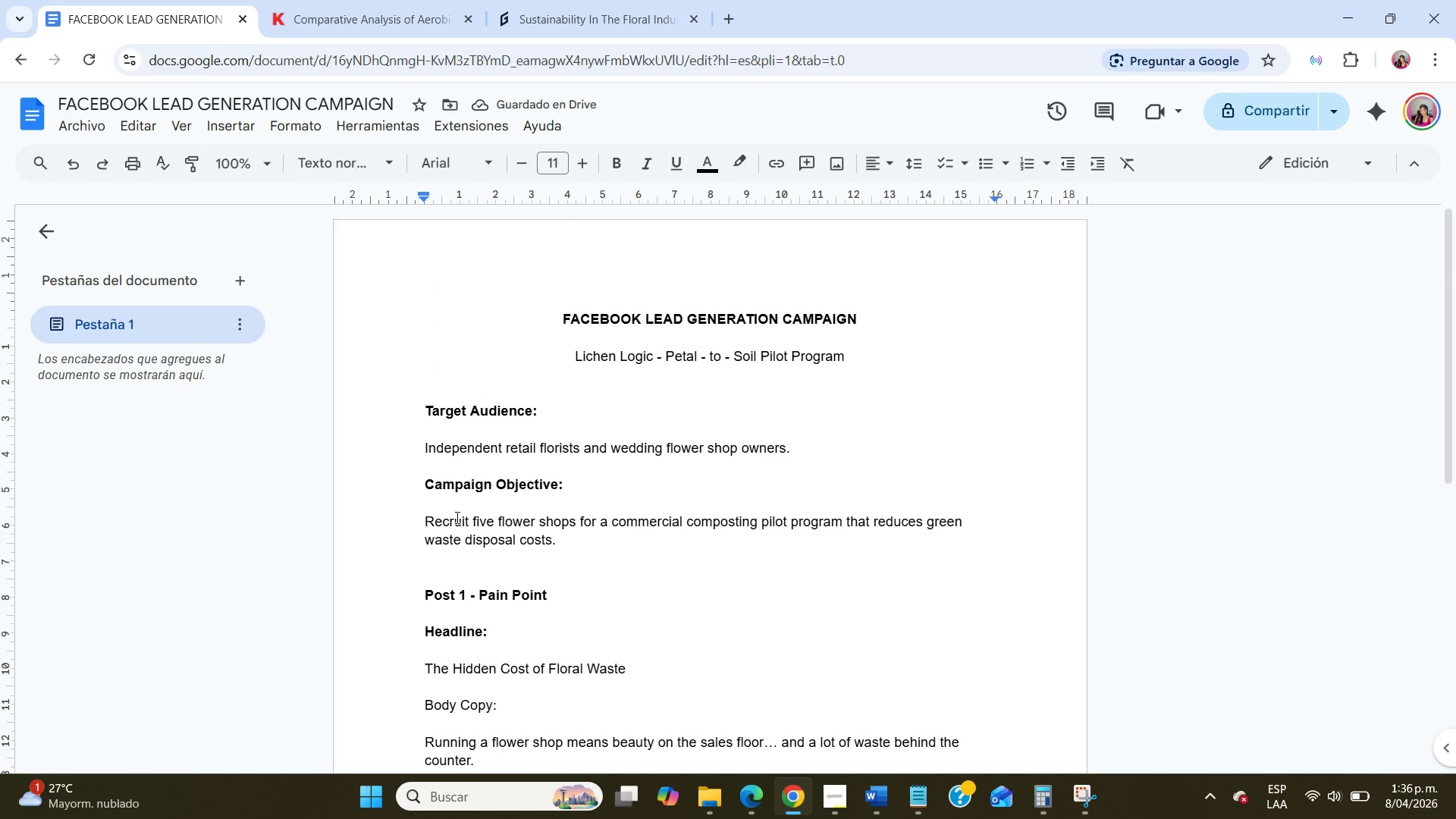 
scroll: coordinate [456, 517], scroll_direction: down, amount: 3.0
 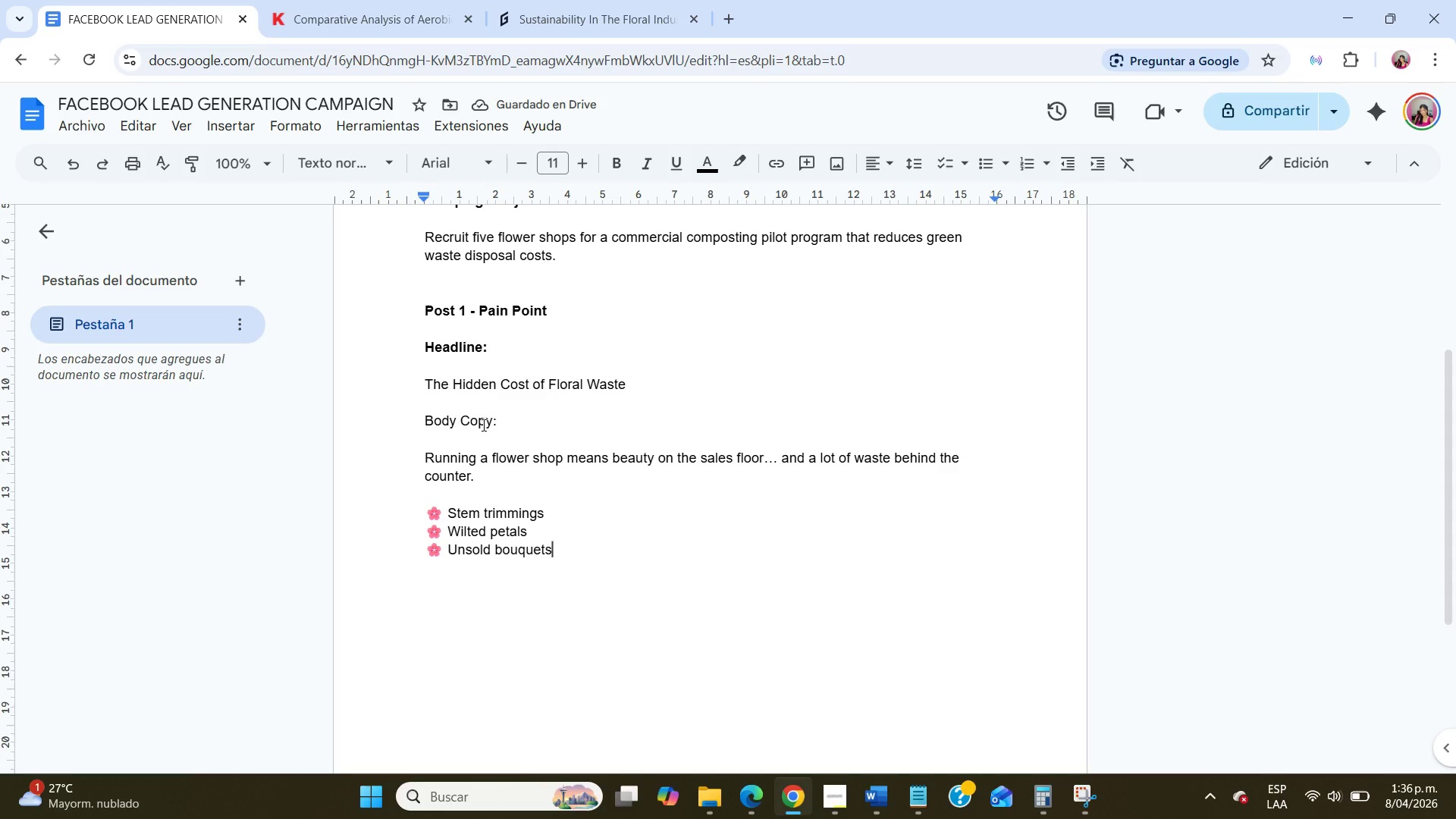 
double_click([482, 425])
 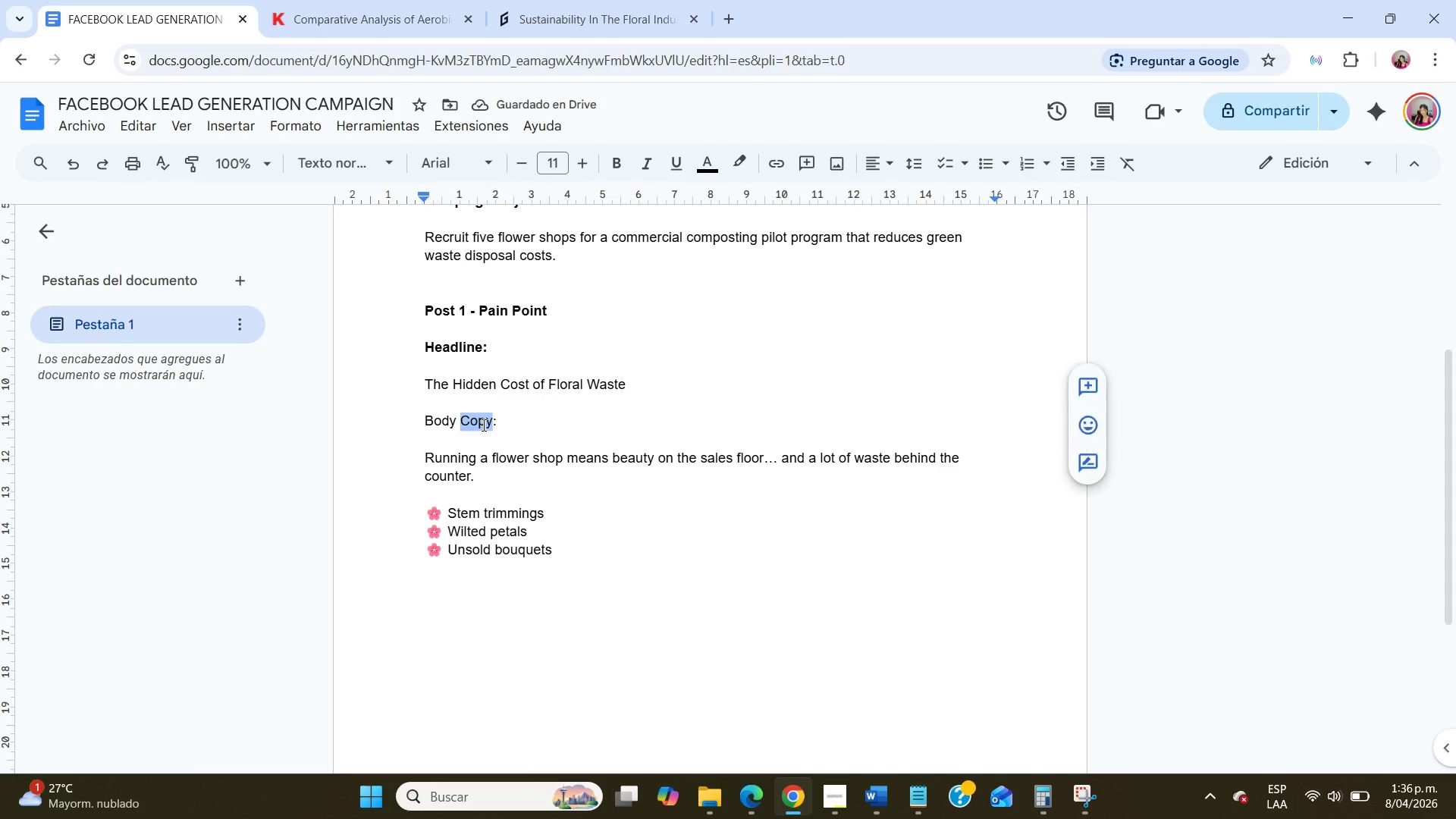 
triple_click([482, 425])
 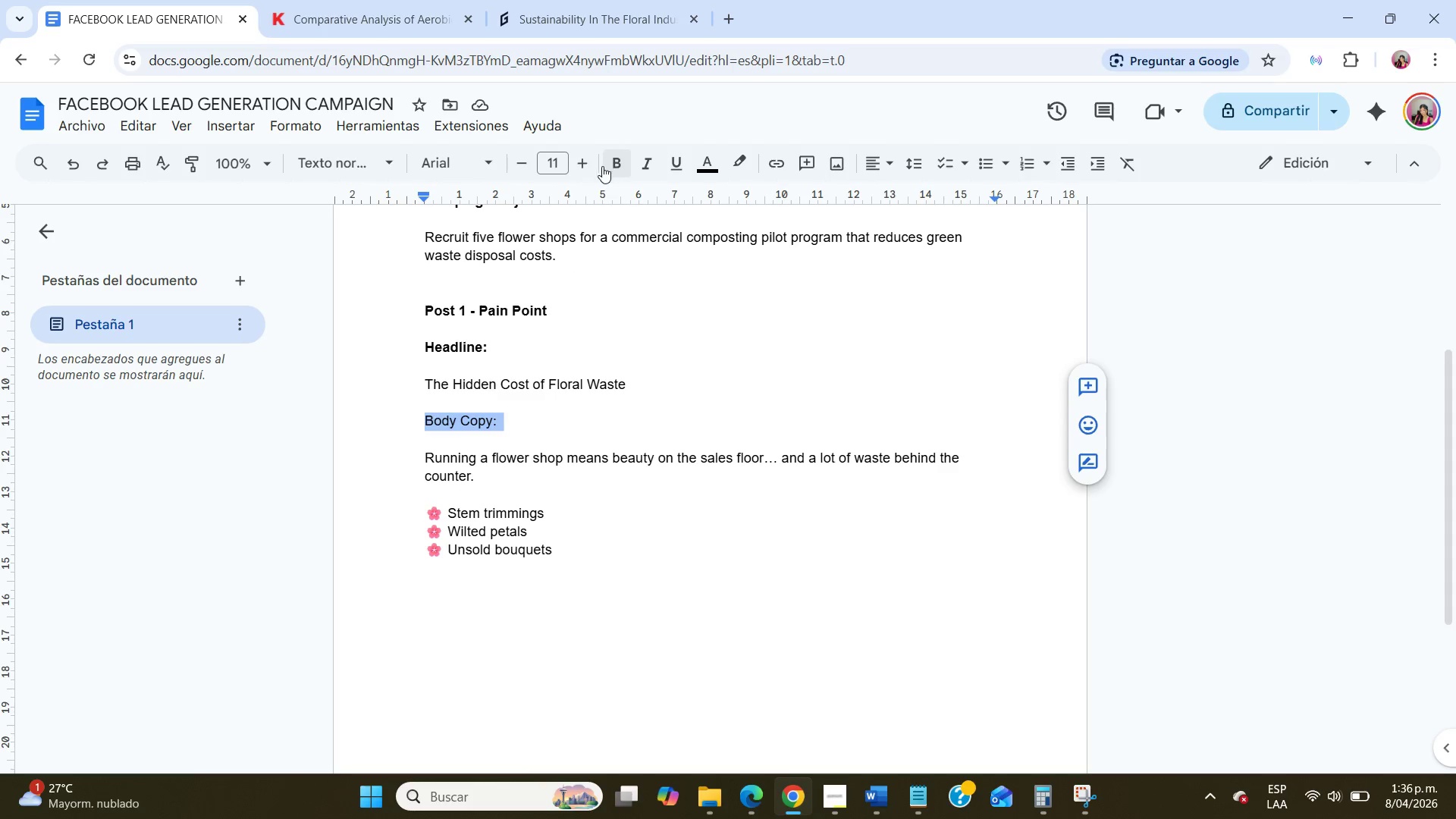 
left_click([604, 166])
 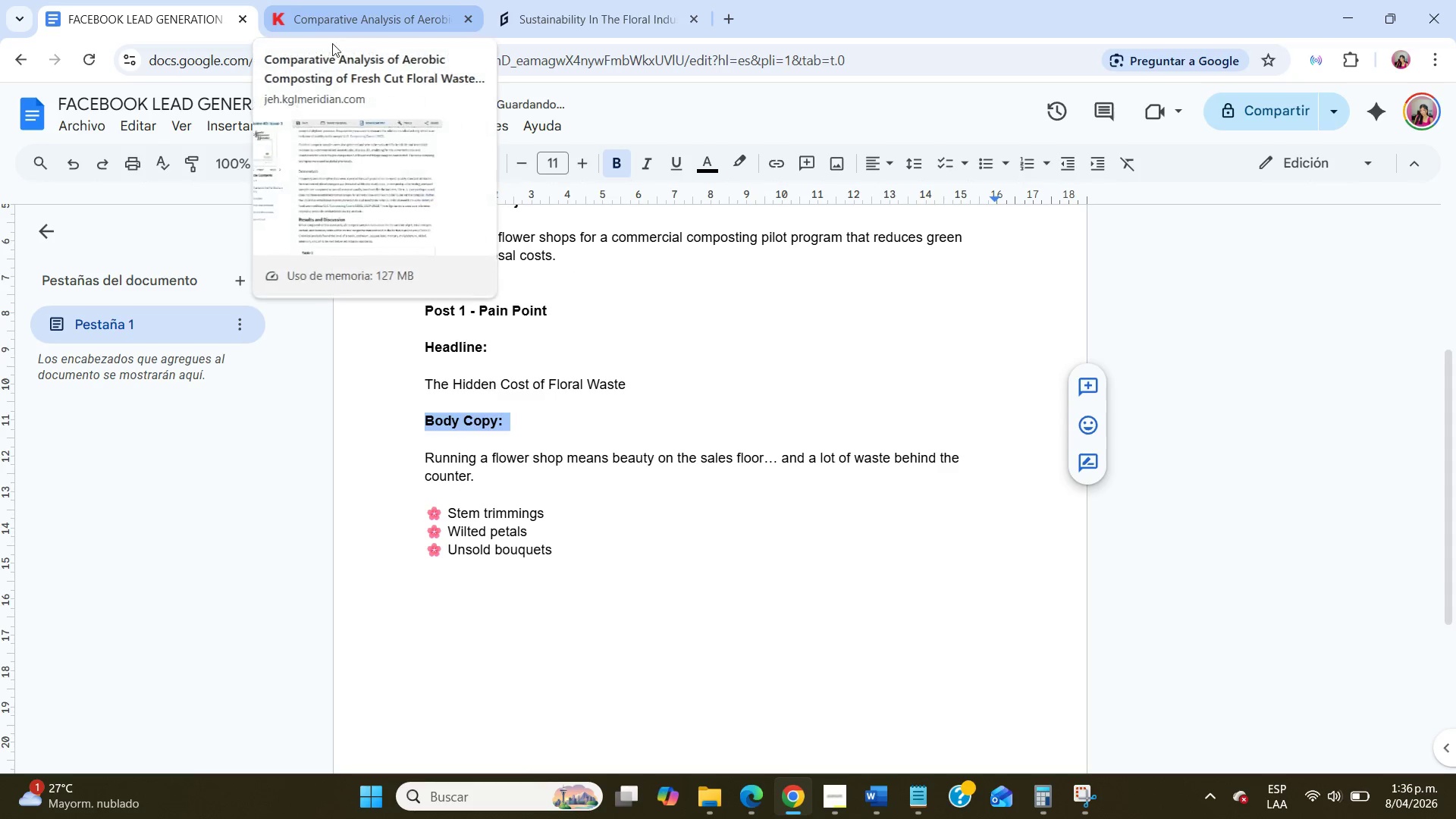 
left_click([350, 0])
 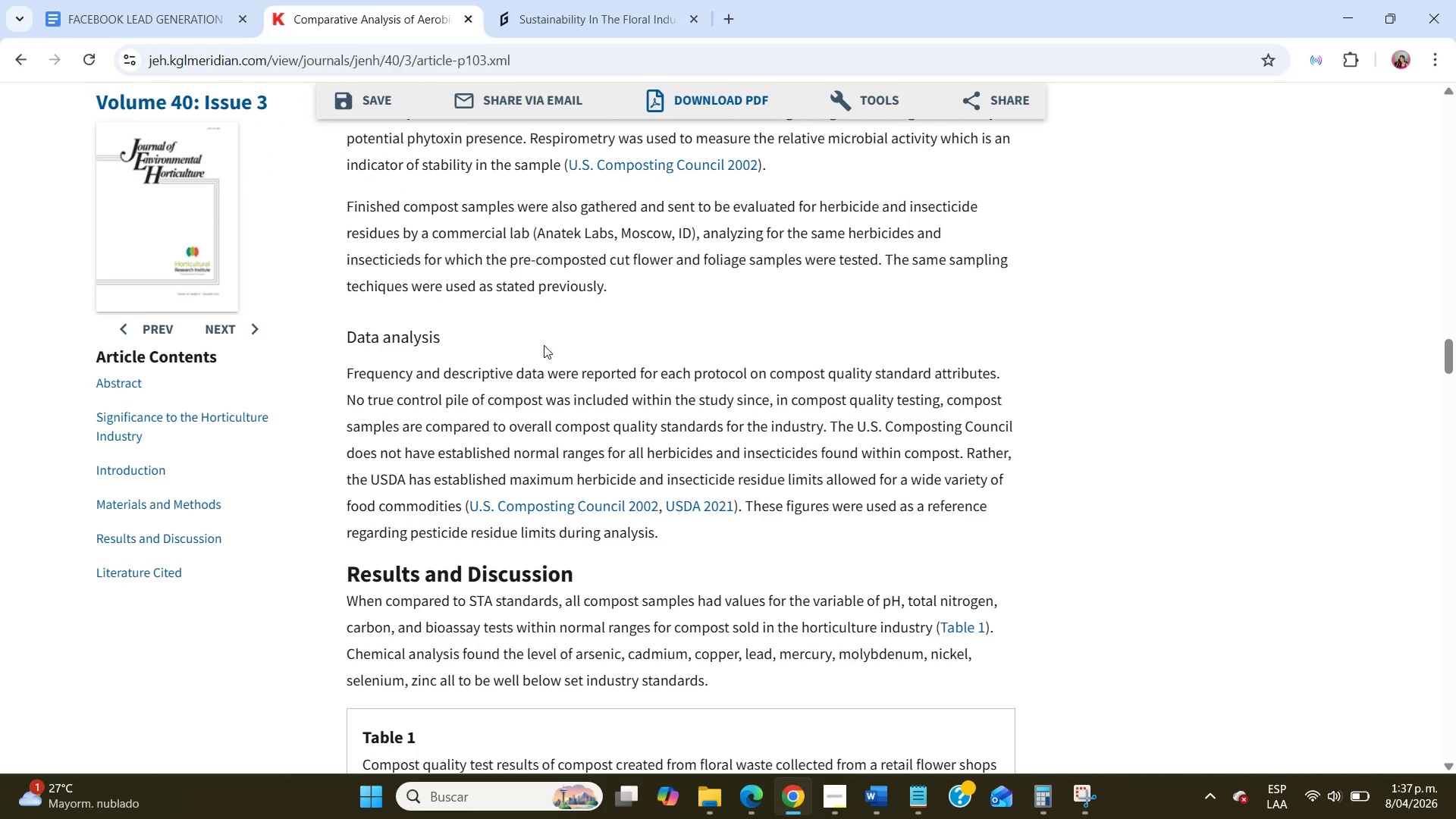 
scroll: coordinate [544, 345], scroll_direction: down, amount: 3.0
 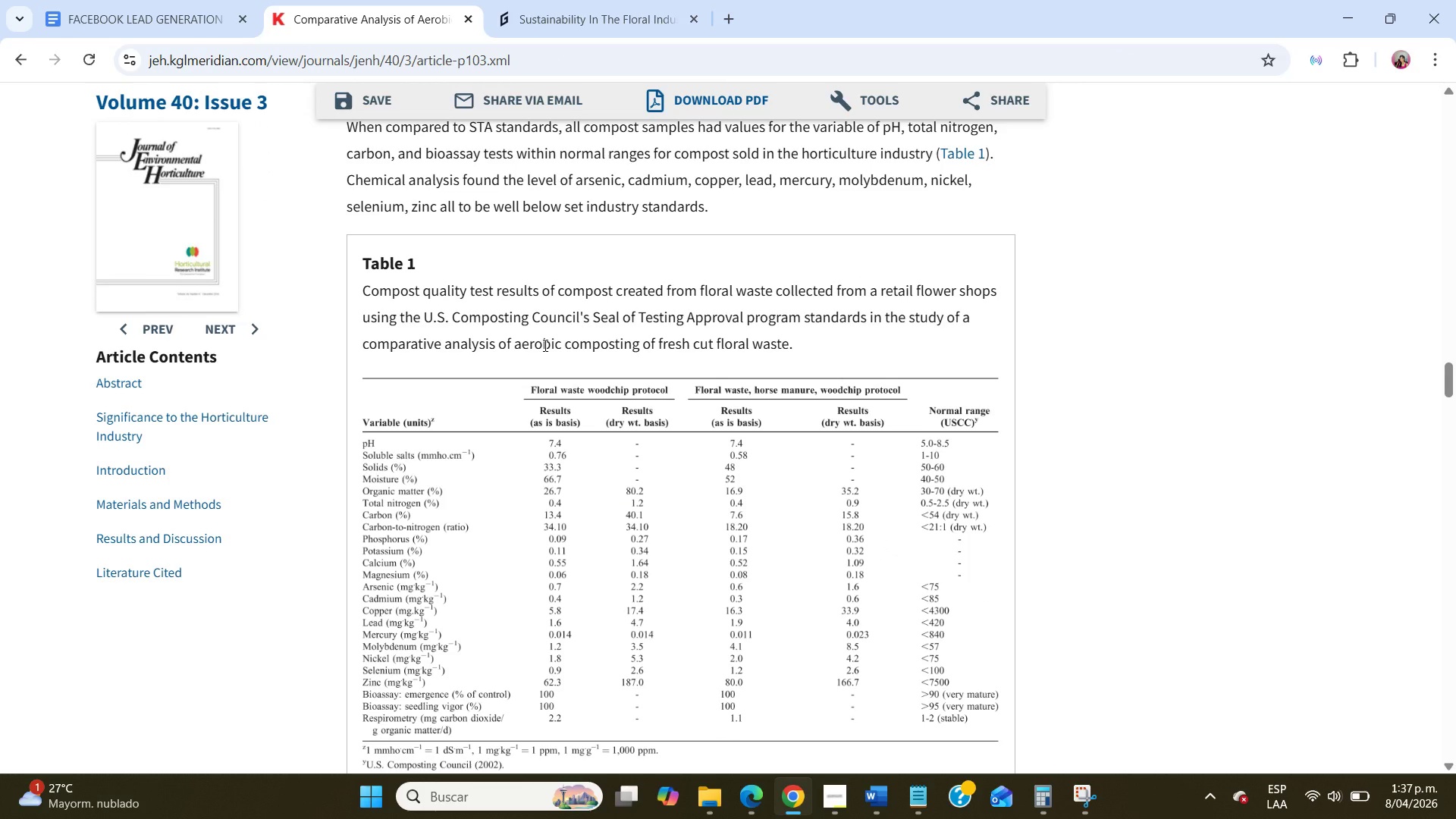 
wait(10.81)
 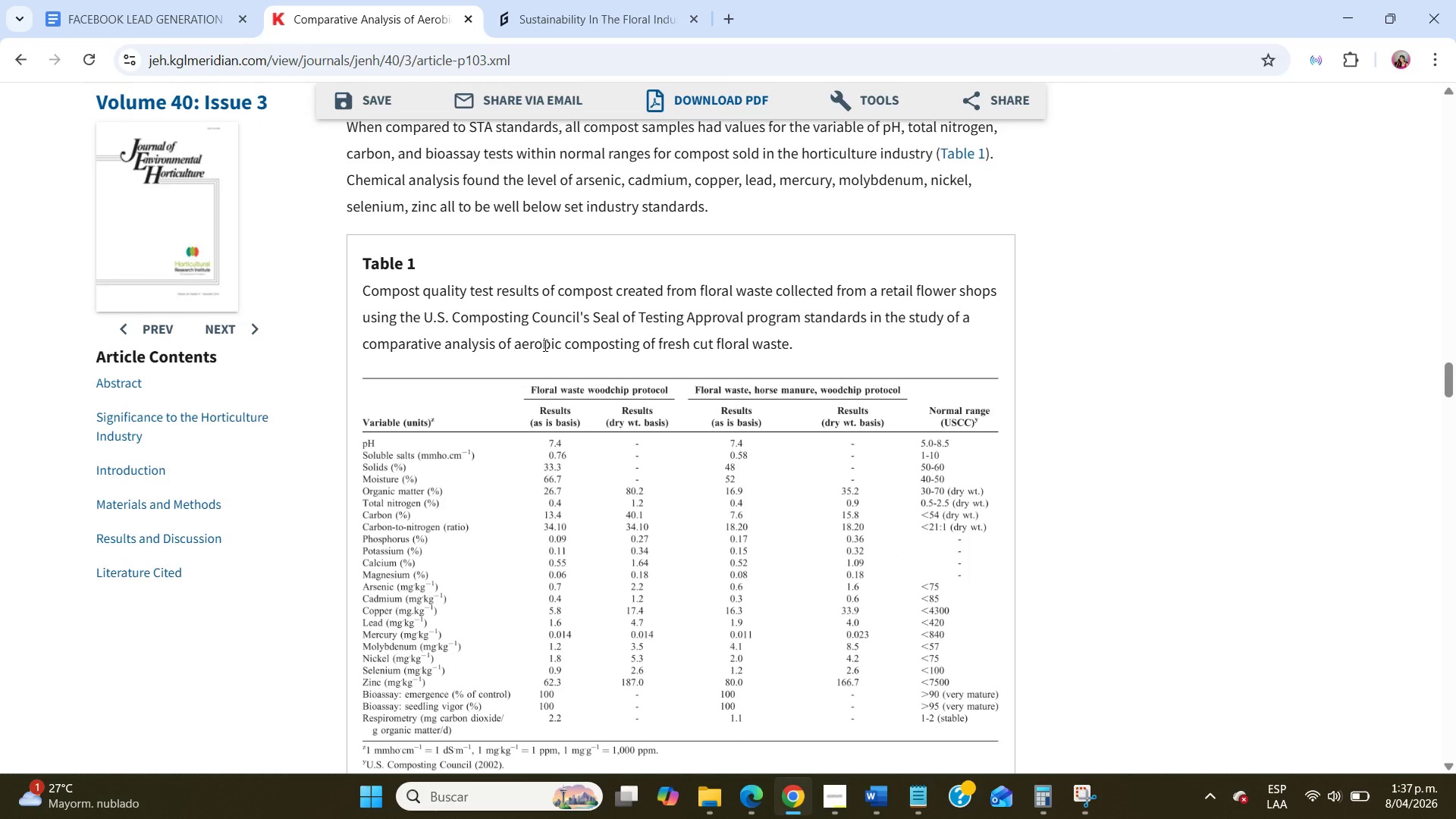 
scroll: coordinate [544, 345], scroll_direction: down, amount: 3.0
 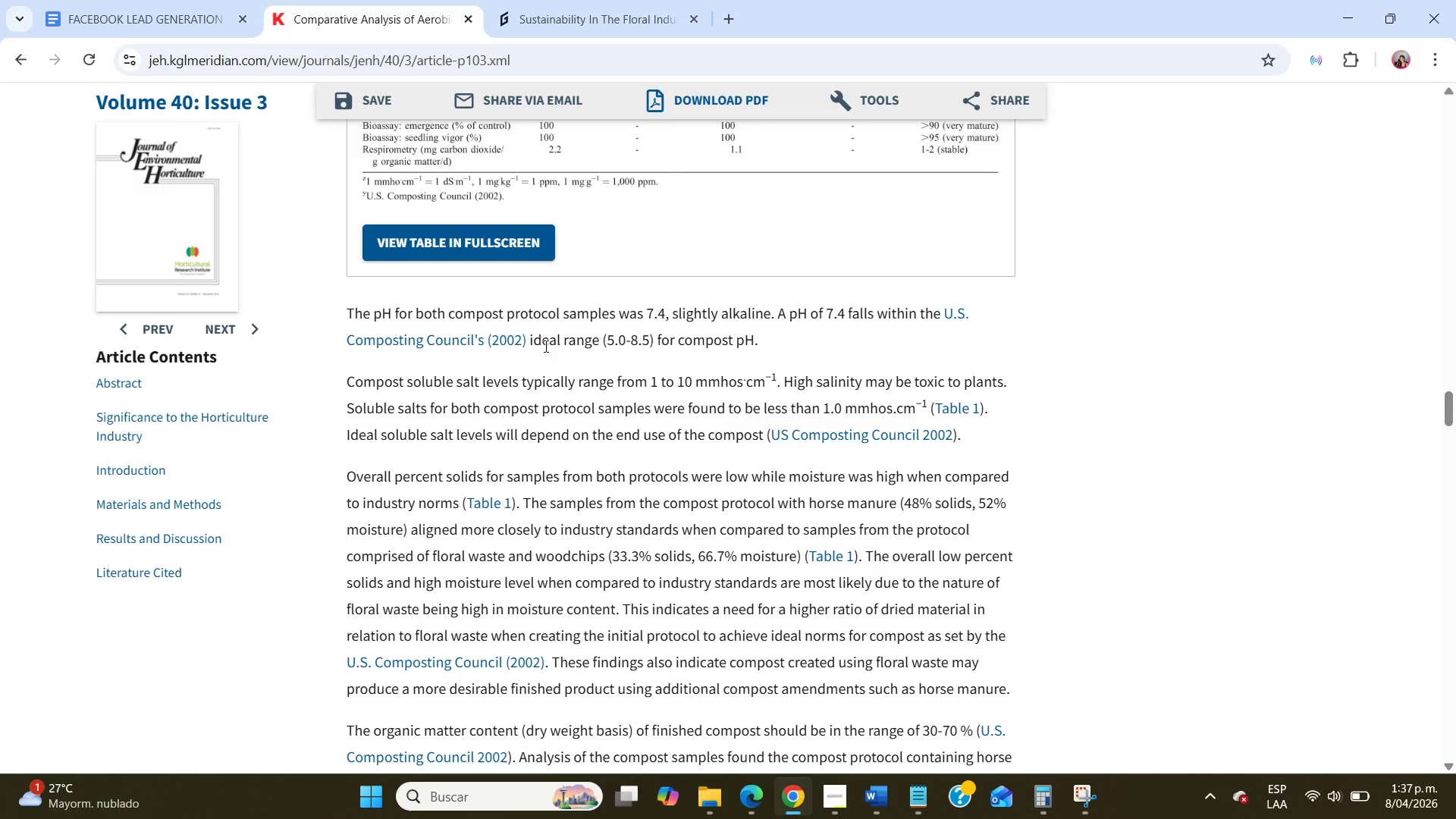 
wait(22.55)
 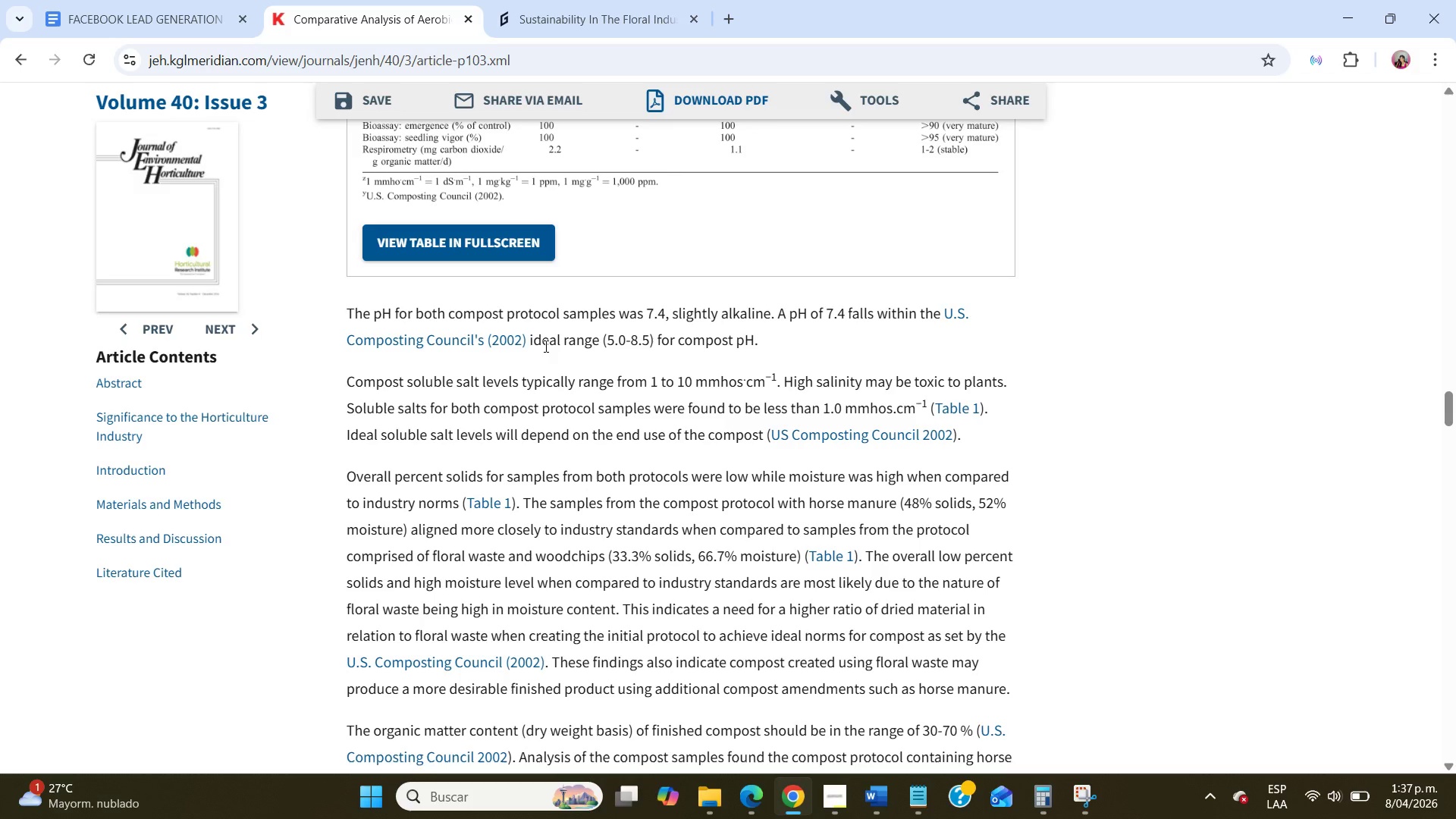 
left_click([173, 0])
 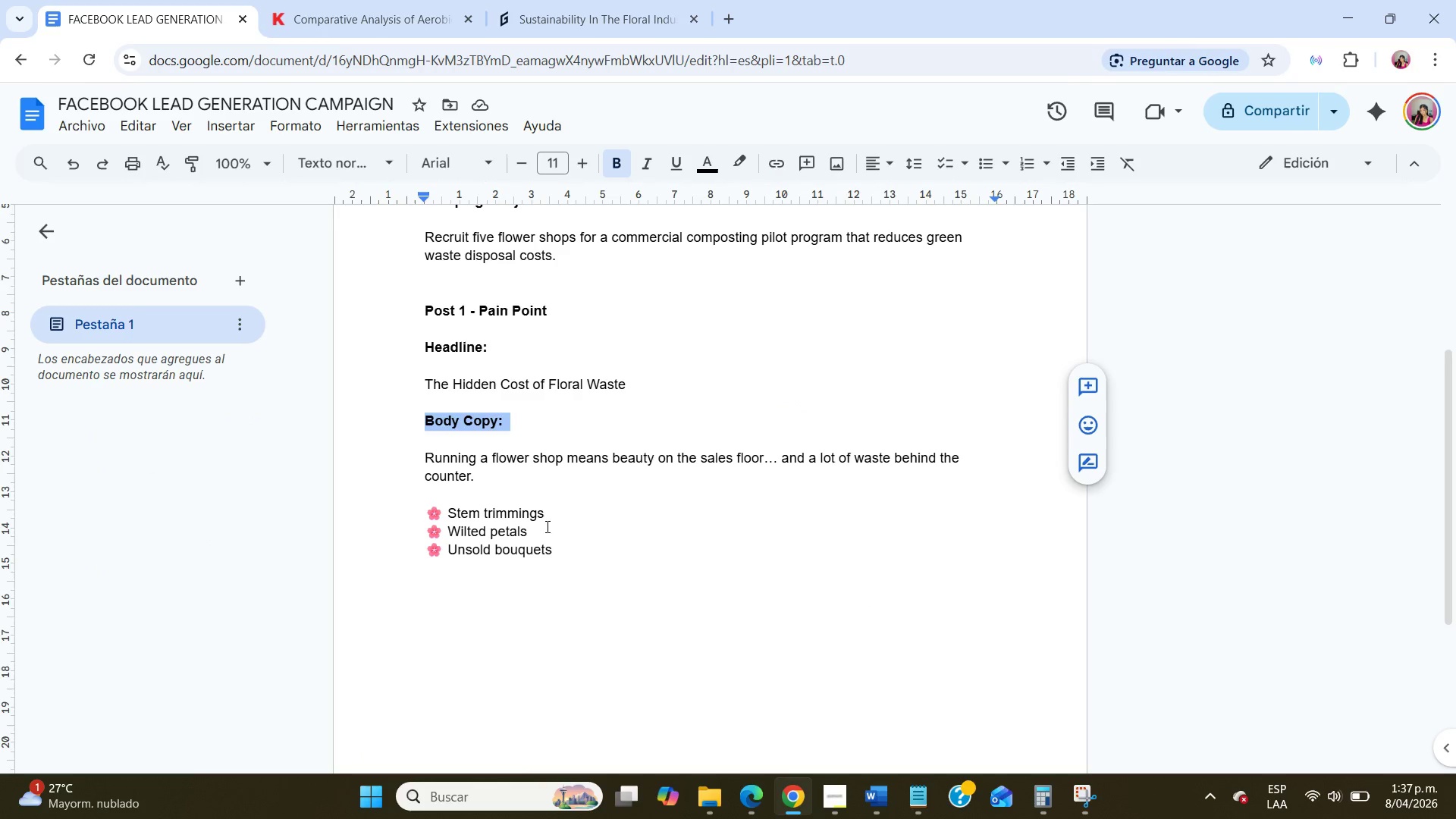 
left_click([566, 547])
 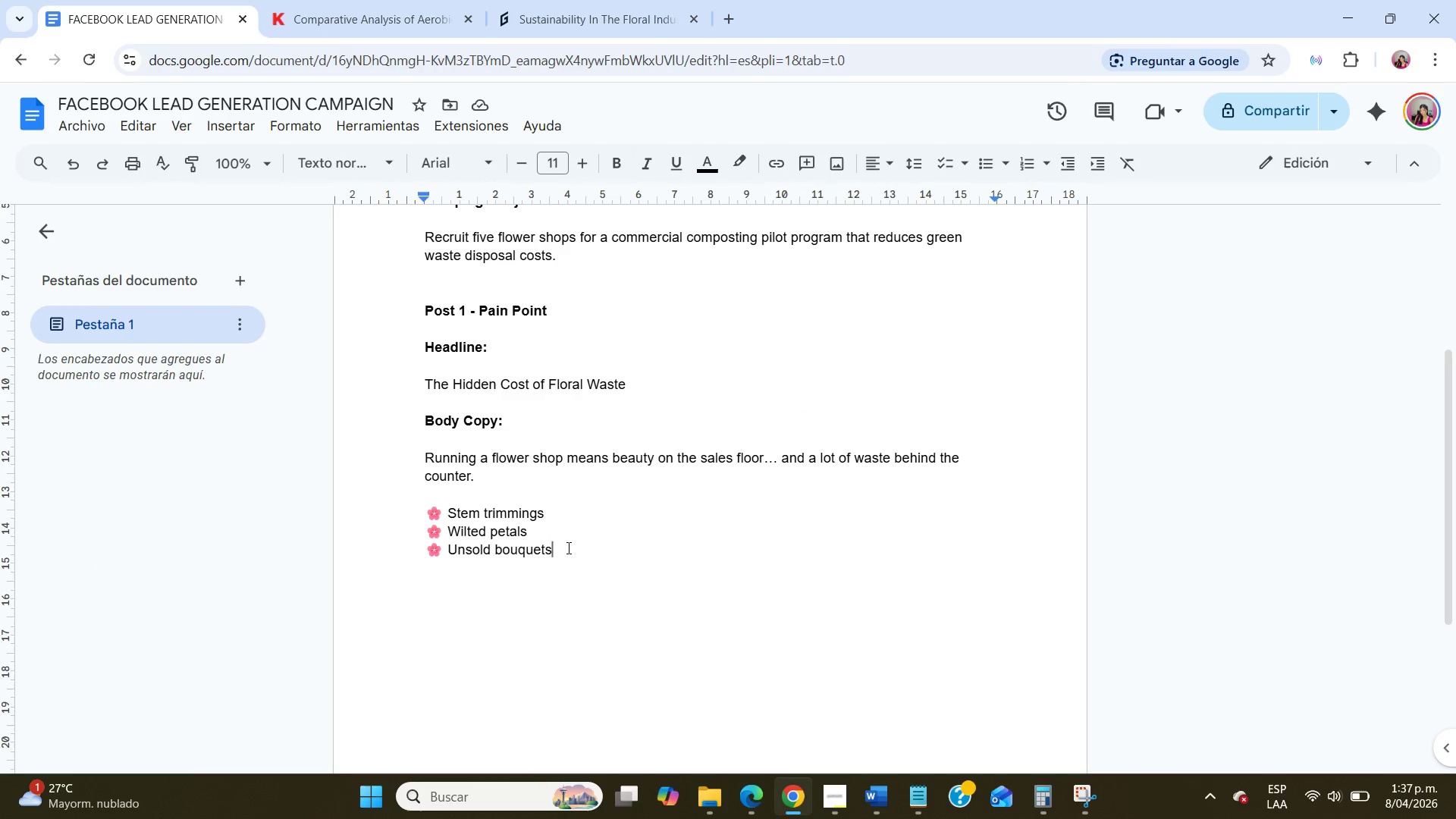 
key(NumpadEnter)
key(NumpadEnter)
type(Most of it ends up in the dim)
key(Backspace)
key(Backspace)
type(umpset )
key(Backspace)
key(Backspace)
key(Backspace)
type(ter - and bea)
key(Backspace)
key(Backspace)
type(and because floral waste is wet and heavy, it can significantly increase commercial disposal costo)
key(Backspace)
type(s.)
 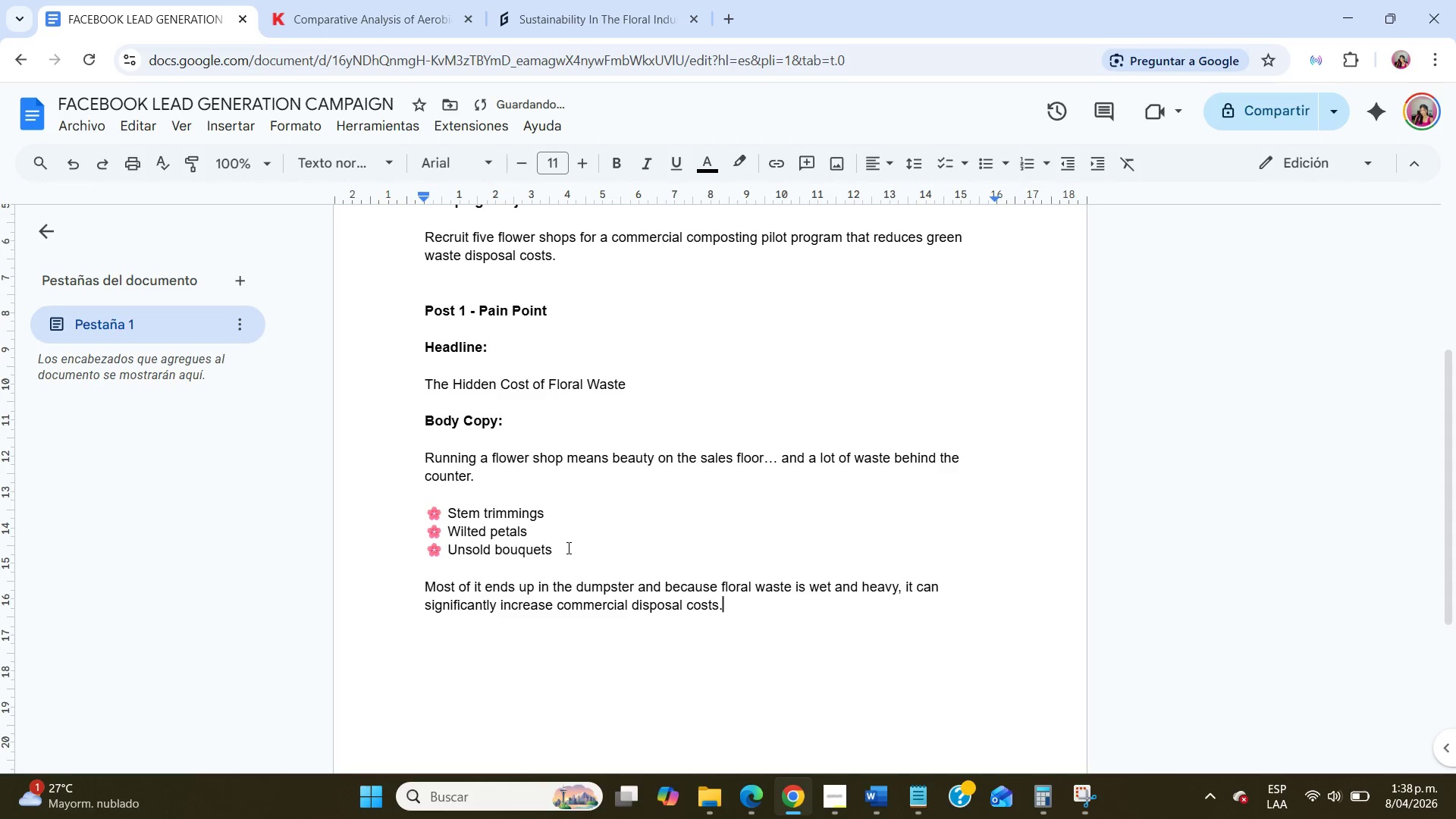 
left_click_drag(start_coordinate=[810, 583], to_coordinate=[899, 589])
 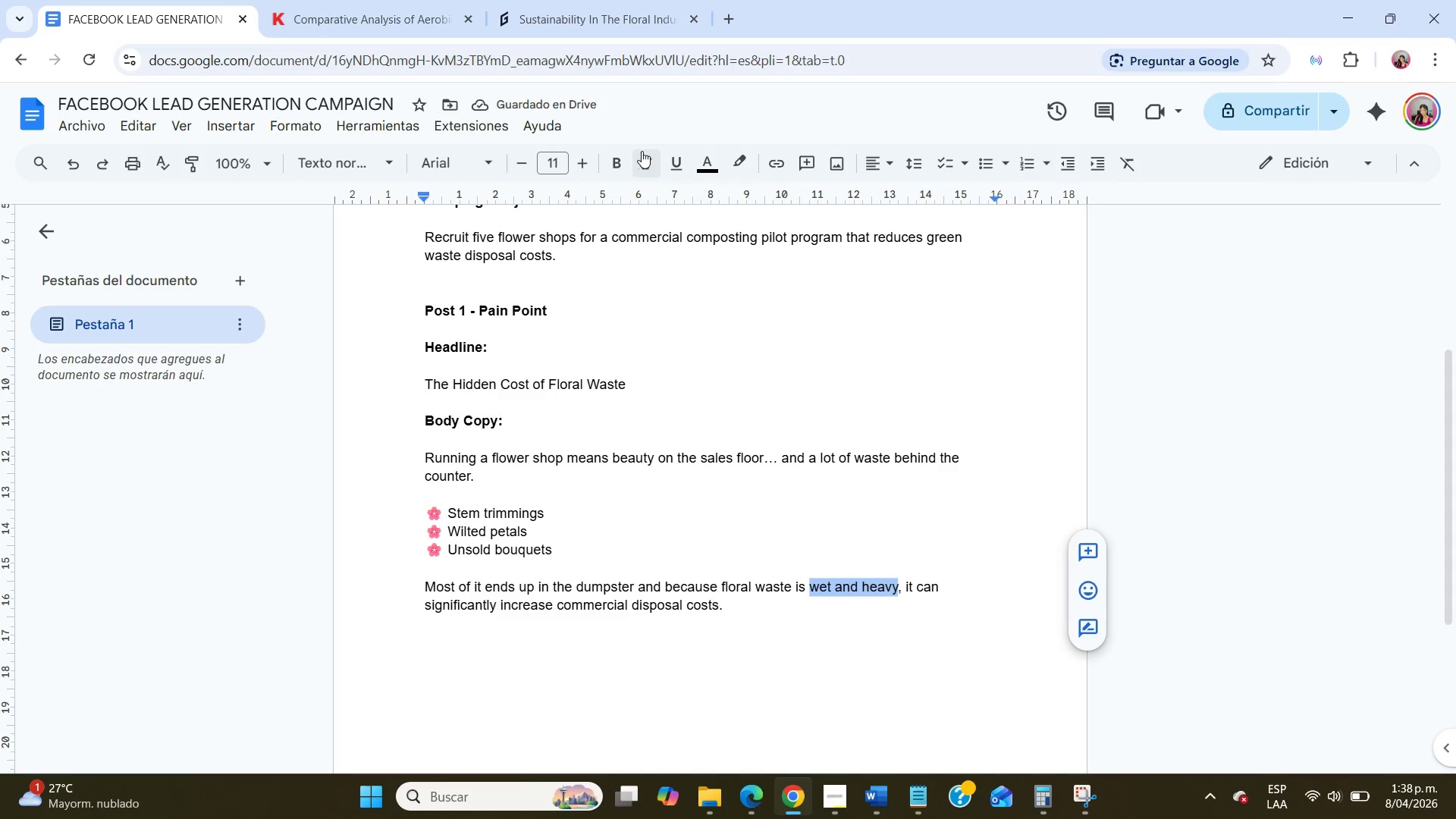 
left_click([610, 157])
 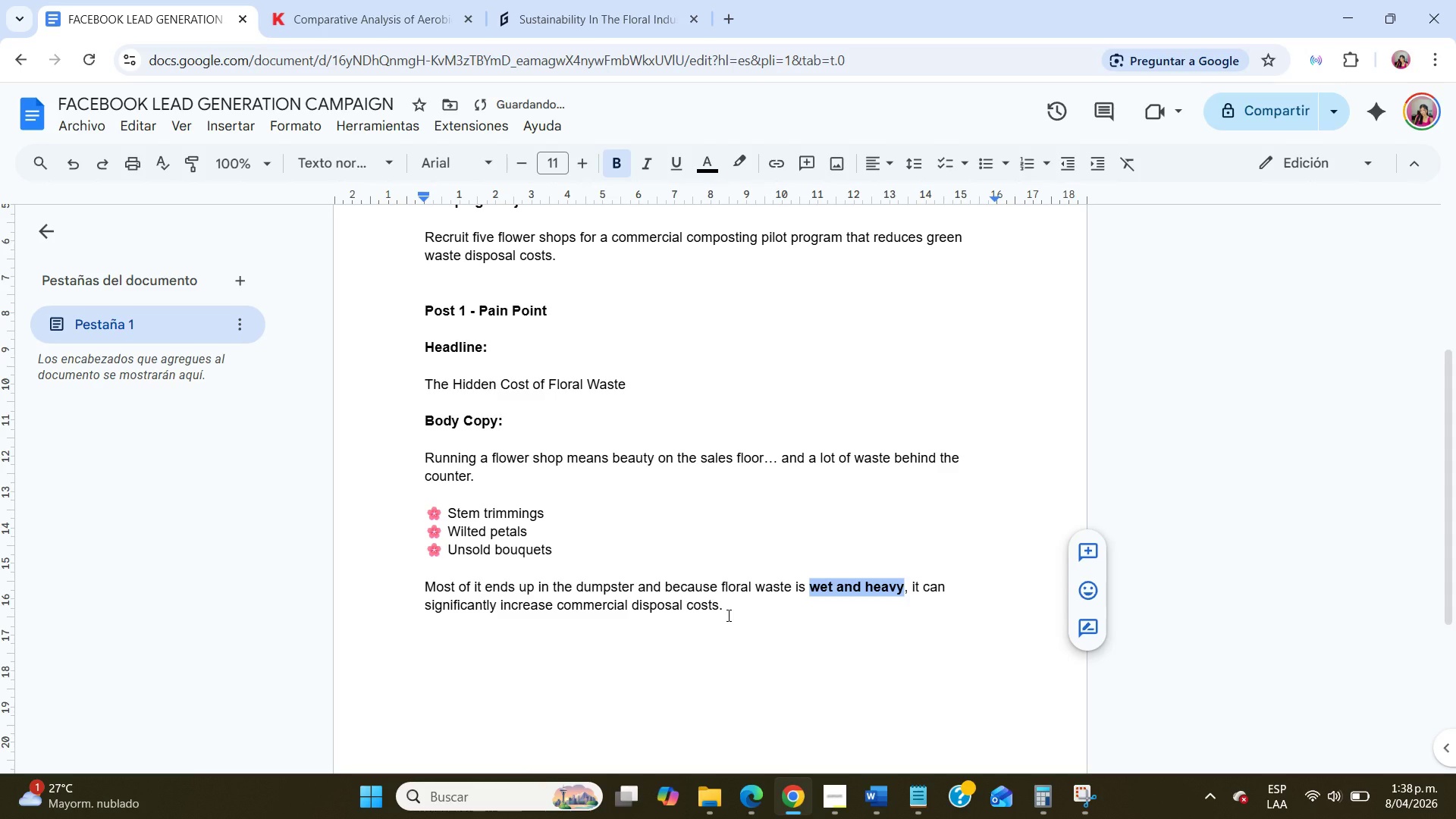 
left_click([727, 615])
 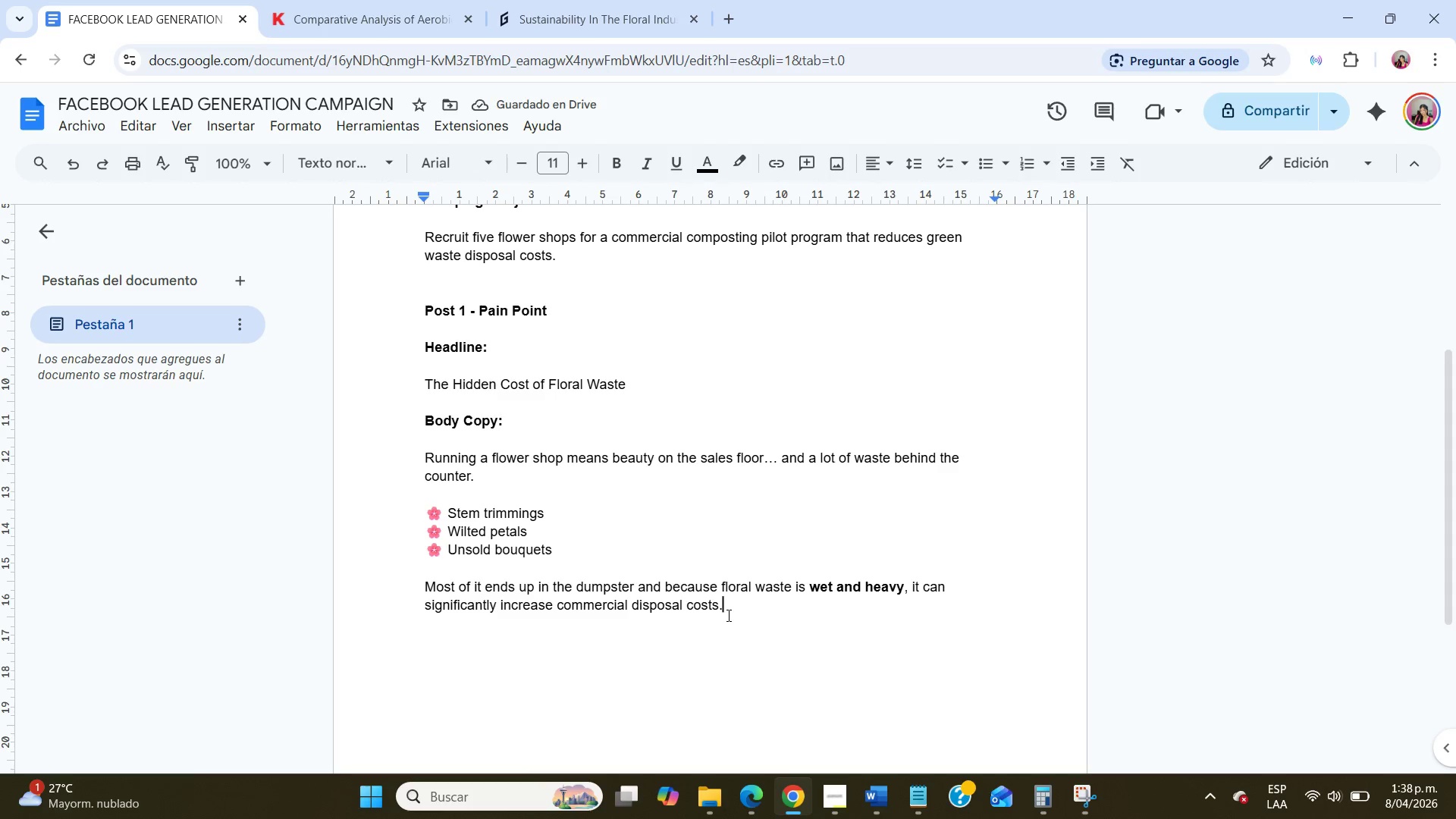 
scroll: coordinate [727, 615], scroll_direction: down, amount: 1.0
 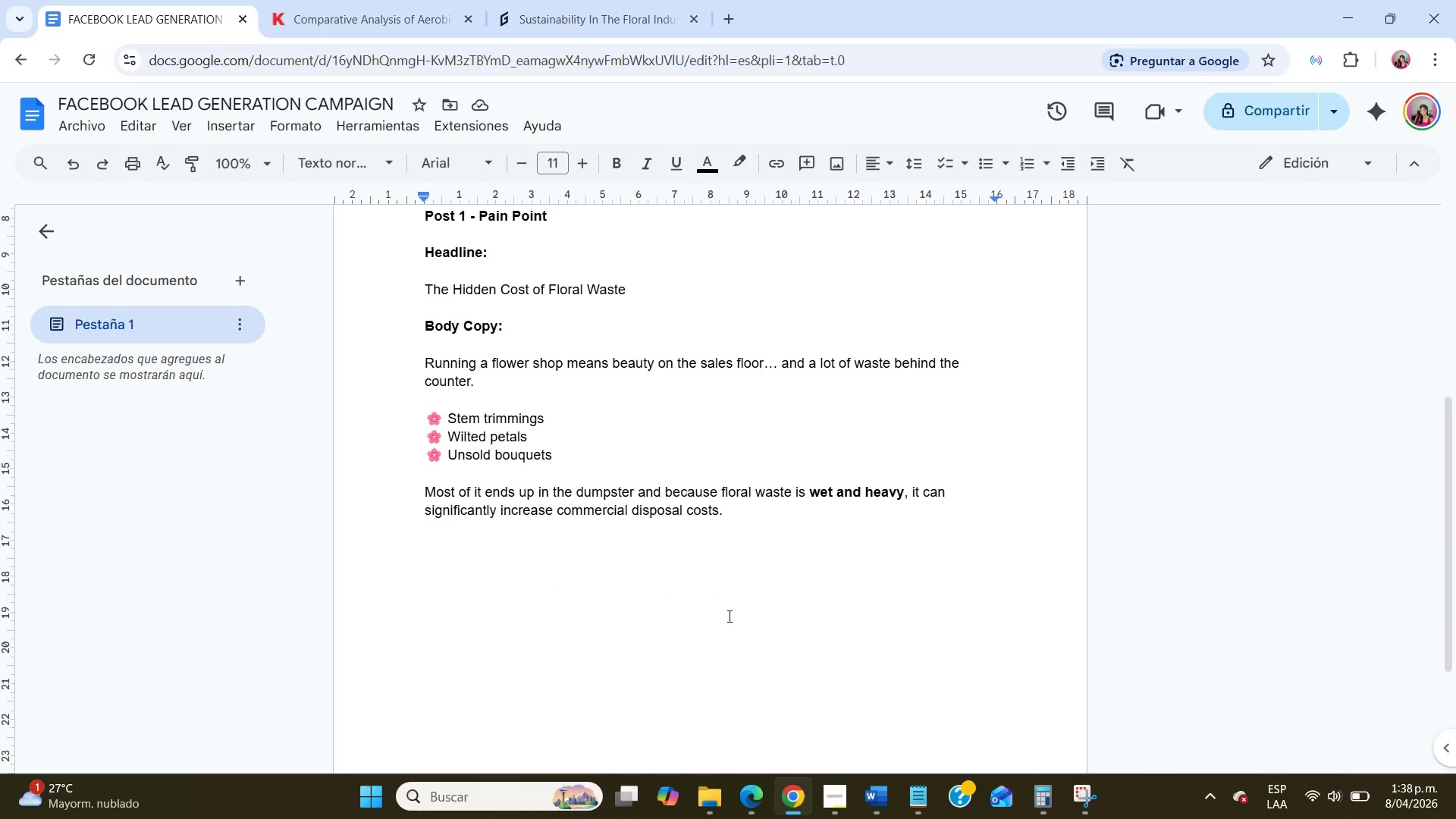 
key(NumpadEnter)
key(NumpadEnter)
type(Studies show a florist can discard over 27 kg *)
 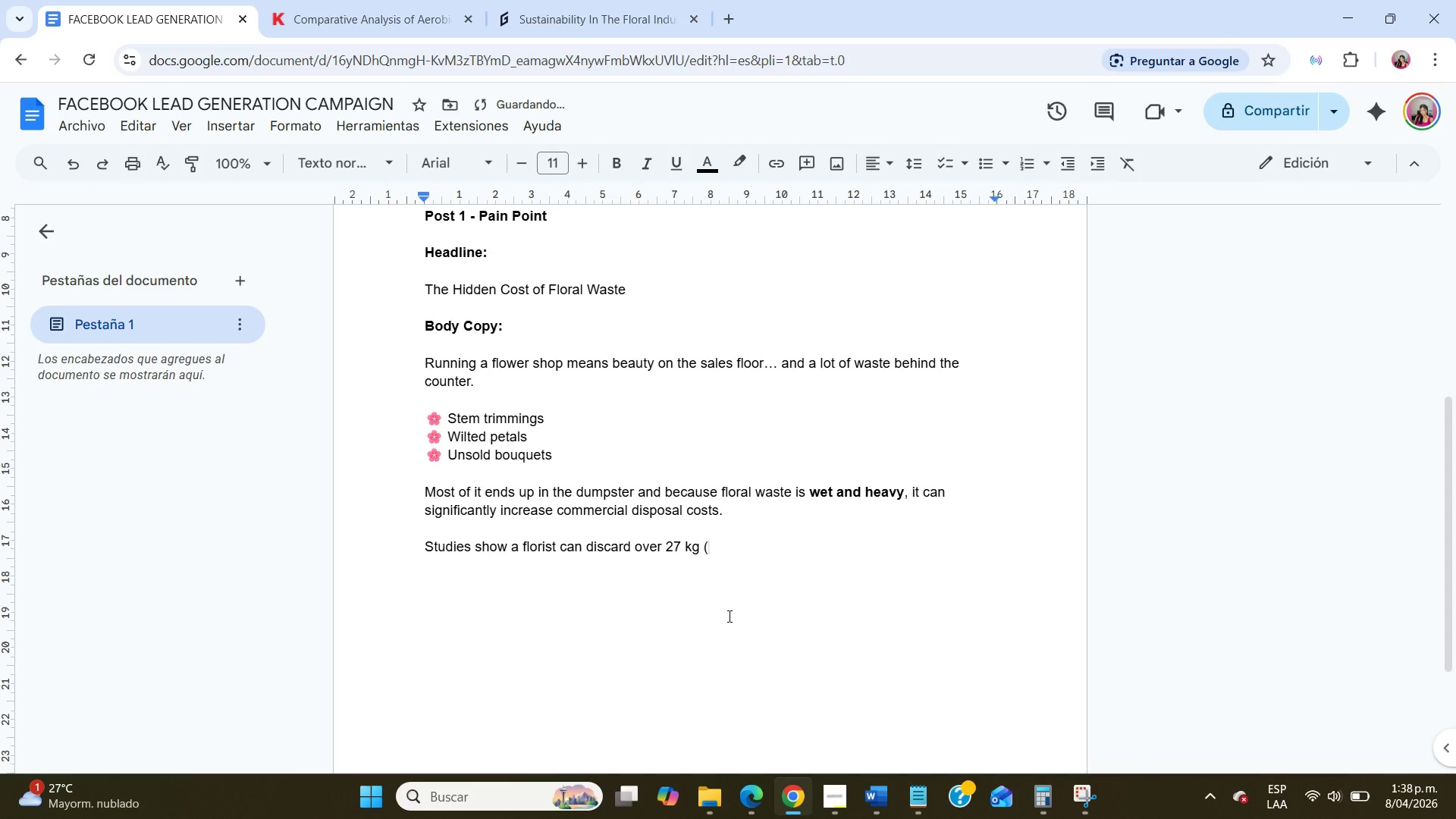 
scroll: coordinate [729, 615], scroll_direction: down, amount: 1.0
 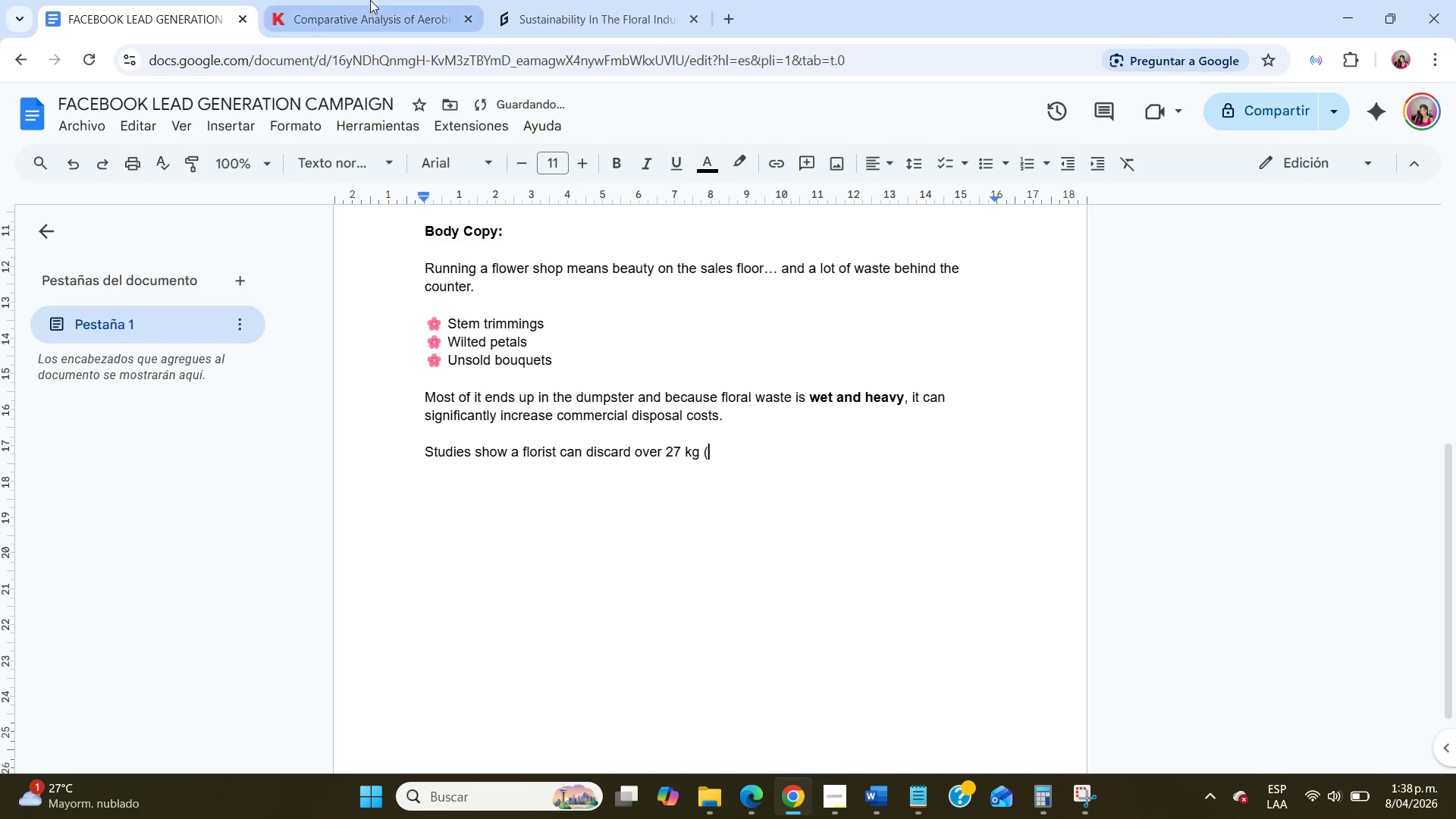 
left_click([370, 0])
 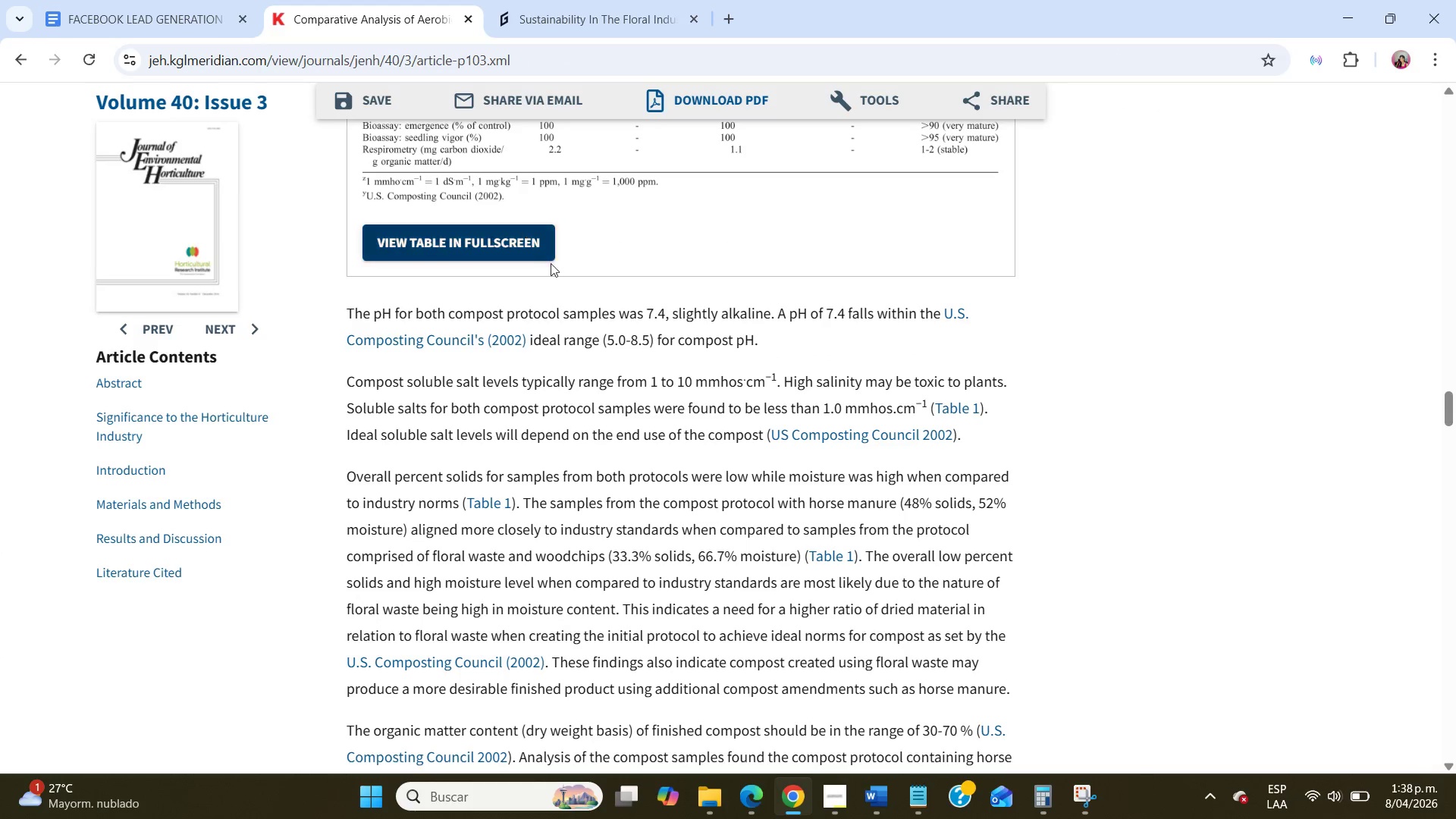 
scroll: coordinate [554, 267], scroll_direction: up, amount: 9.0
 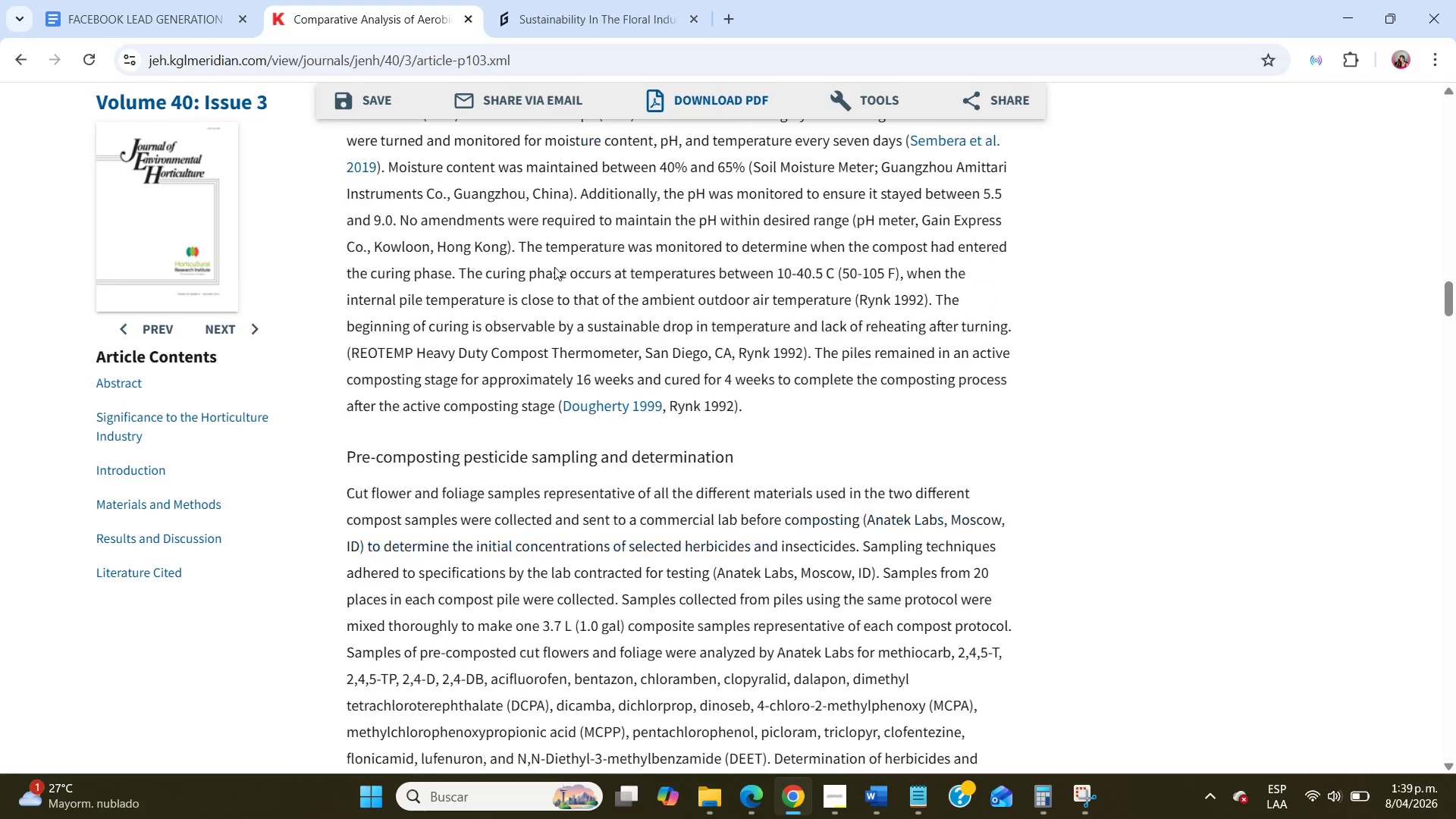 
left_click([546, 0])
 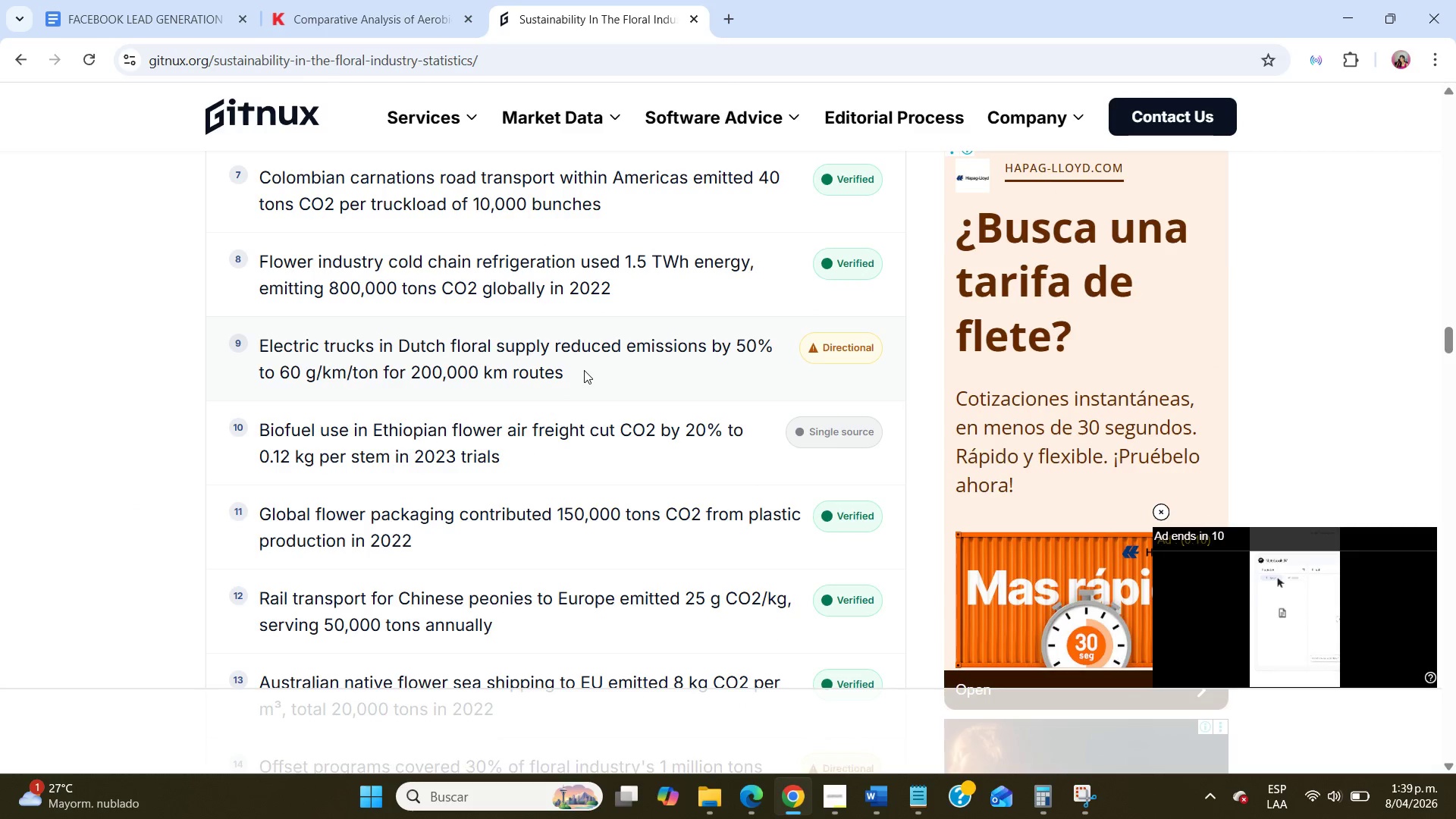 
scroll: coordinate [584, 370], scroll_direction: up, amount: 22.0
 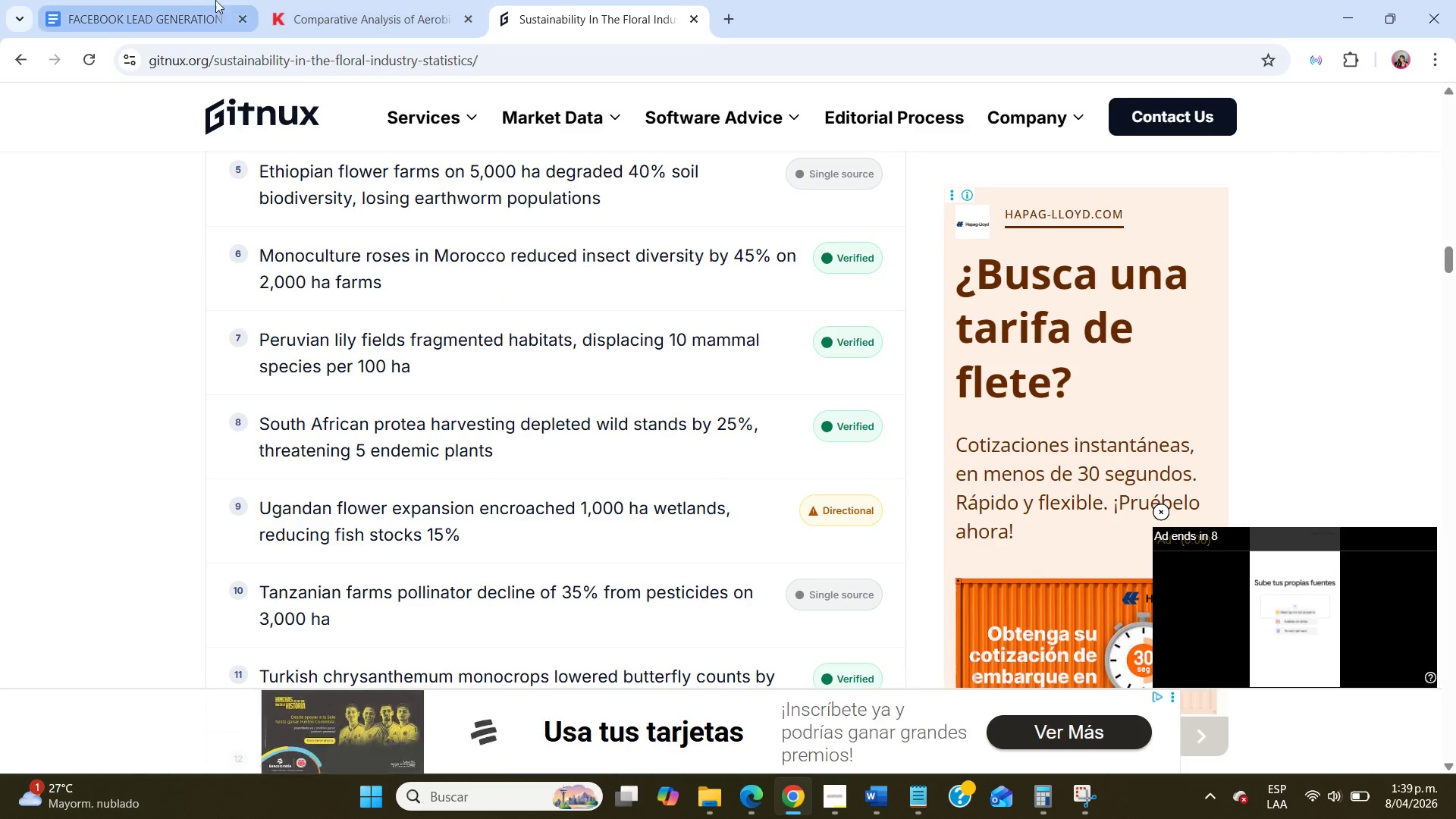 
left_click([196, 0])
 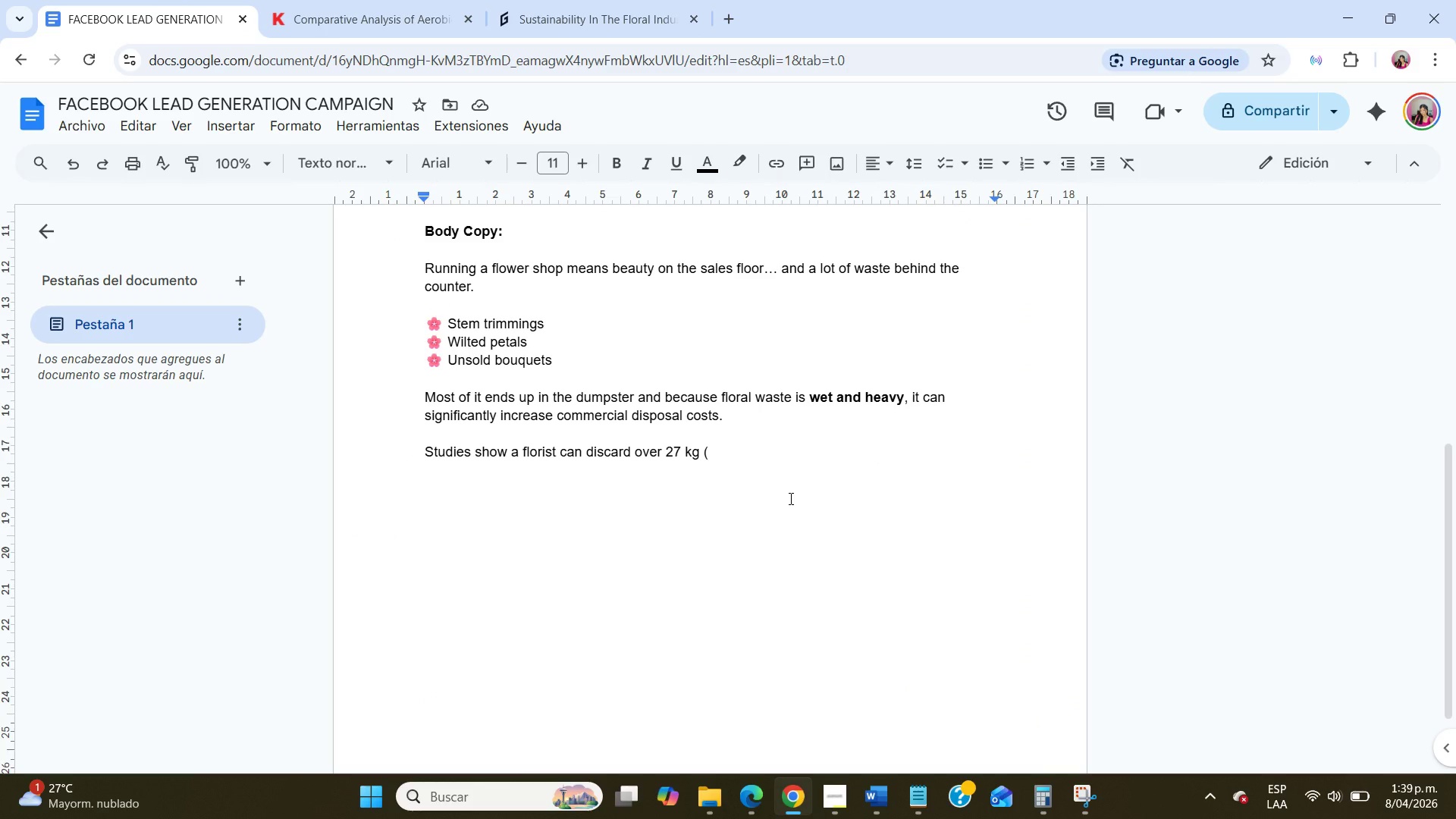 
type(60 lb( of floral waste every week from trimming scraps and unsold bll)
key(Backspace)
type(ooms.)
 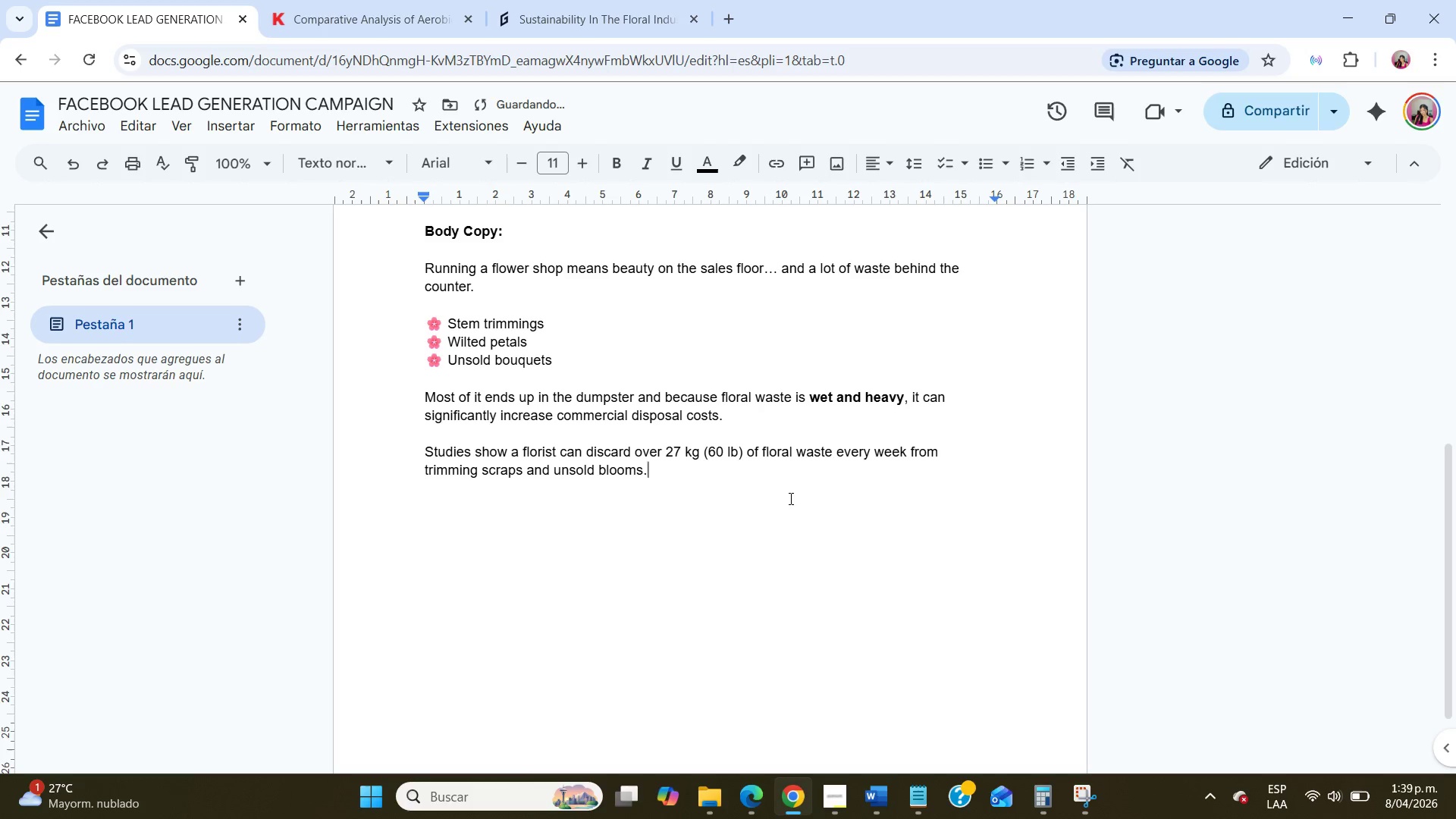 
left_click_drag(start_coordinate=[635, 453], to_coordinate=[905, 453])
 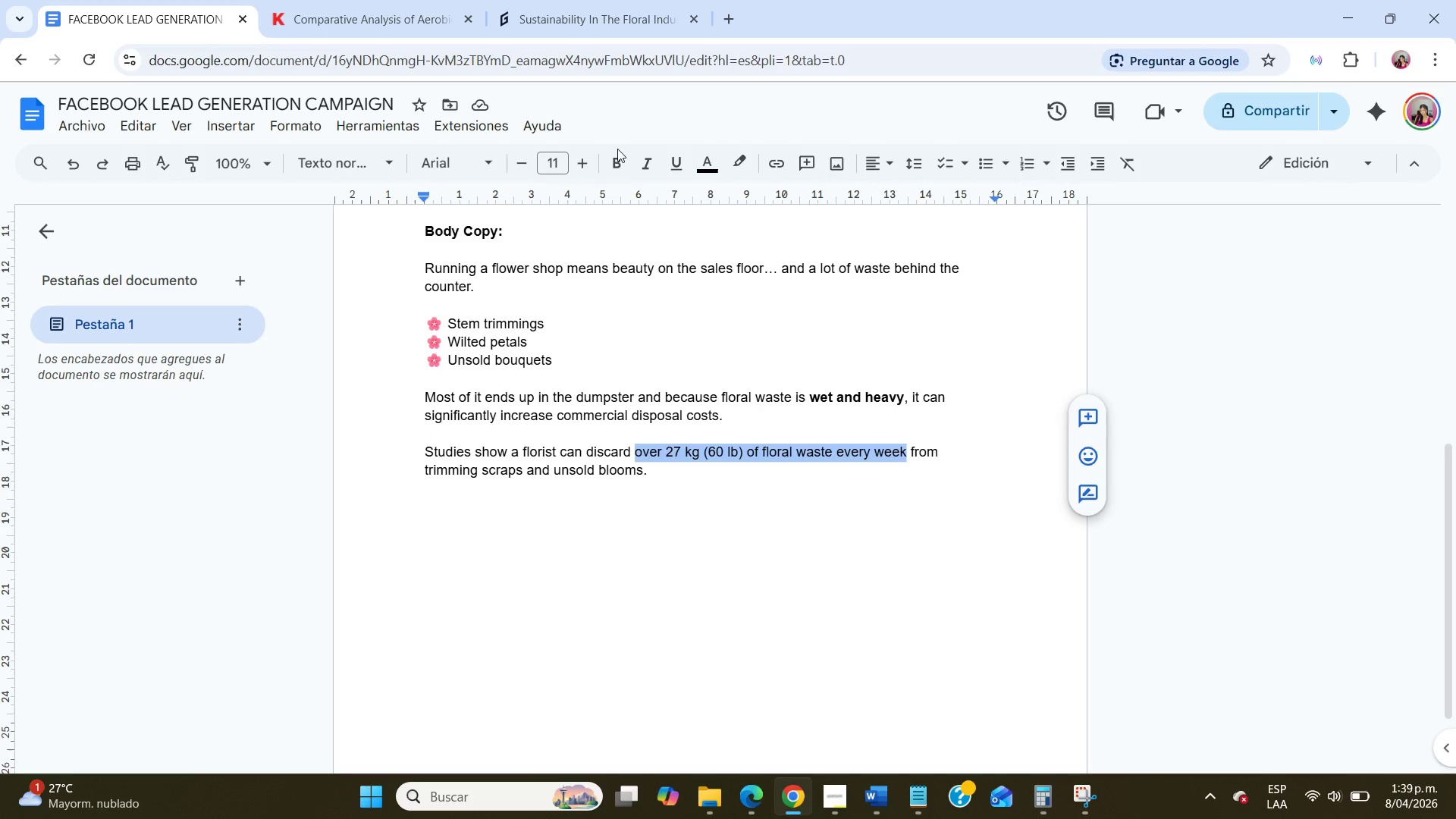 
left_click([620, 159])
 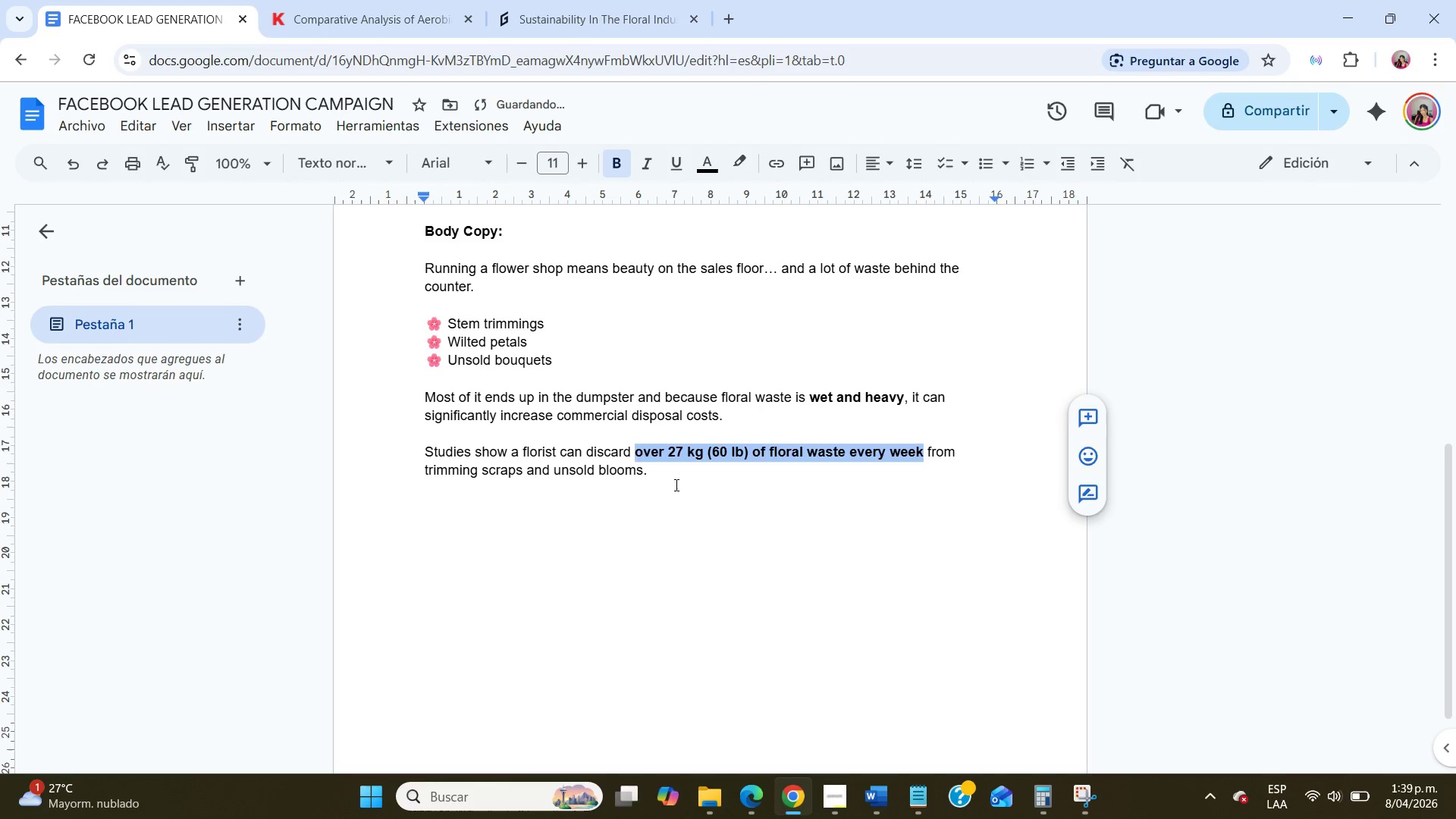 
left_click([673, 479])
 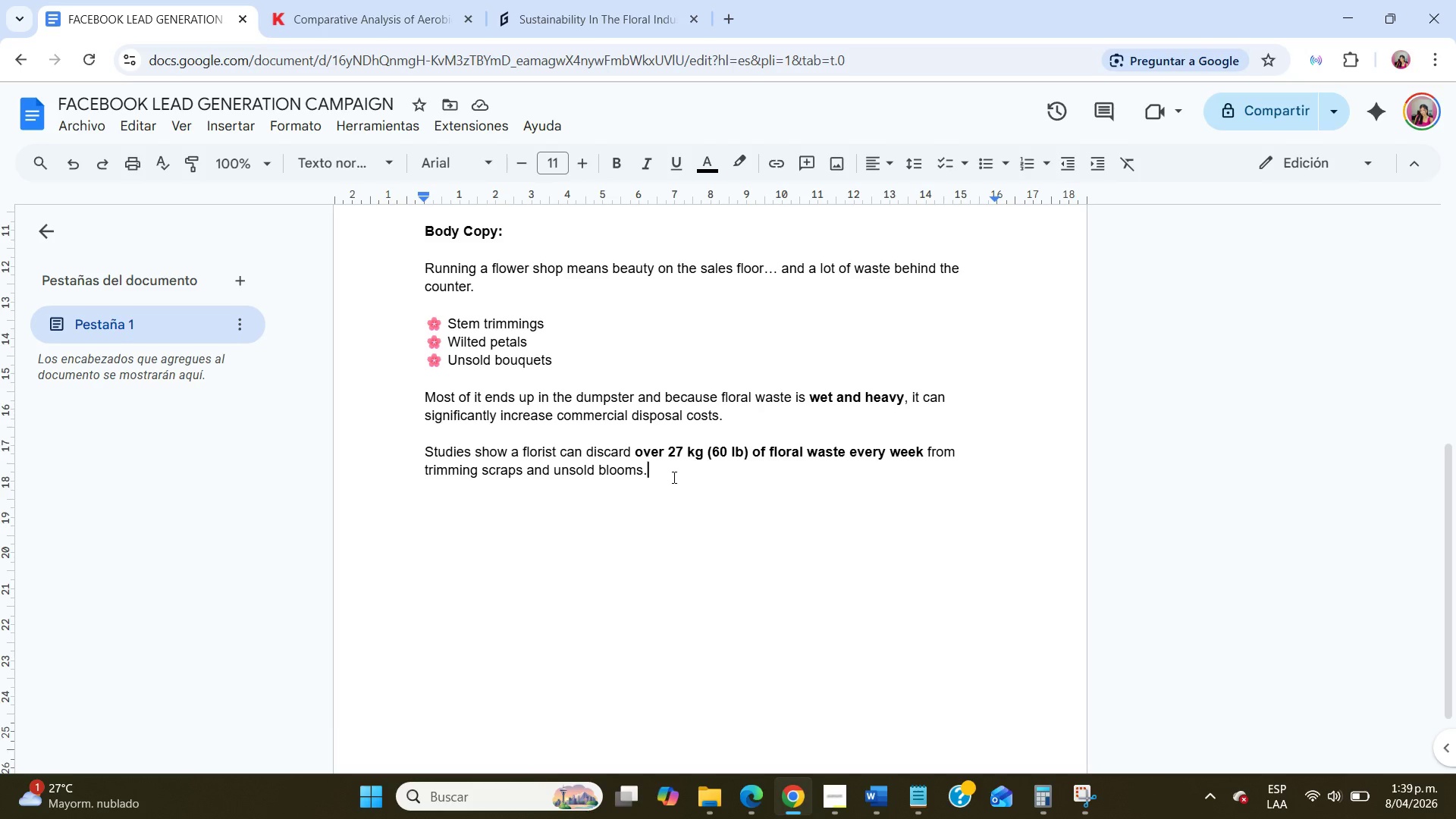 
wait(5.75)
 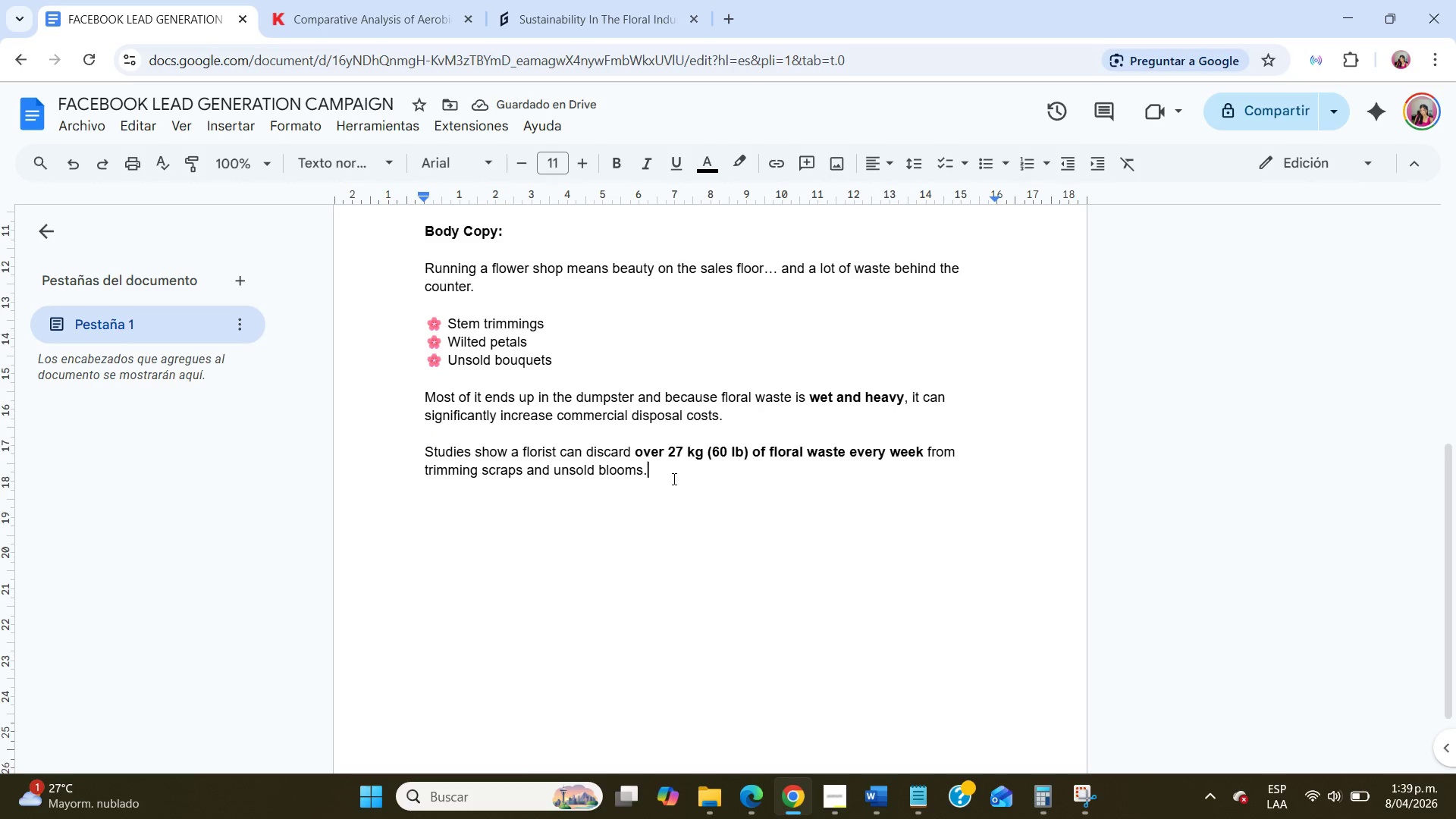 
key(NumpadEnter)
 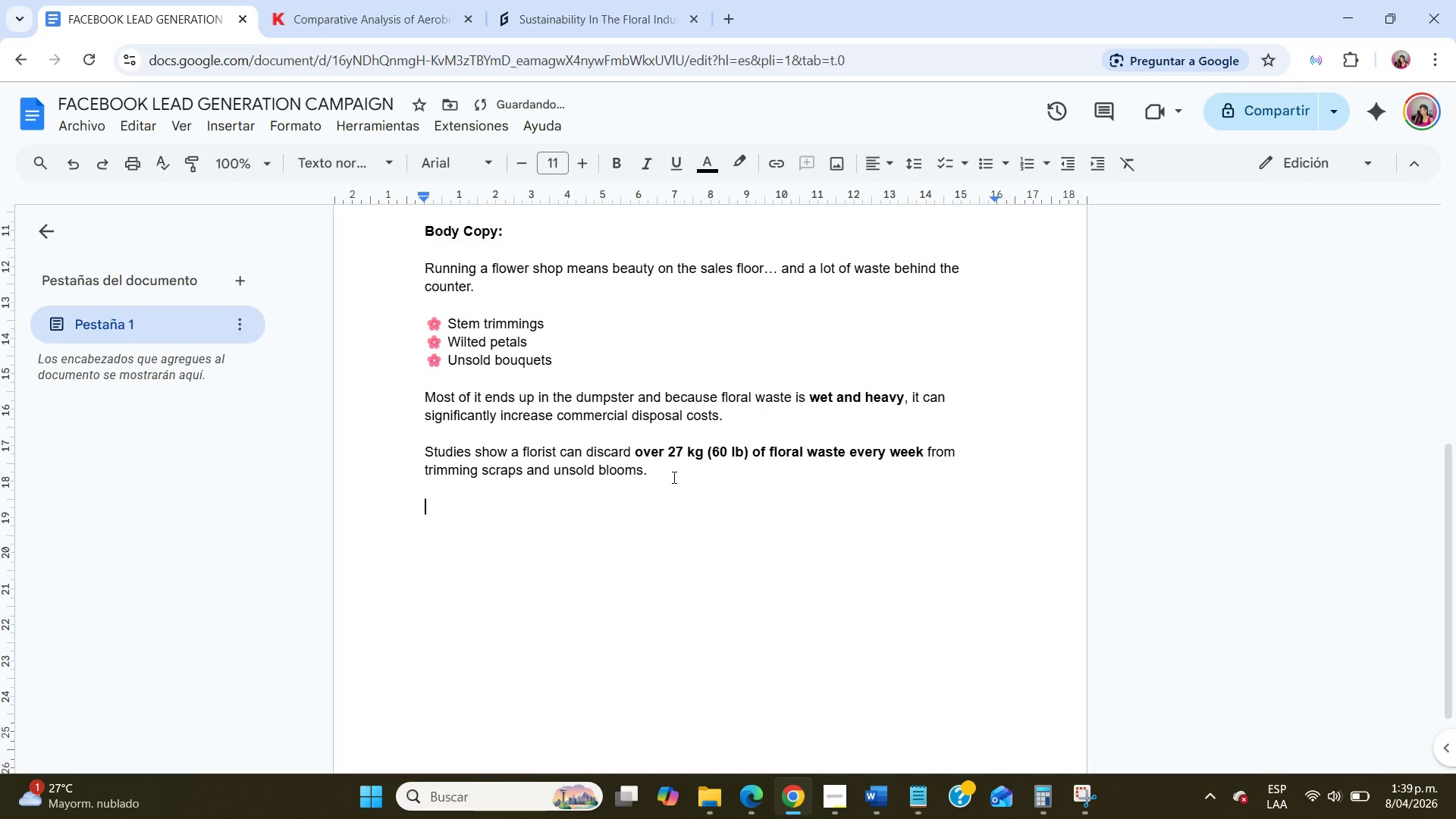 
key(NumpadEnter)
 